 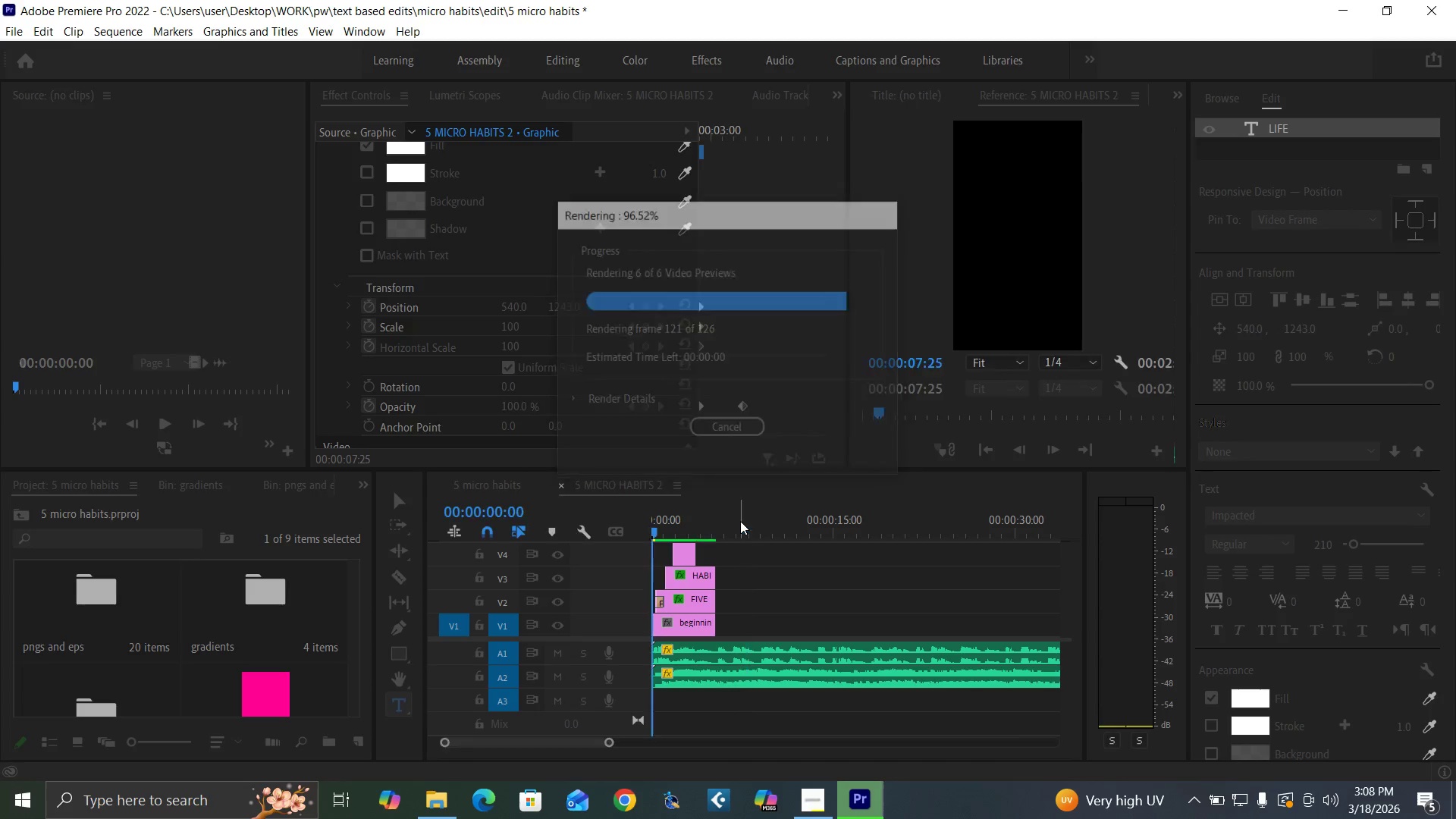 
key(Space)
 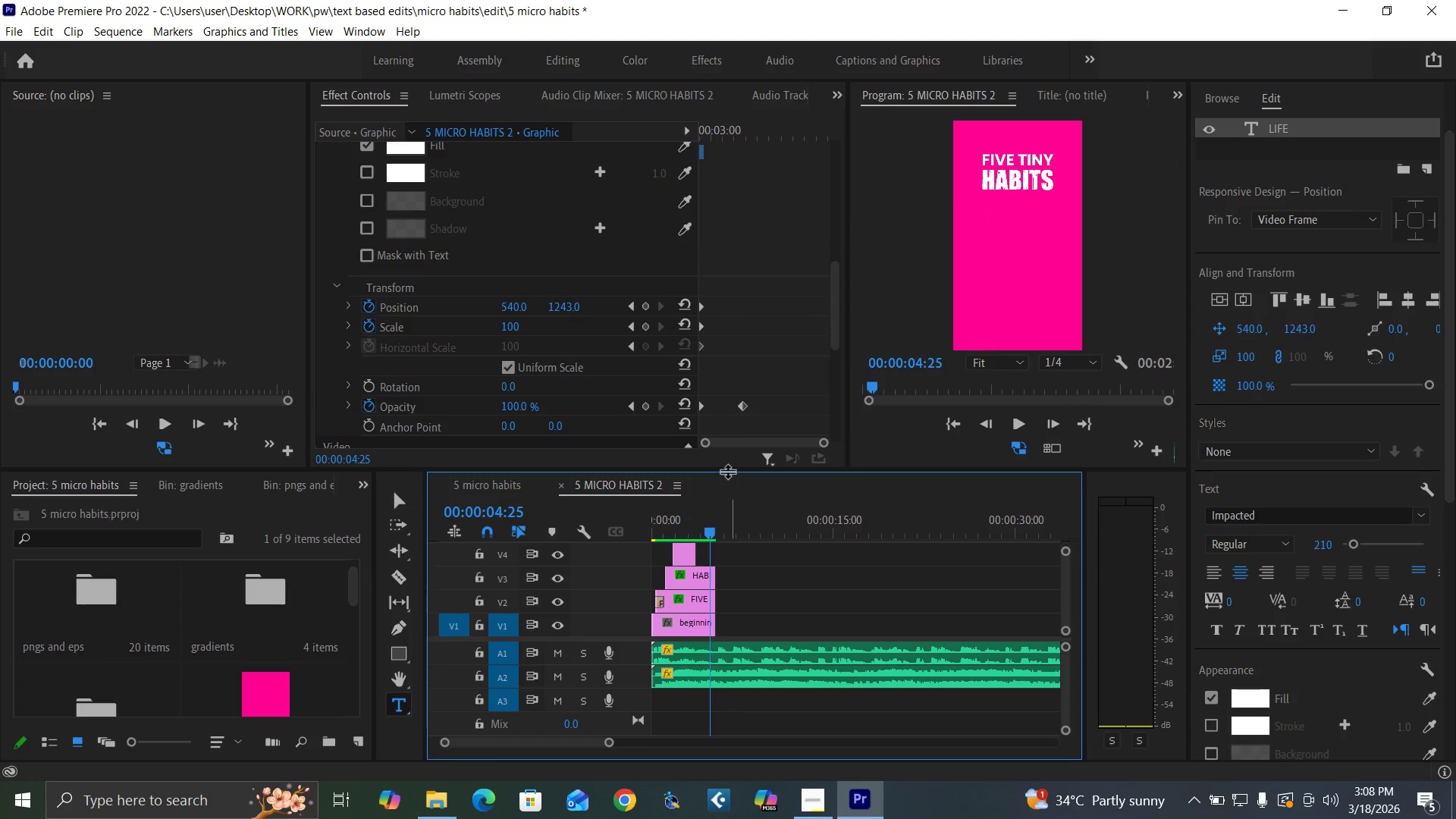 
key(Equal)
 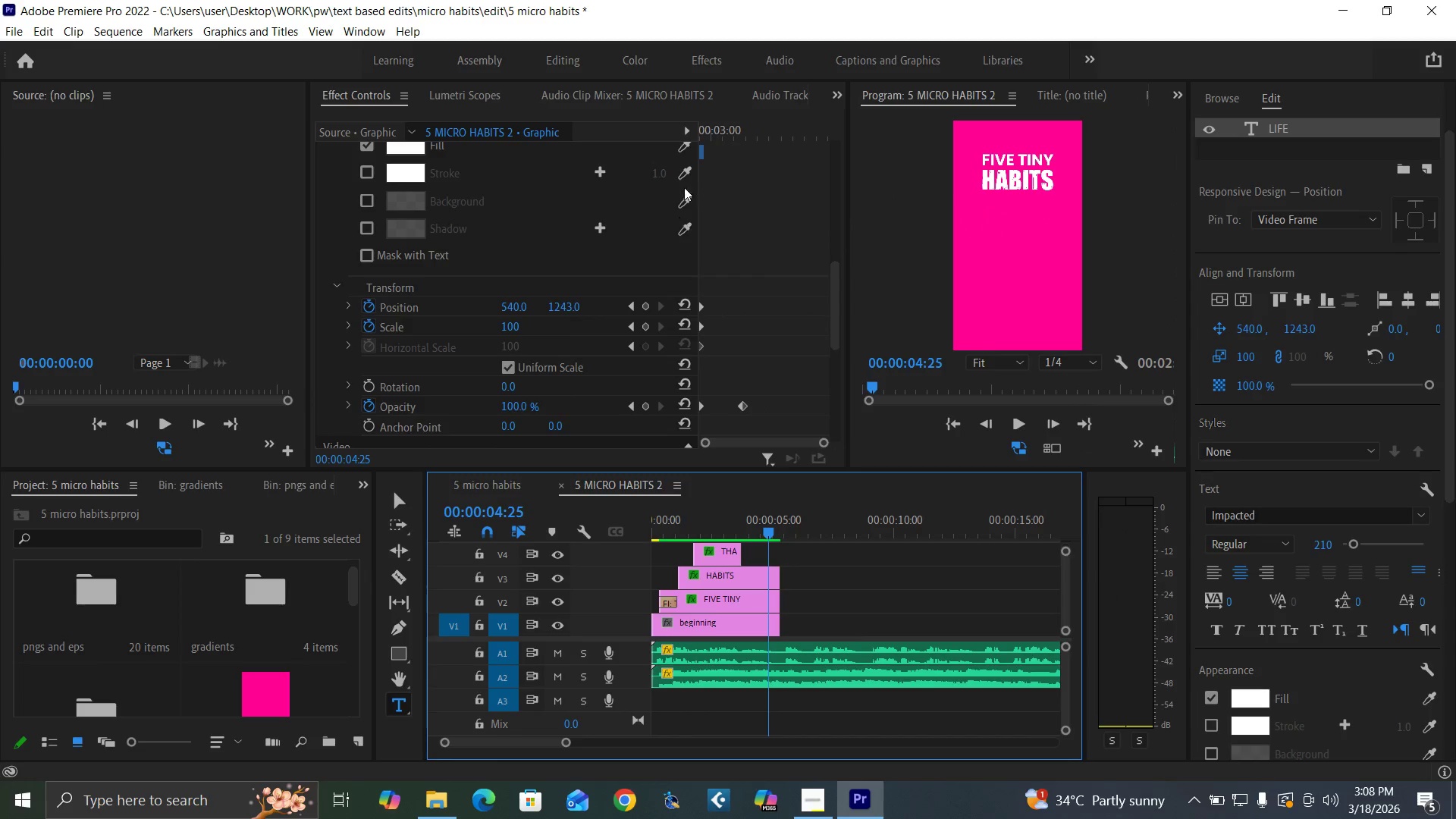 
key(Equal)
 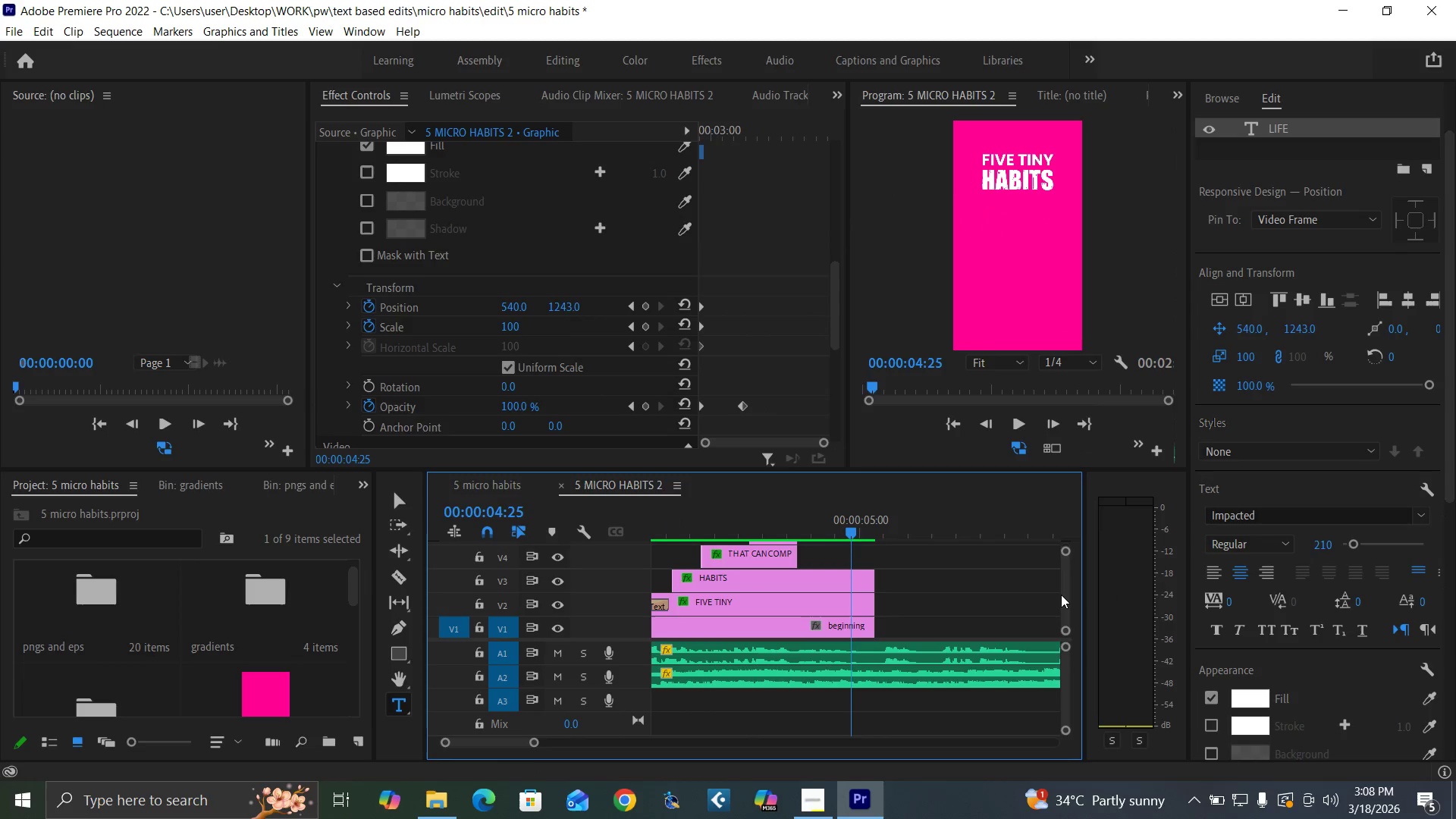 
wait(8.2)
 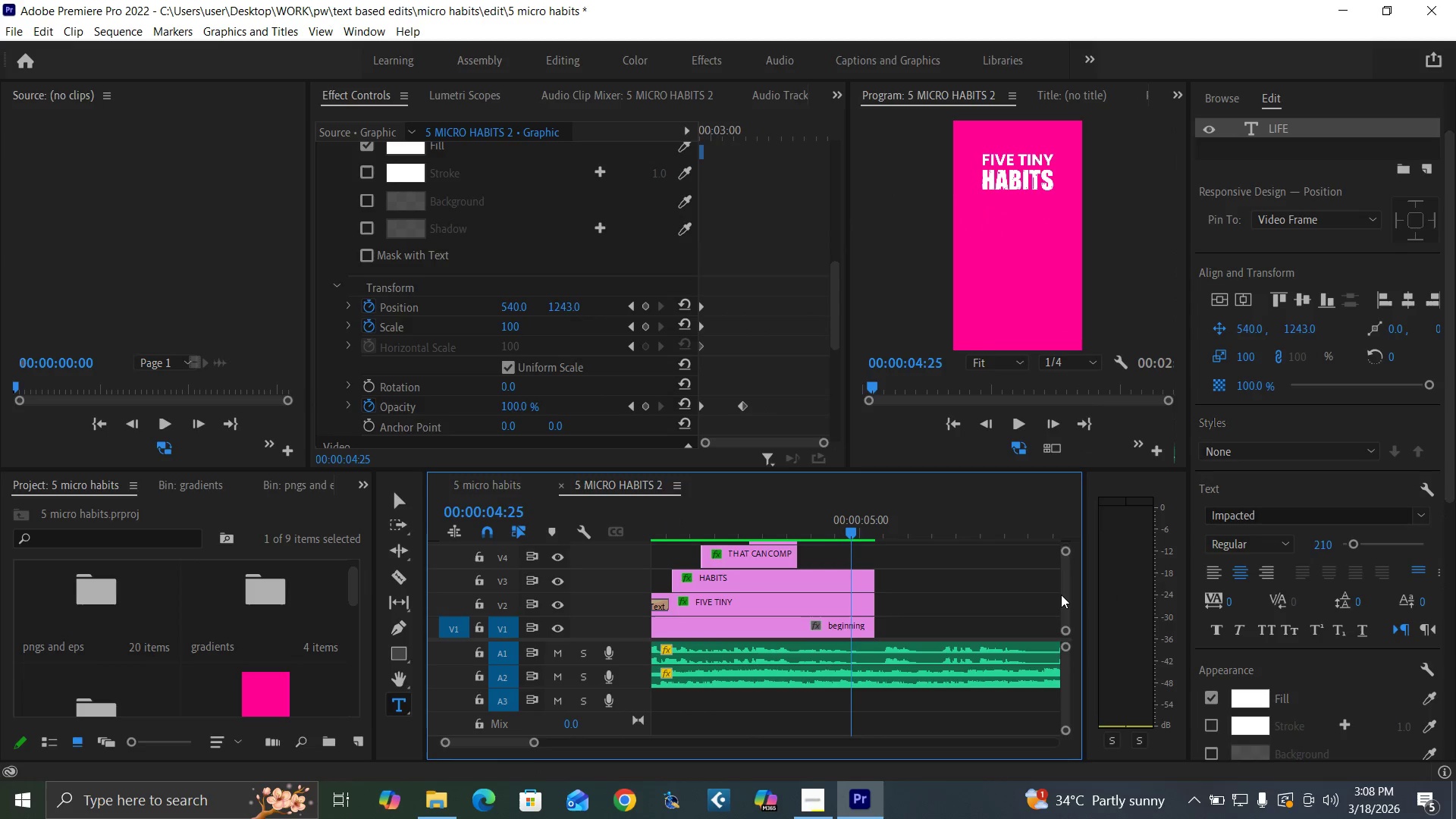 
left_click_drag(start_coordinate=[826, 561], to_coordinate=[786, 587])
 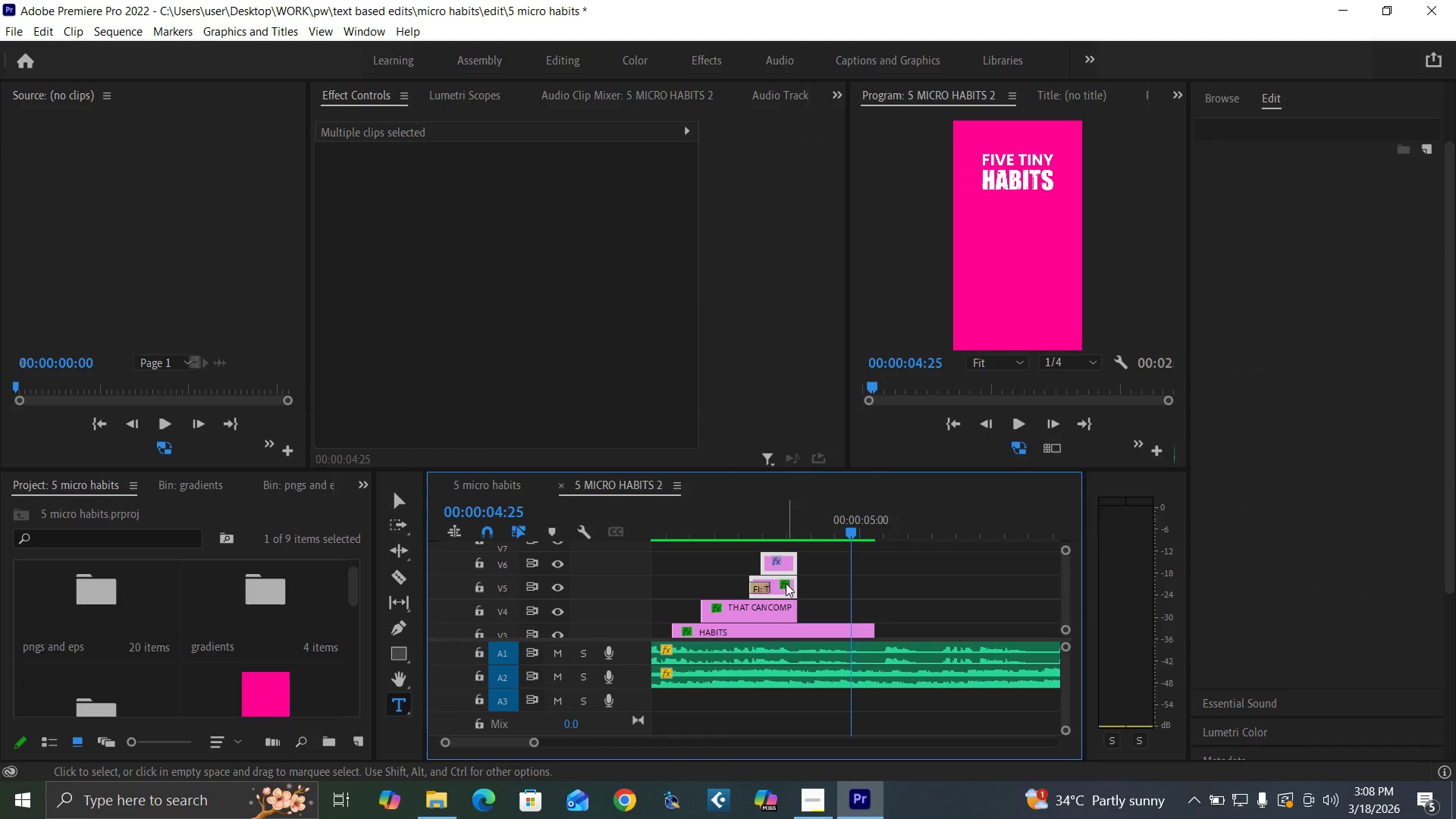 
hold_key(key=AltLeft, duration=1.51)
left_click_drag(start_coordinate=[786, 583], to_coordinate=[834, 585])
 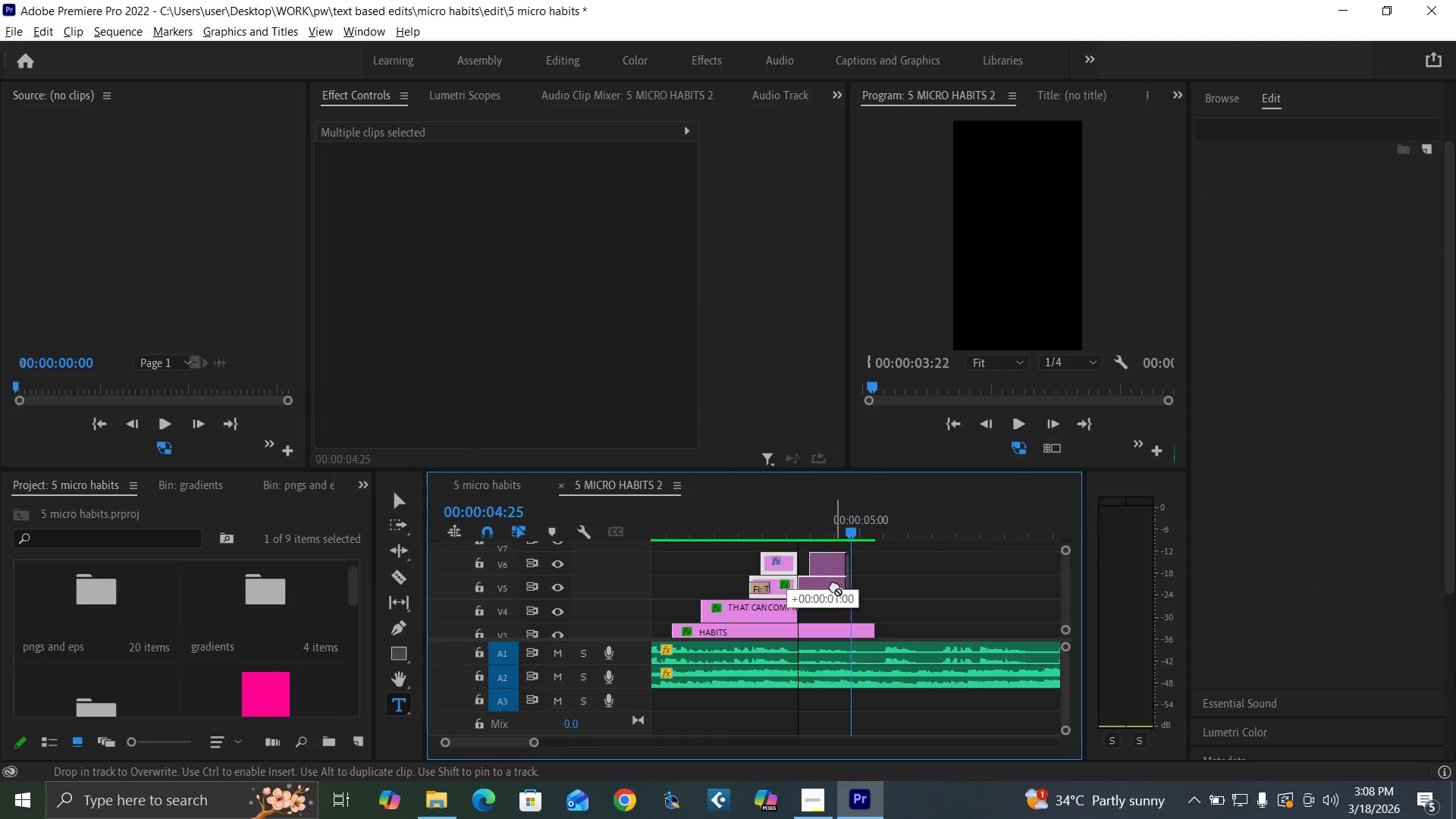 
left_click([874, 585])
 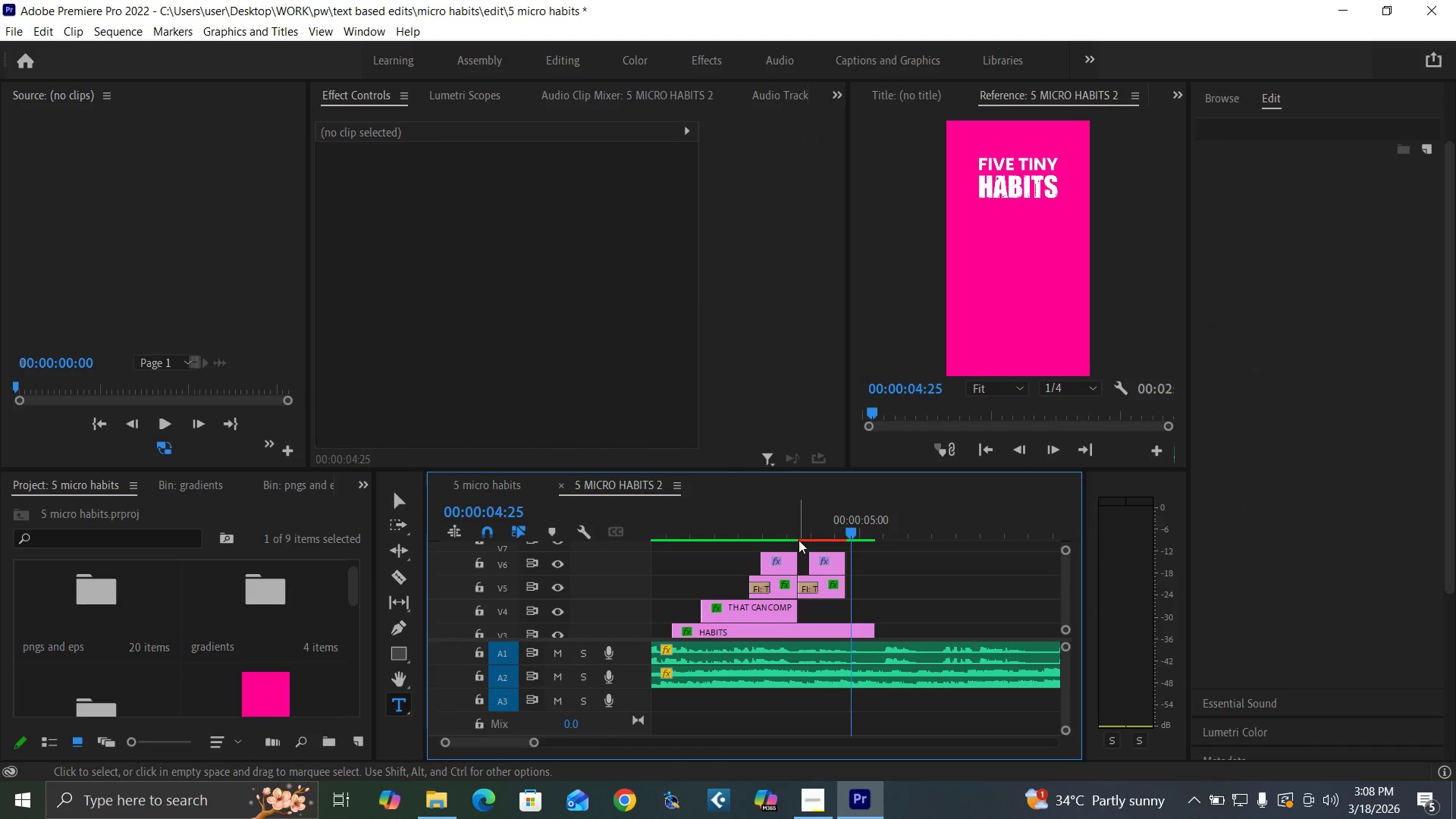 
left_click([802, 533])
 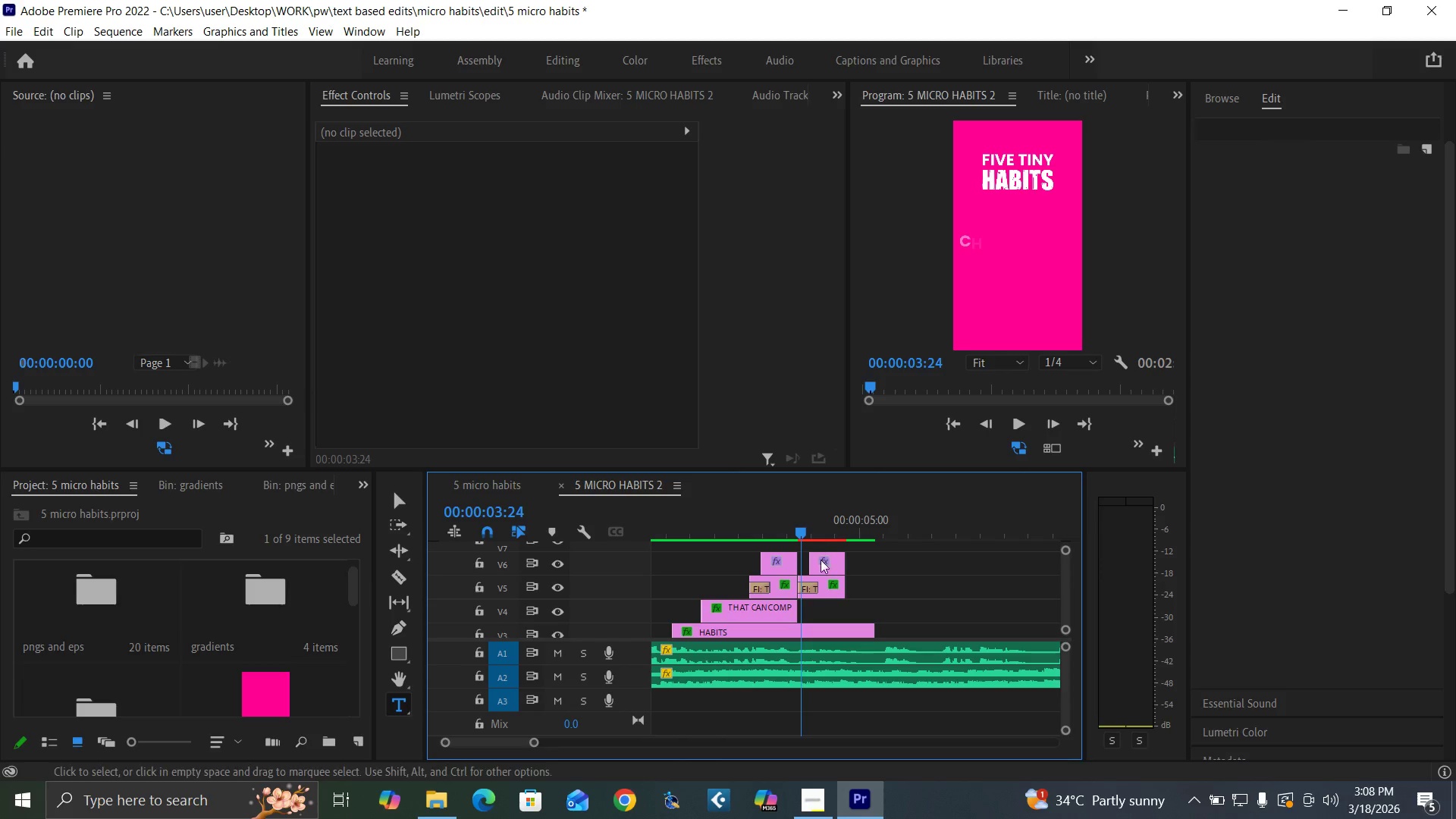 
left_click([826, 585])
 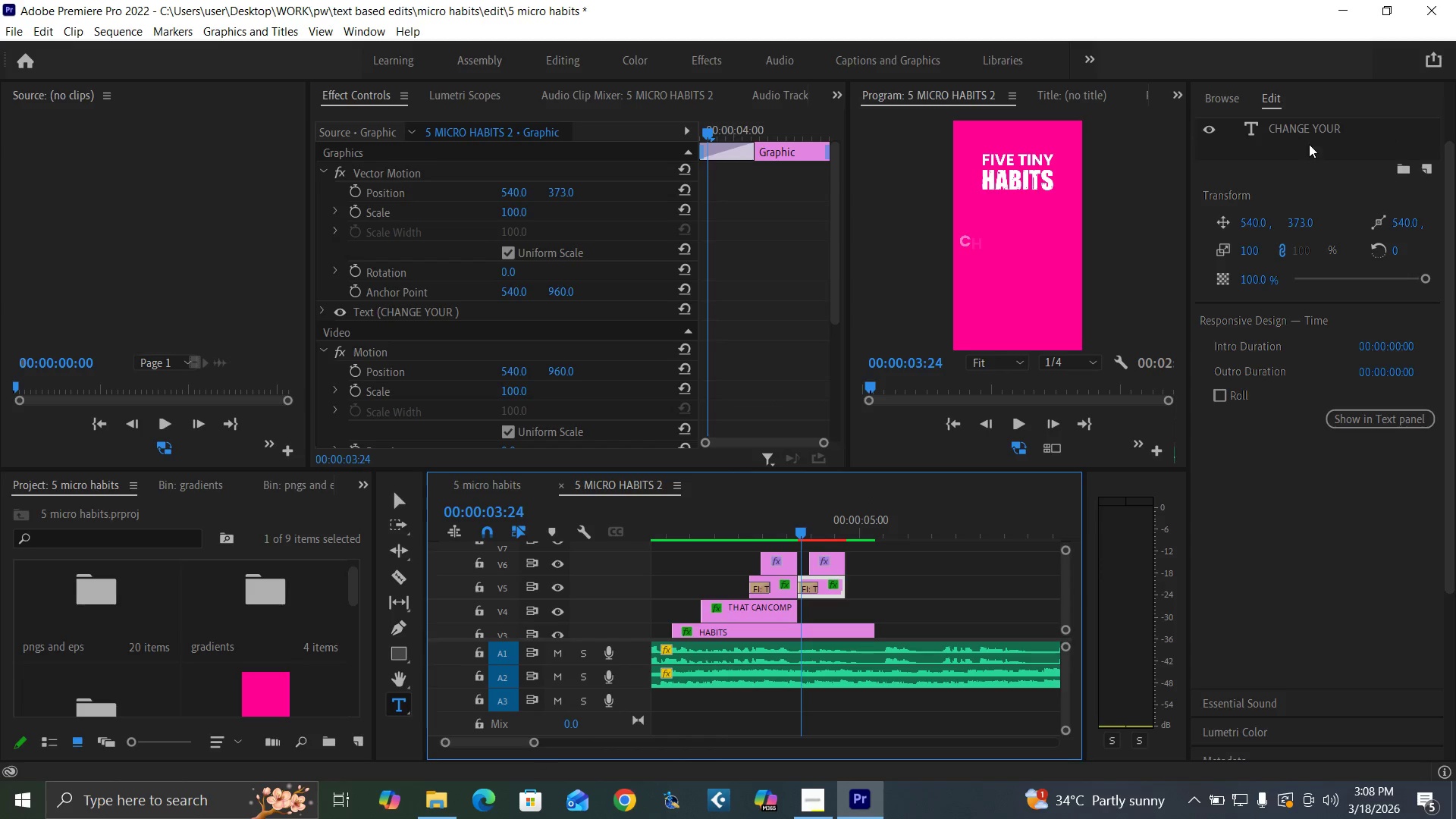 
double_click([1302, 121])
 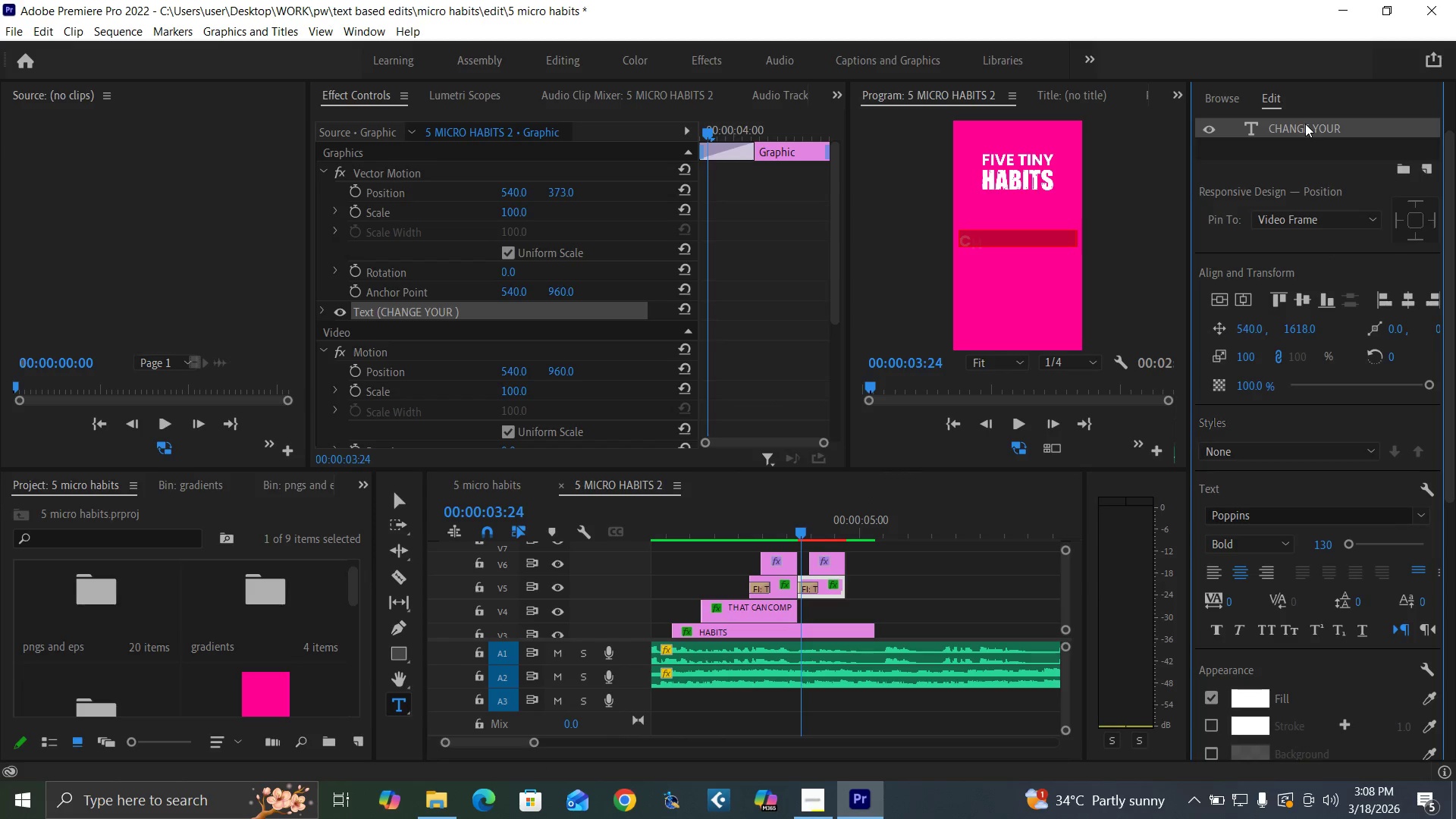 
double_click([1305, 124])
 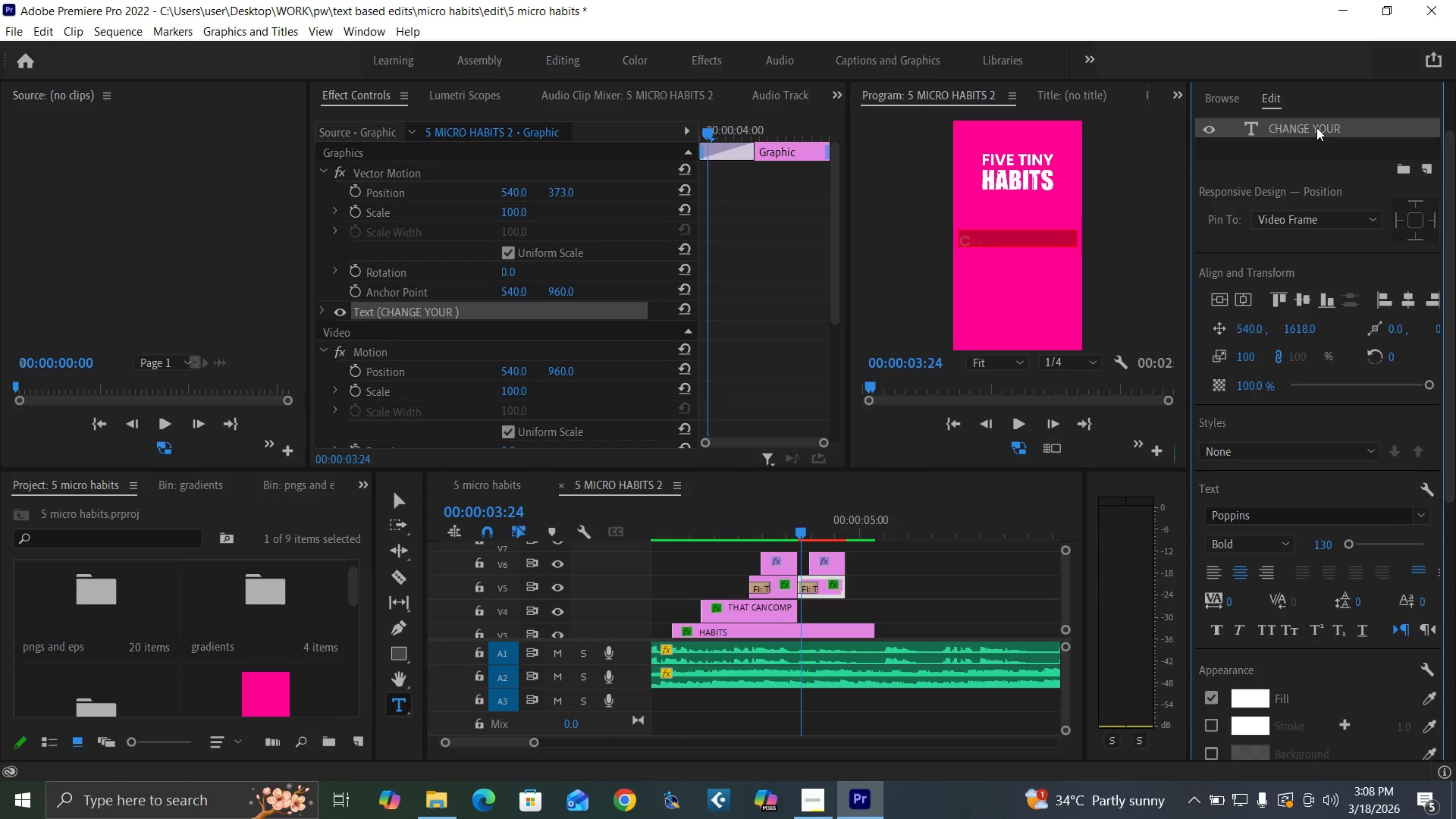 
type(IN JUST  )
 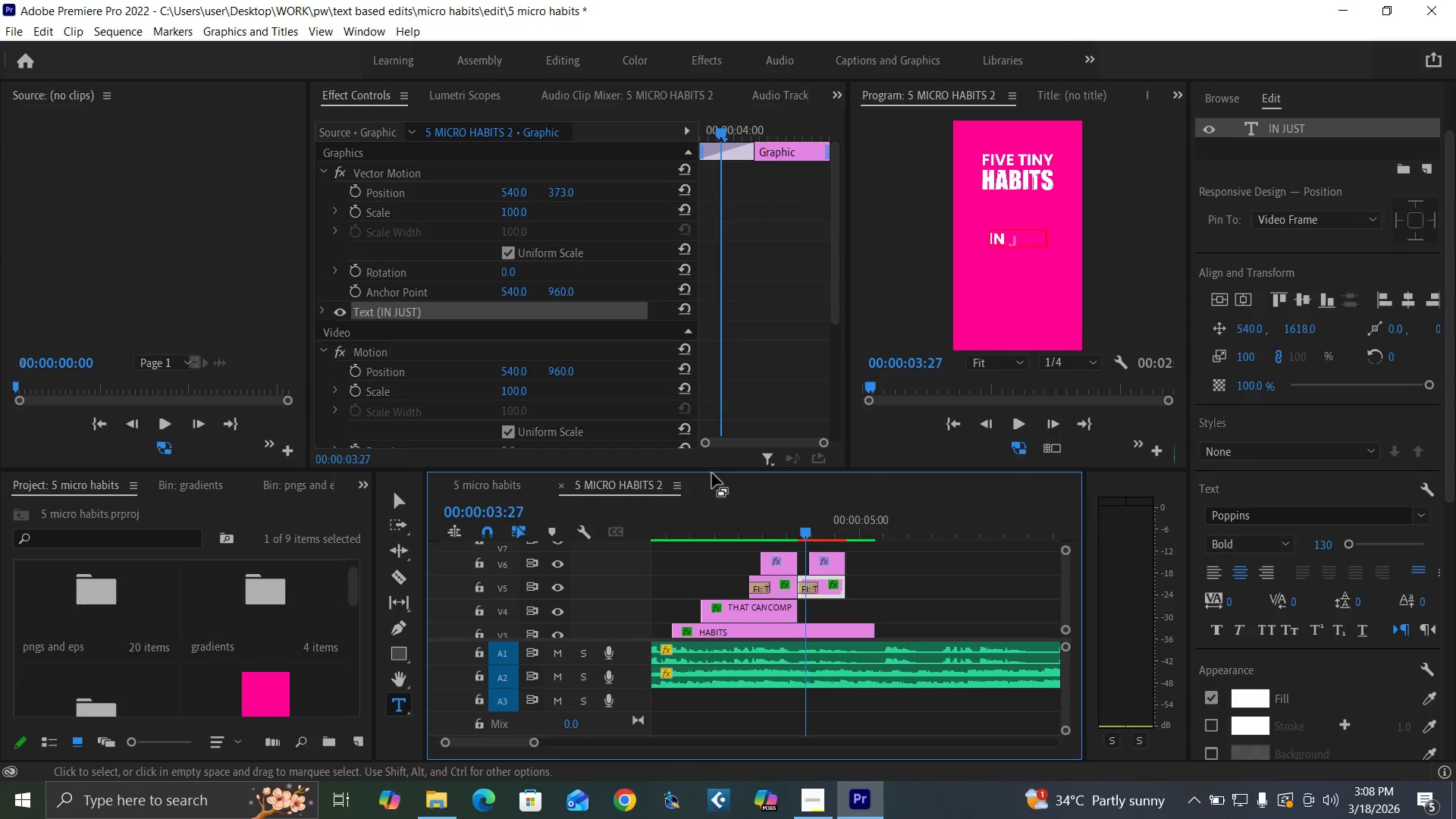 
left_click_drag(start_coordinate=[558, 193], to_coordinate=[330, 278])
 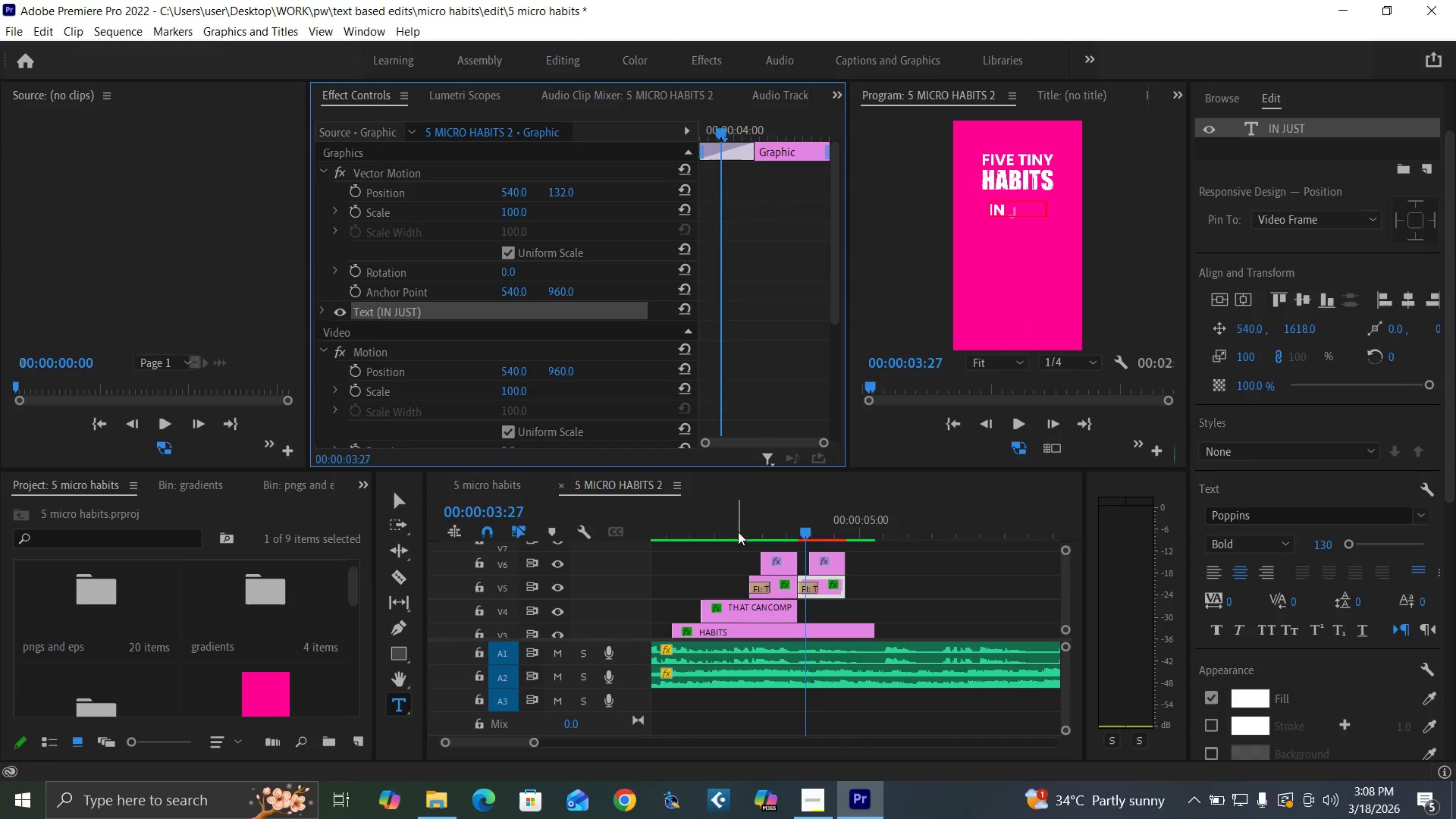 
left_click([745, 612])
 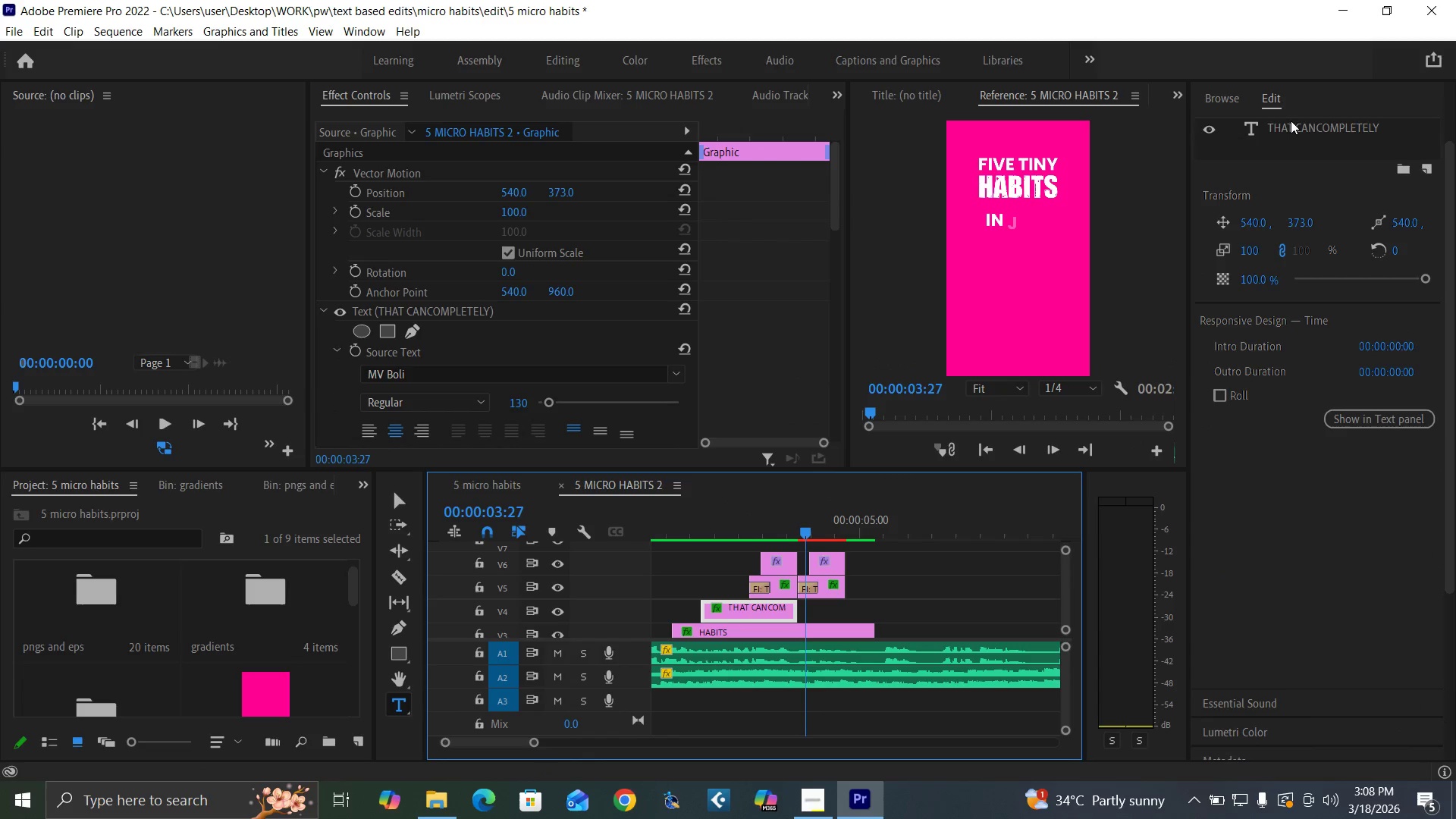 
double_click([1299, 127])
 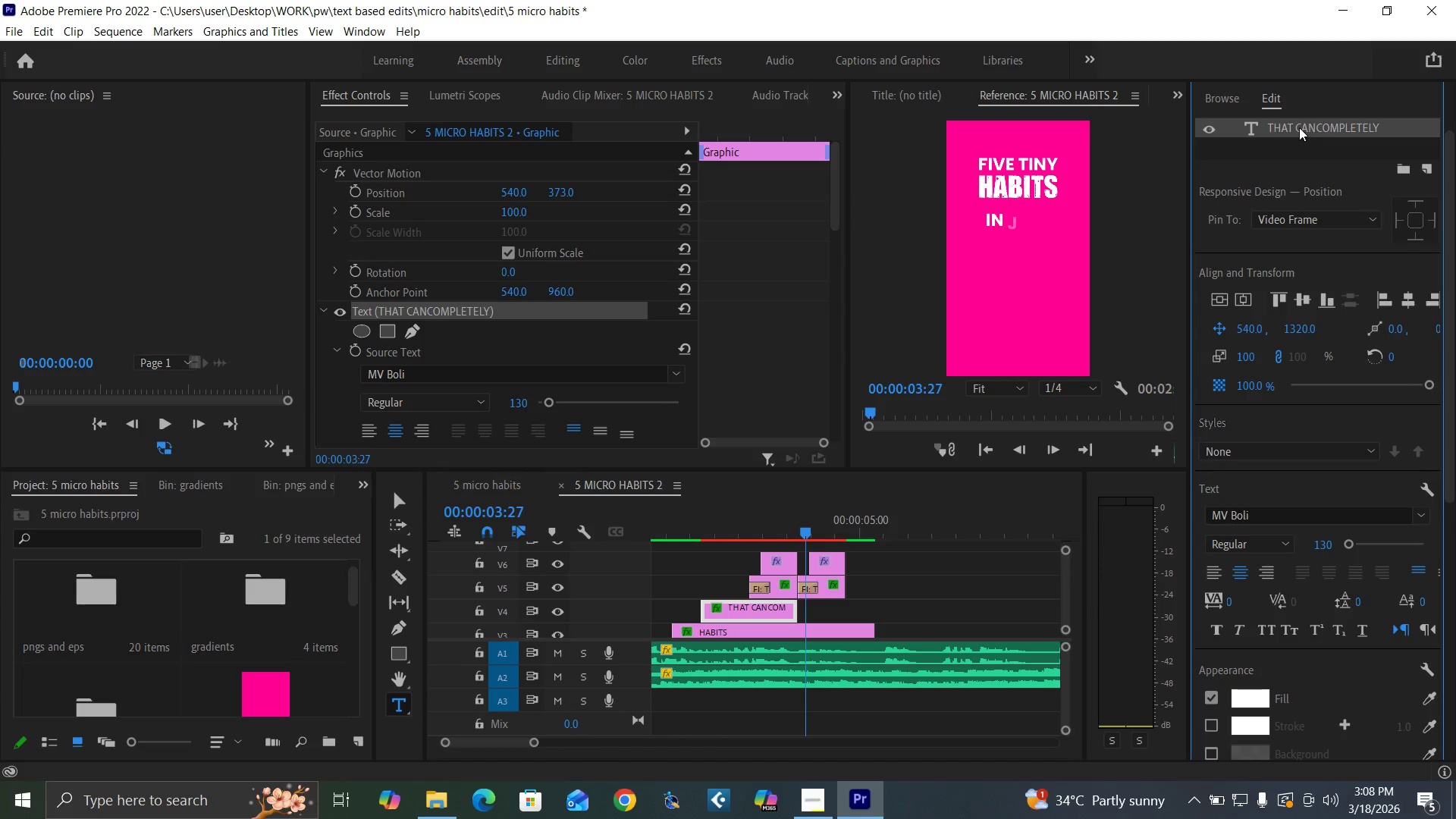 
double_click([1299, 127])
 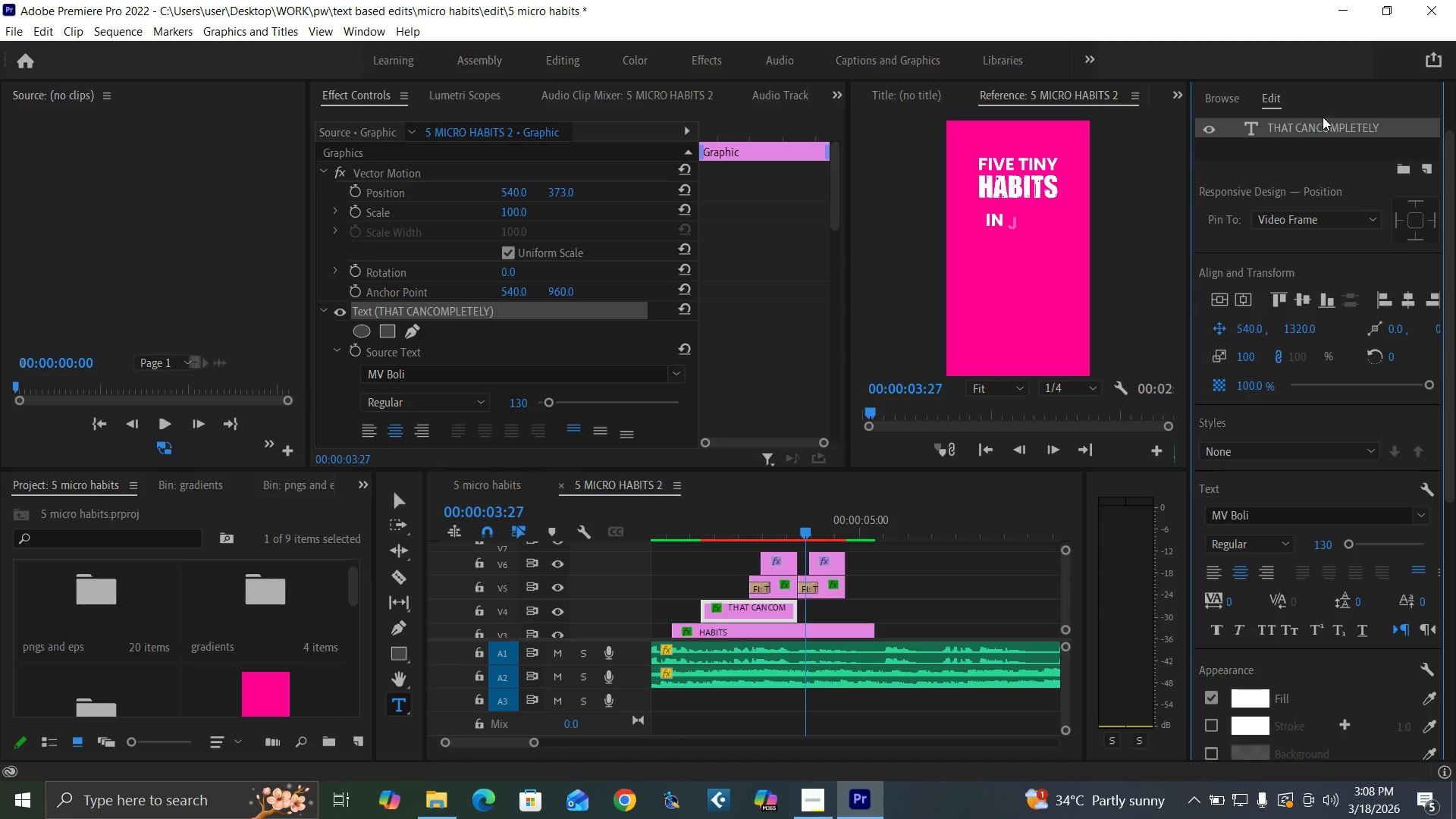 
double_click([1326, 126])
 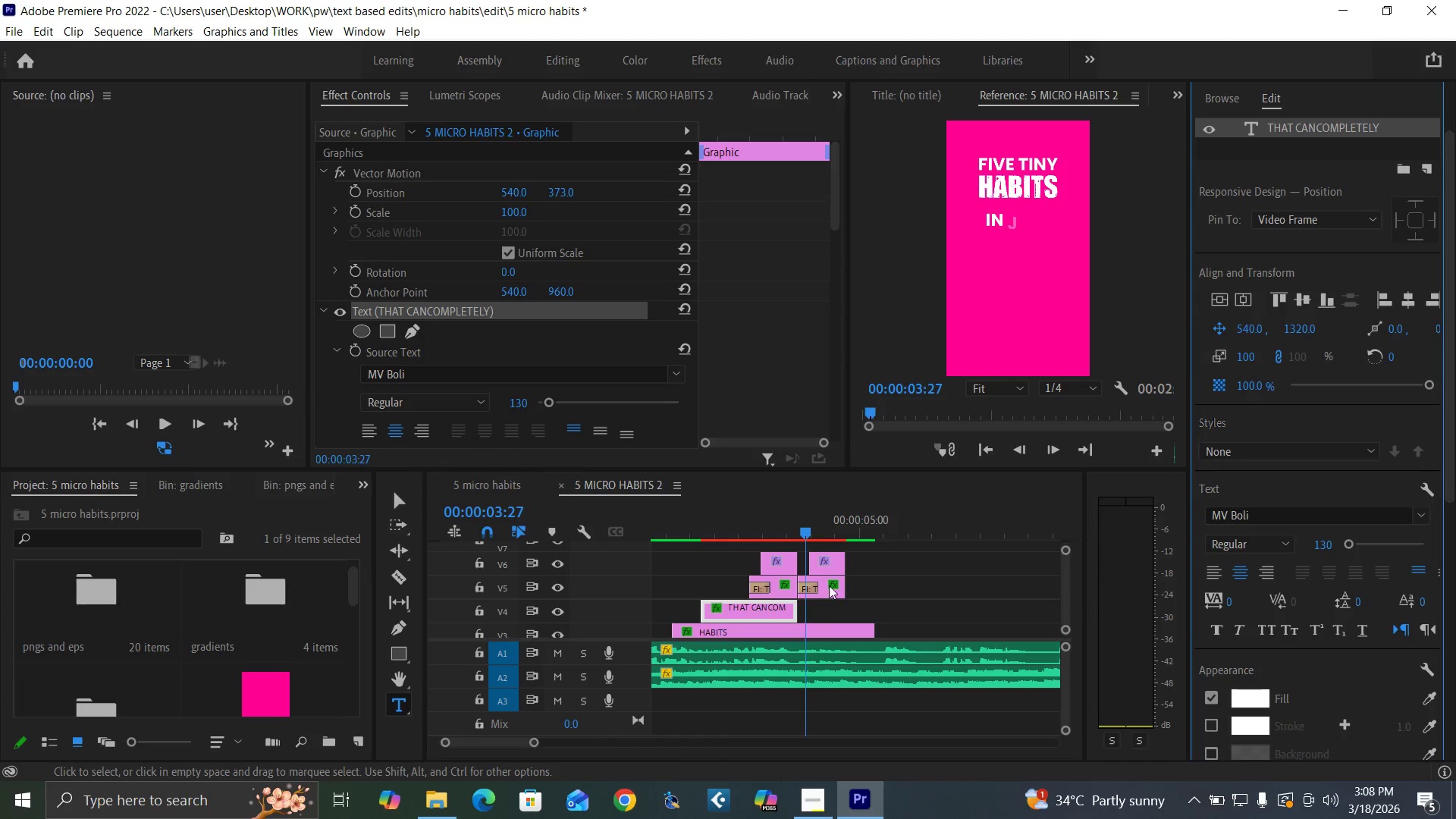 
left_click([824, 588])
 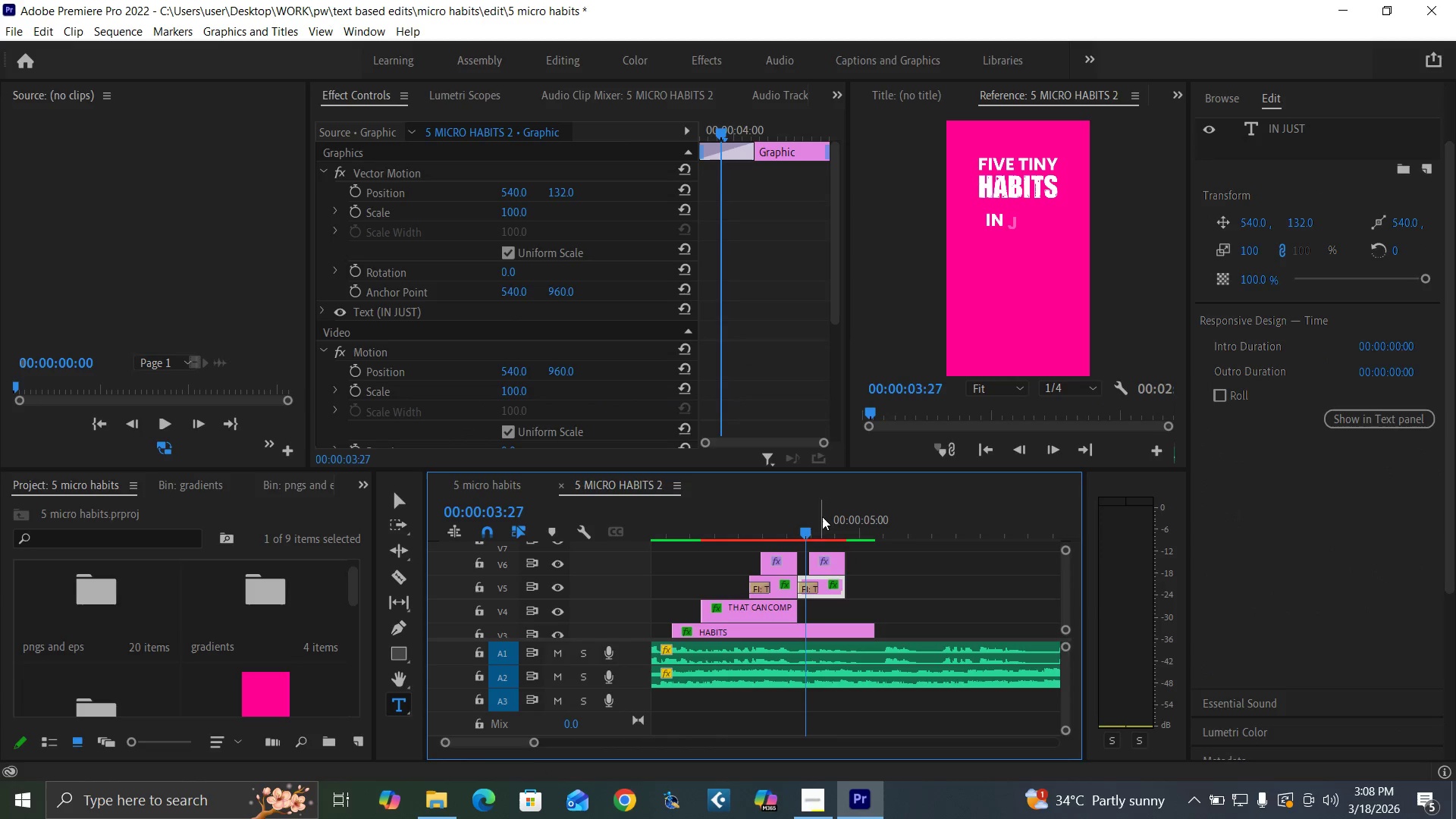 
left_click([780, 585])
 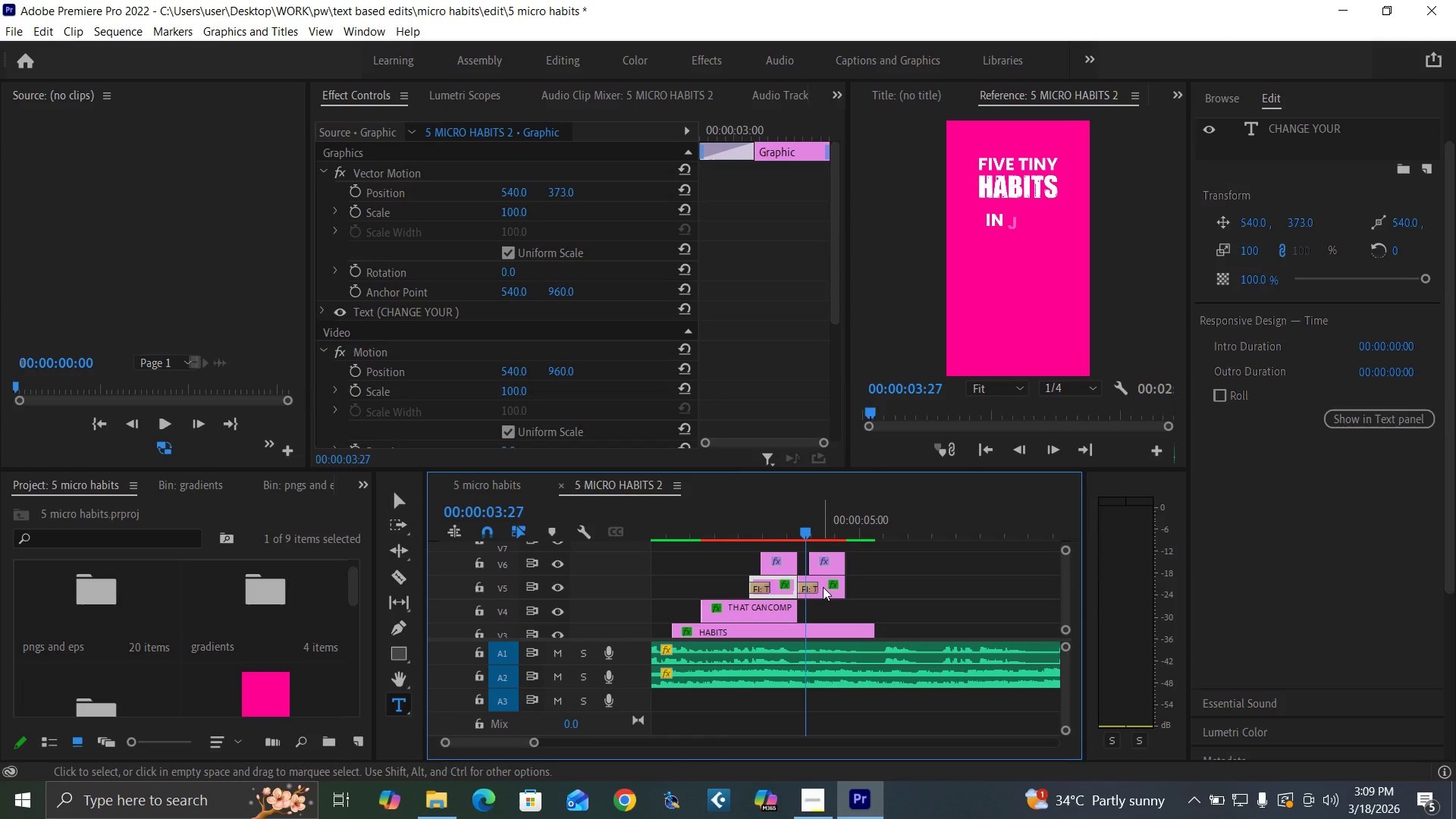 
left_click([825, 588])
 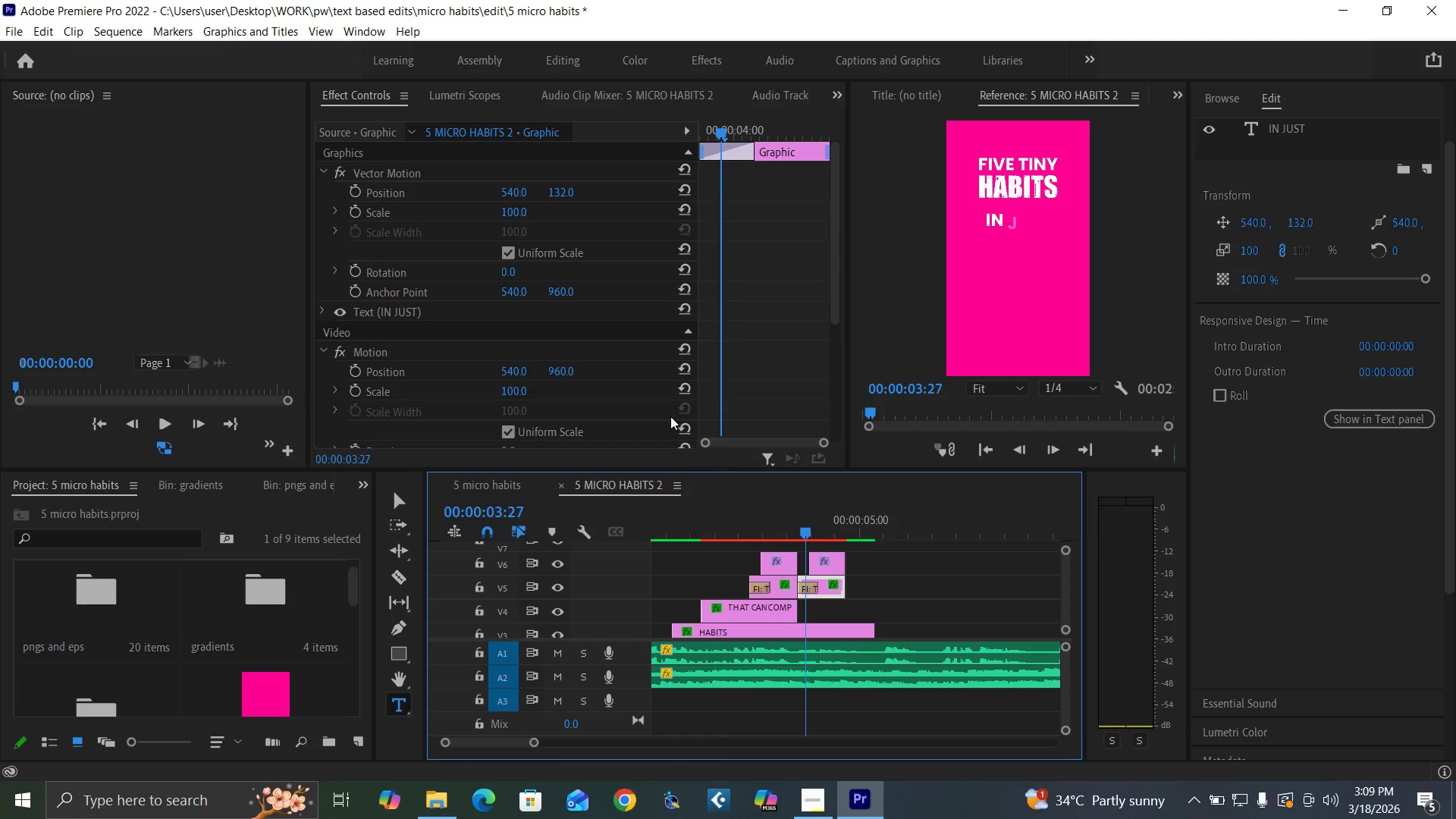 
left_click([779, 584])
 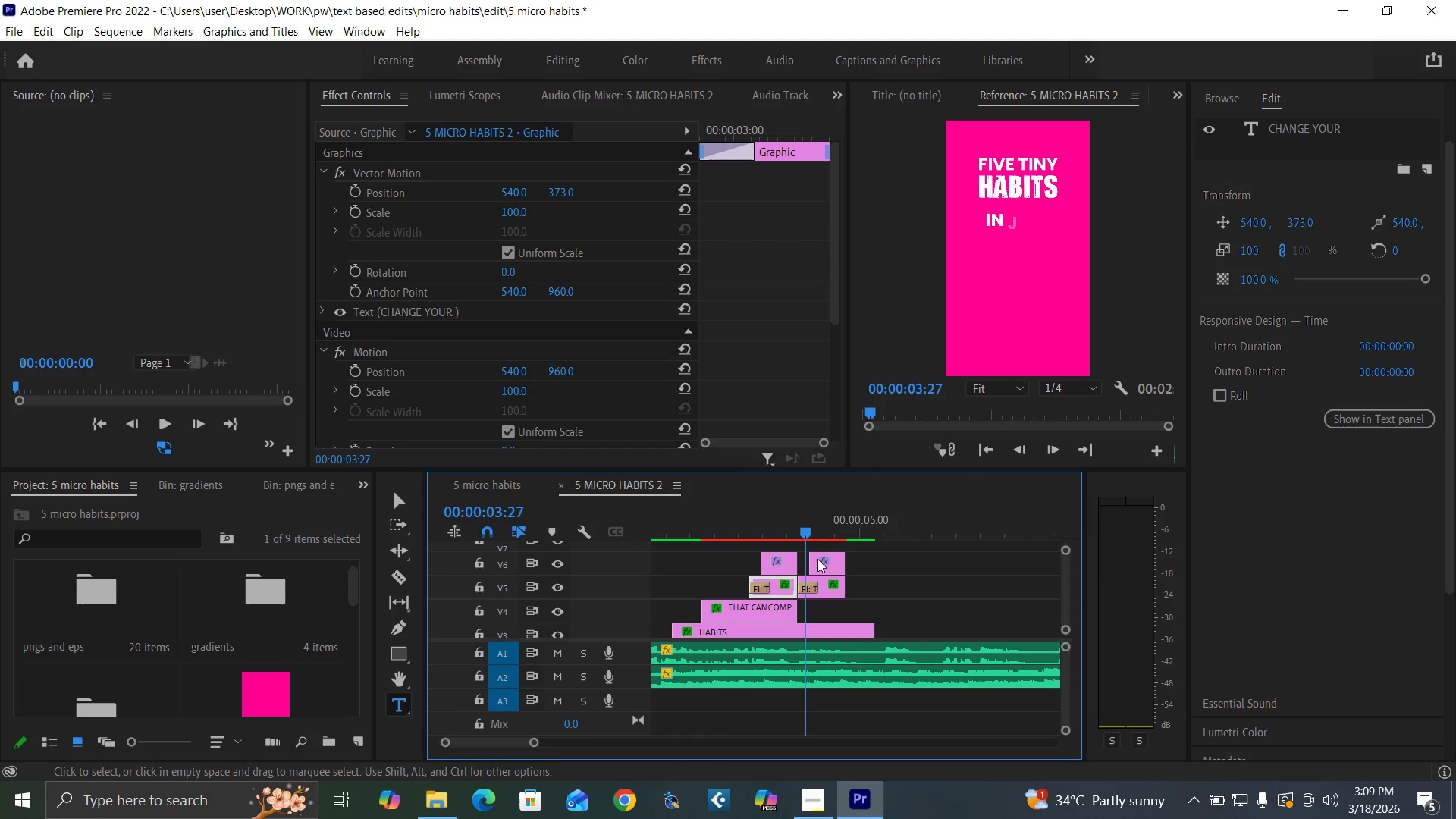 
left_click([832, 583])
 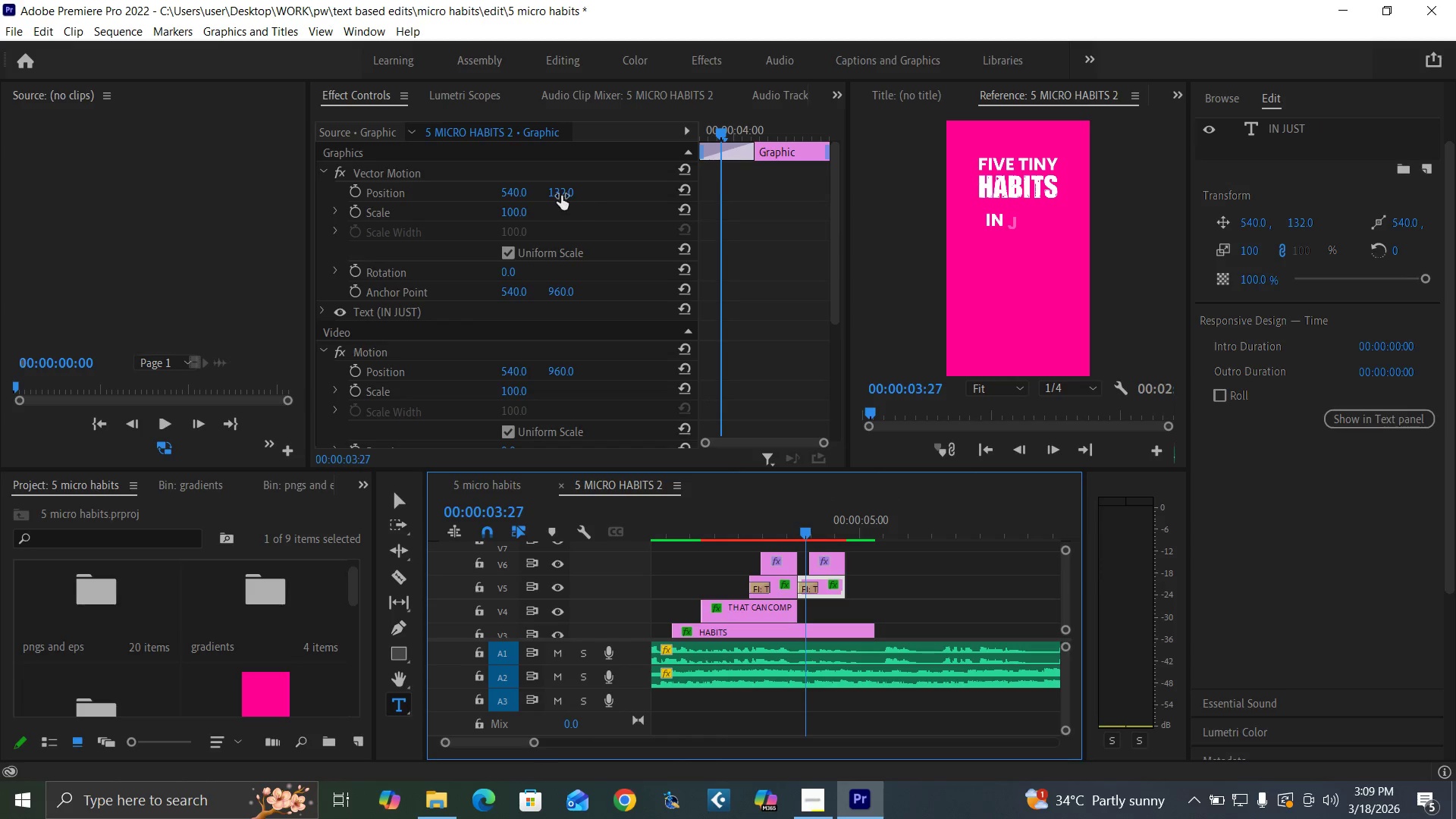 
left_click([560, 190])
 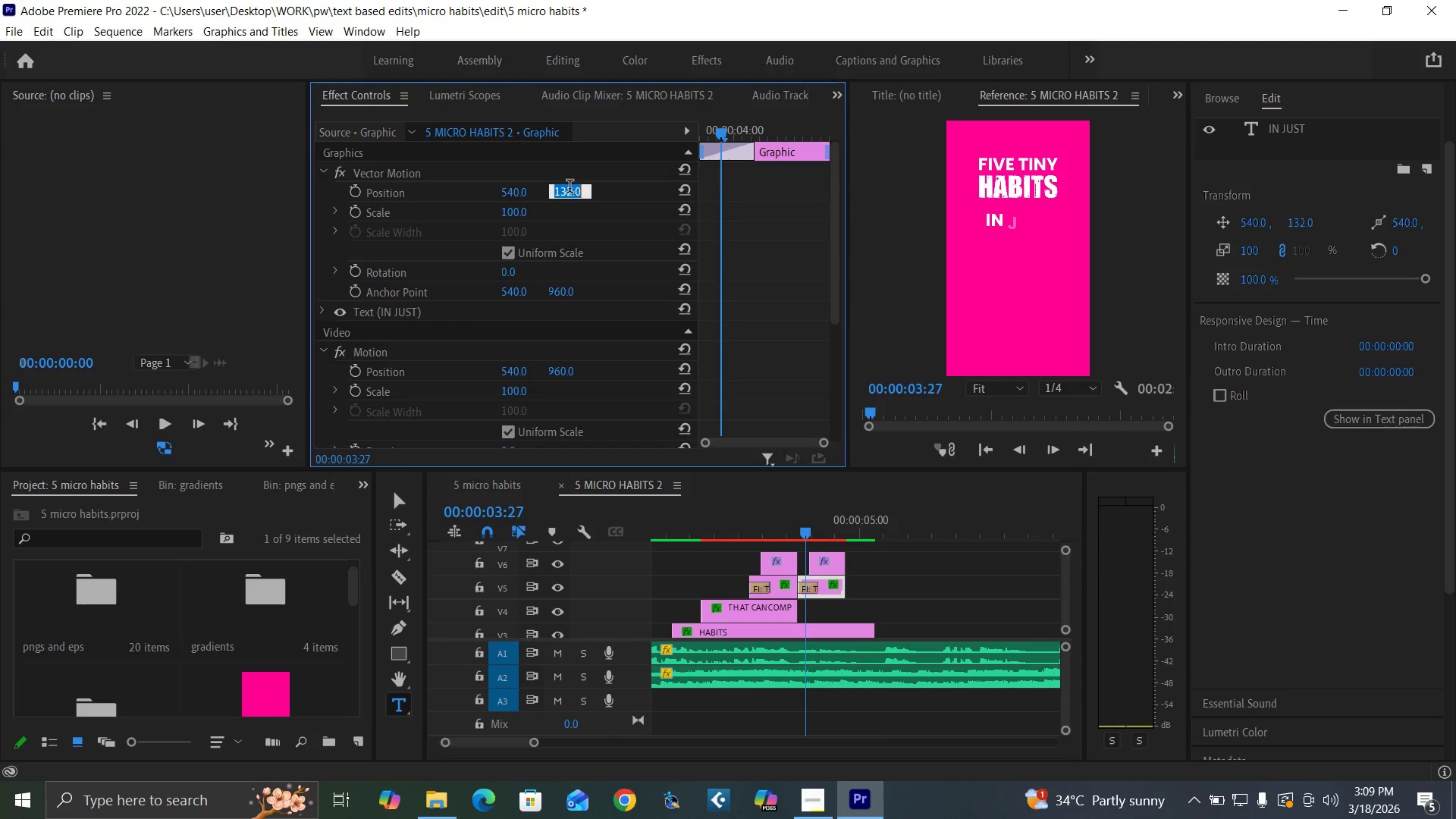 
type(373)
 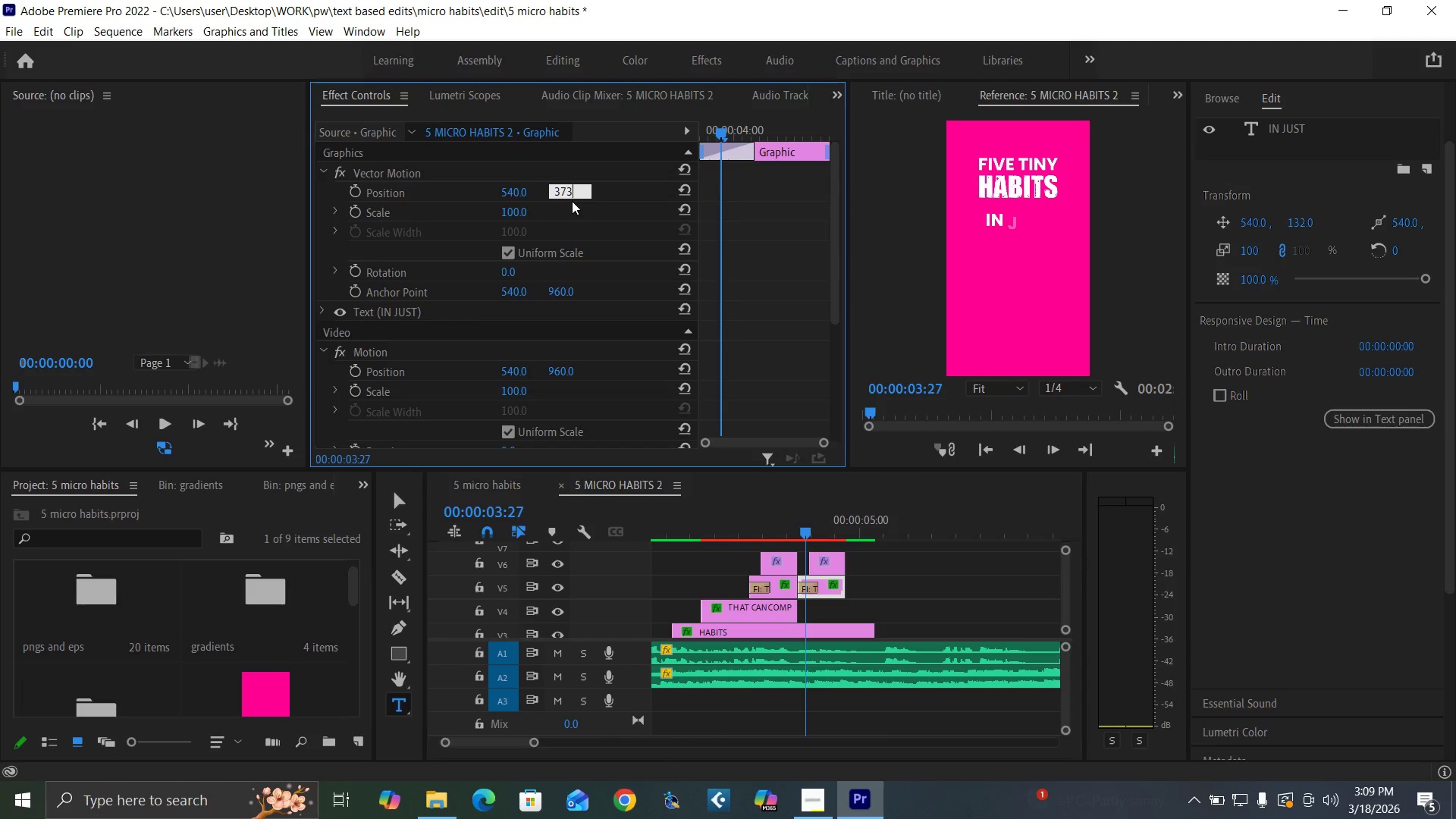 
key(Enter)
 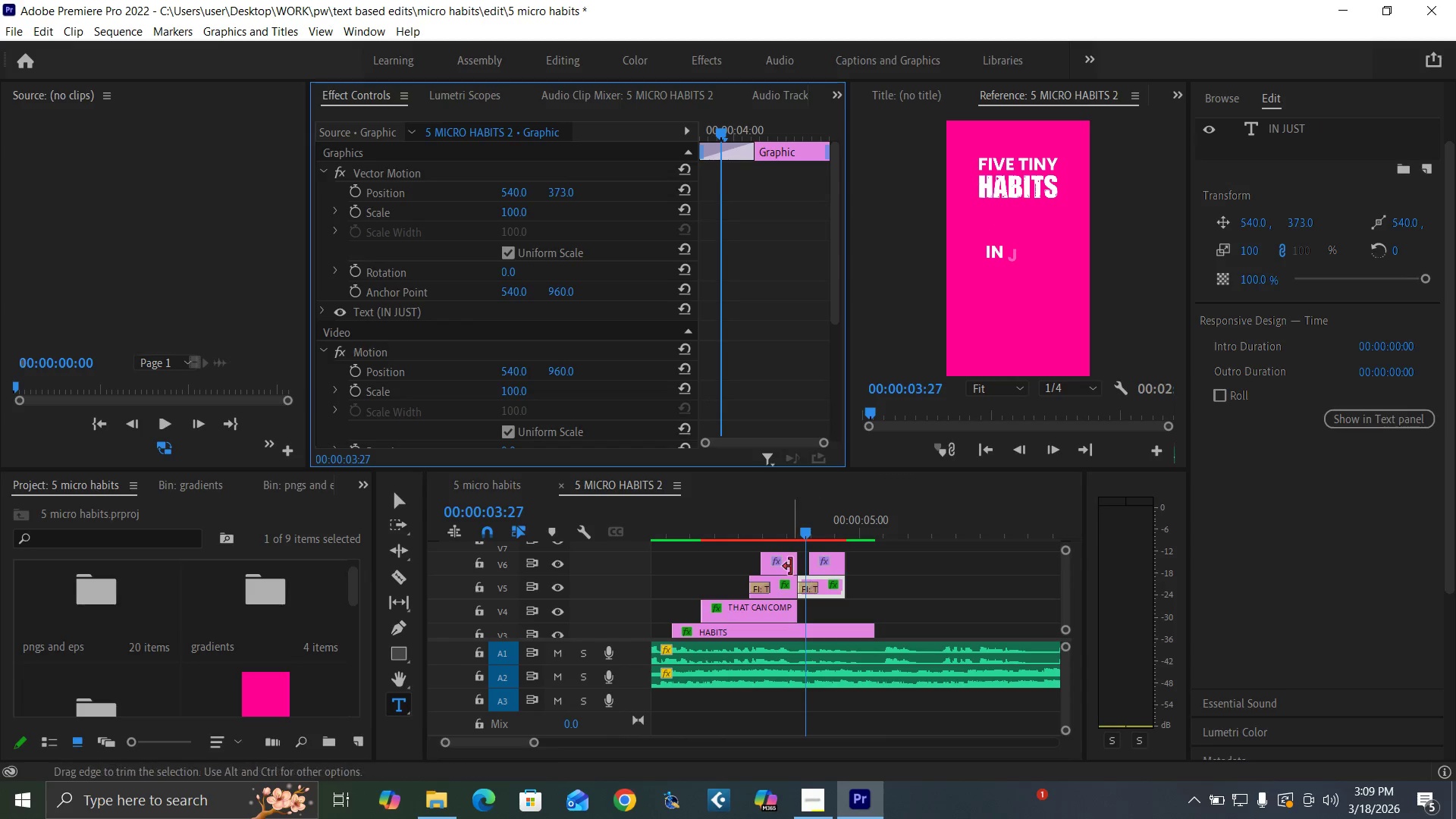 
left_click([780, 590])
 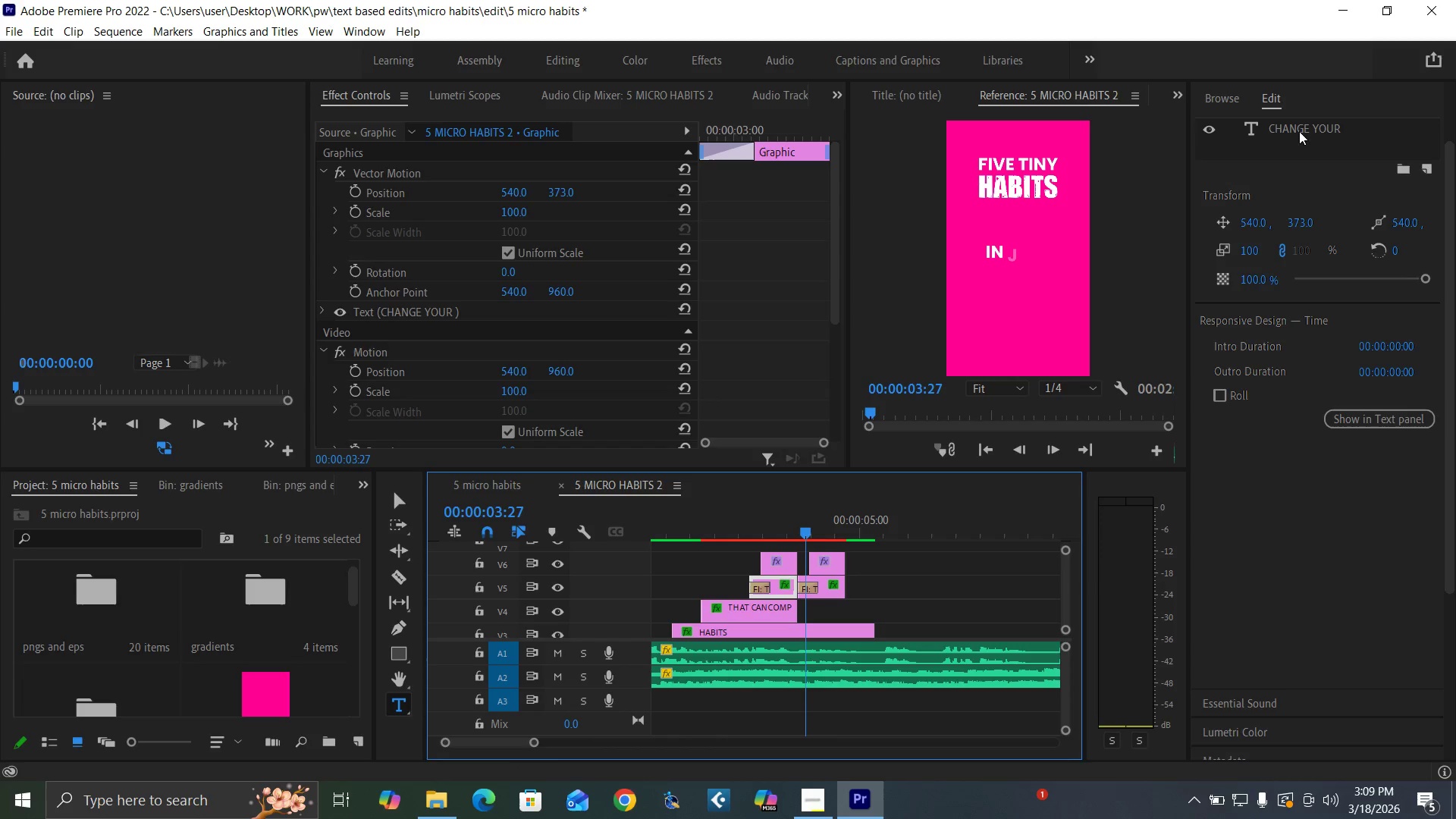 
double_click([1299, 126])
 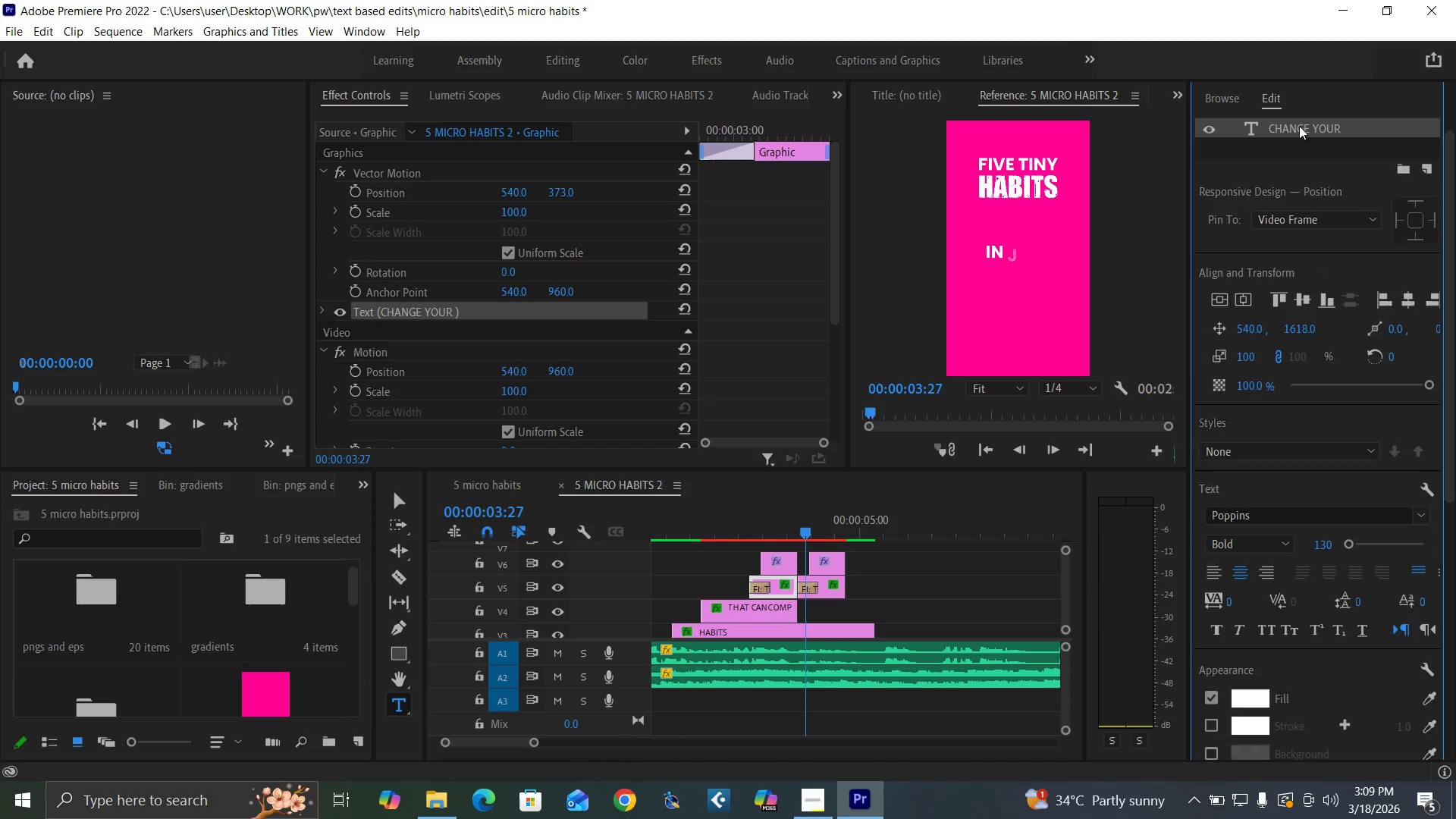 
triple_click([1299, 126])
 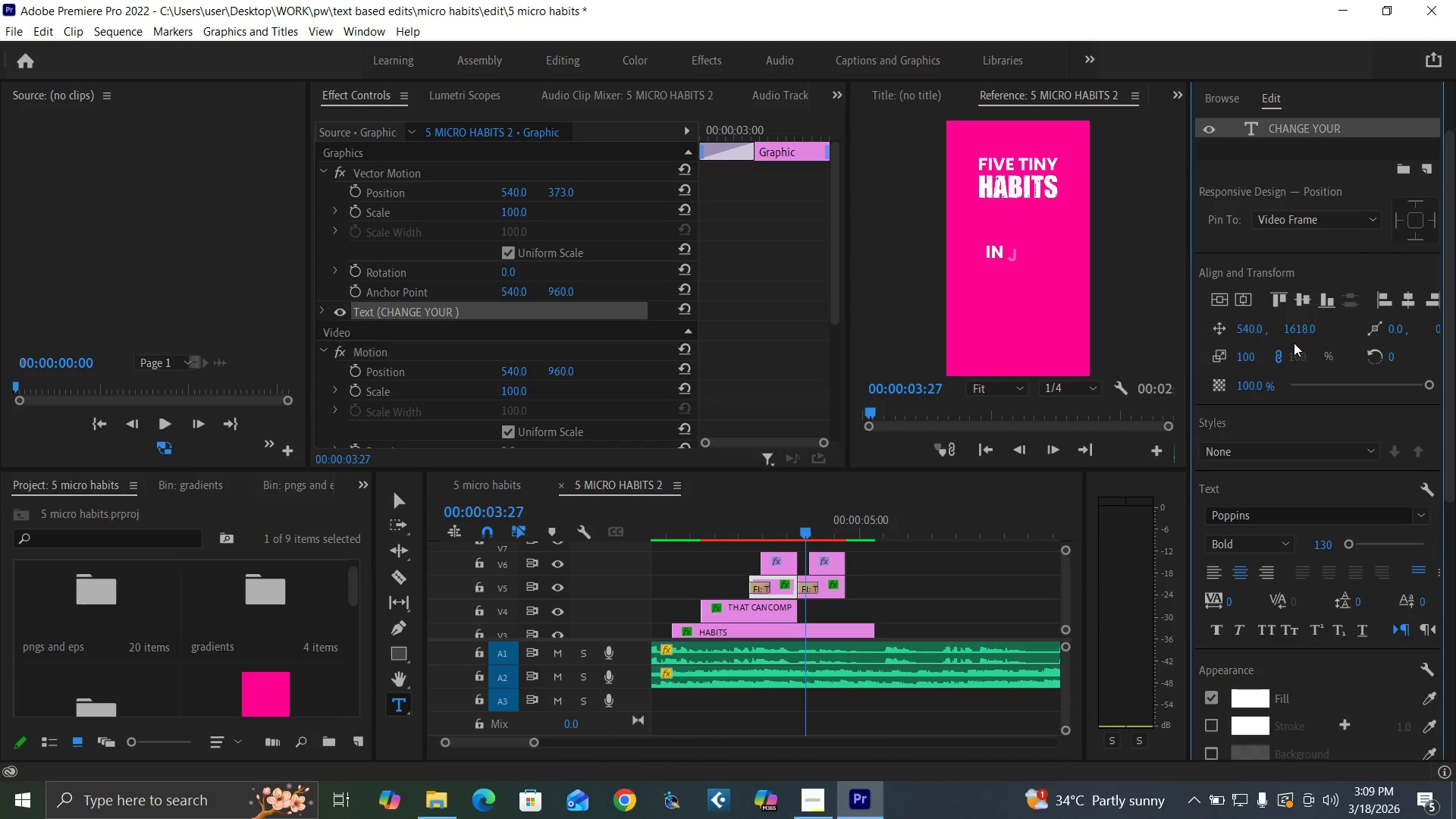 
left_click([825, 589])
 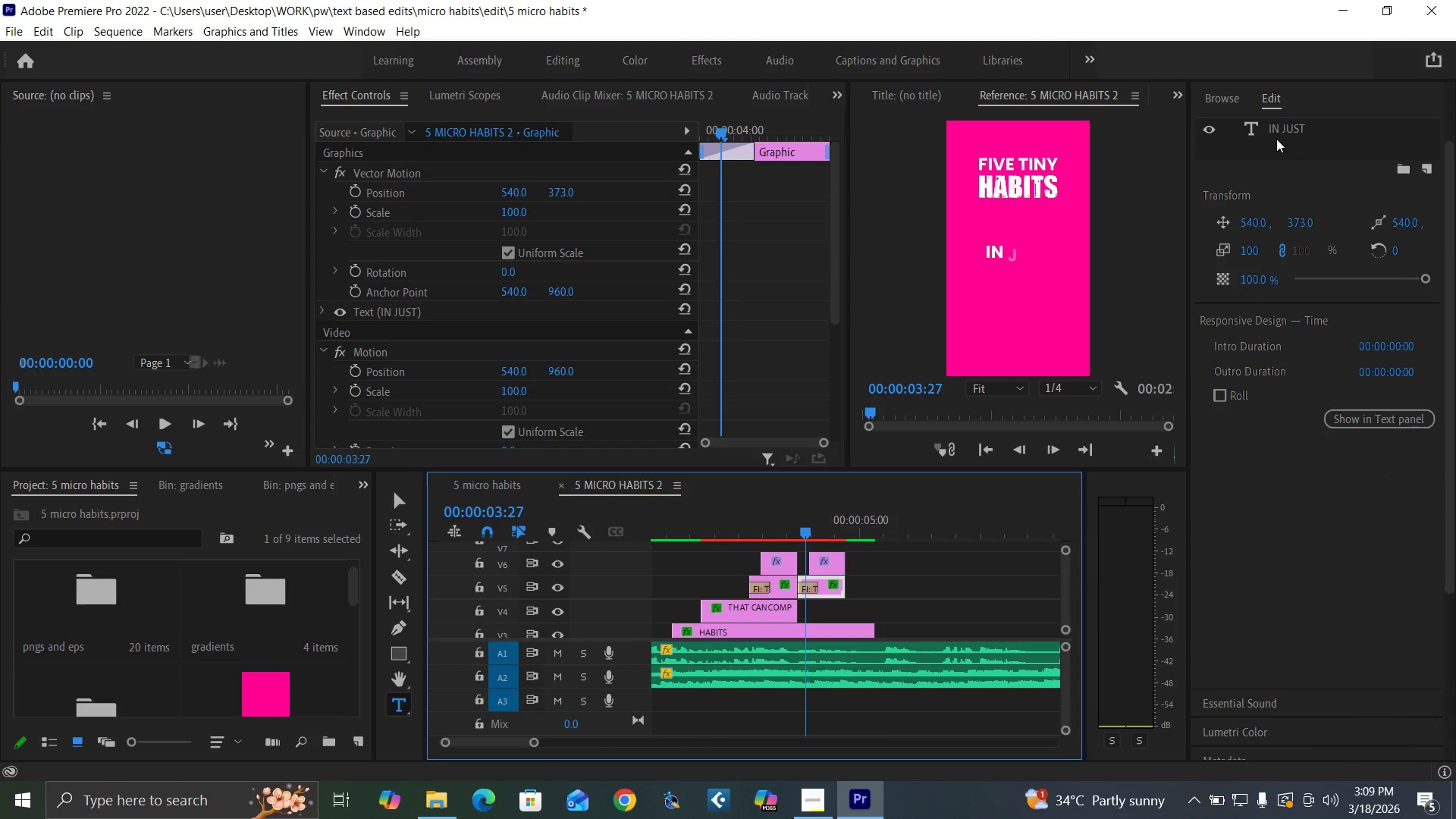 
double_click([1275, 124])
 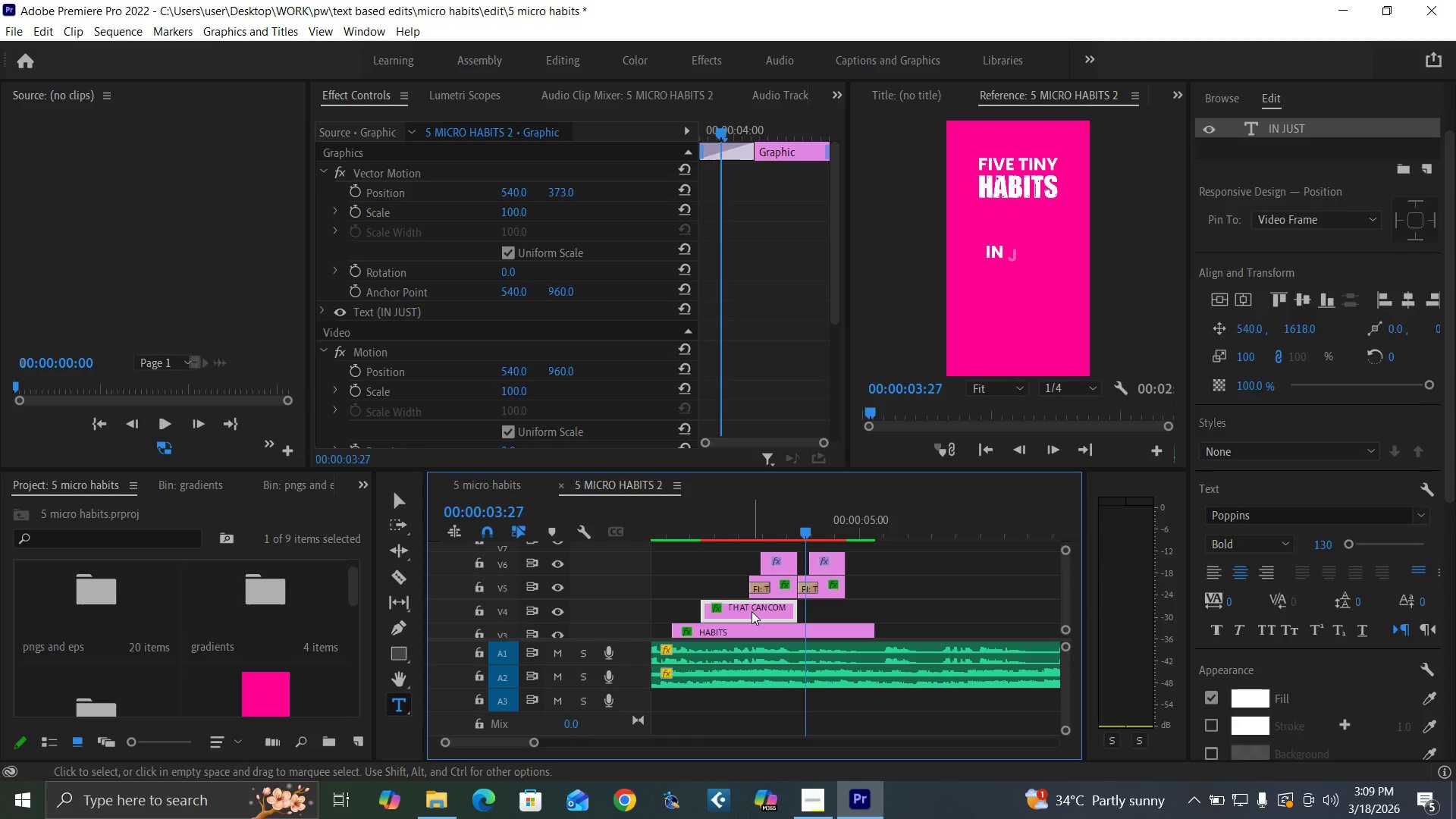 
wait(6.67)
 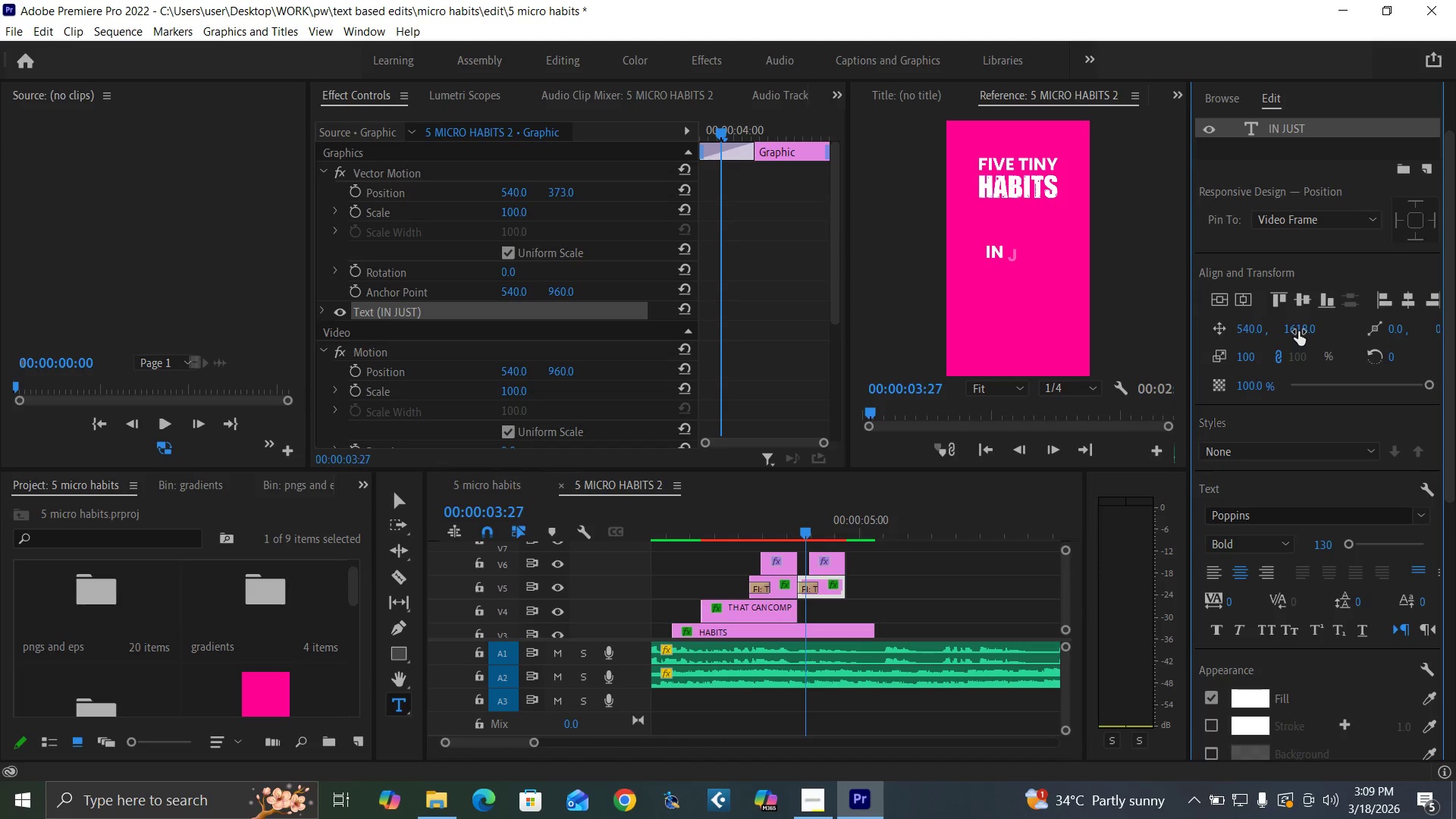 
double_click([1288, 127])
 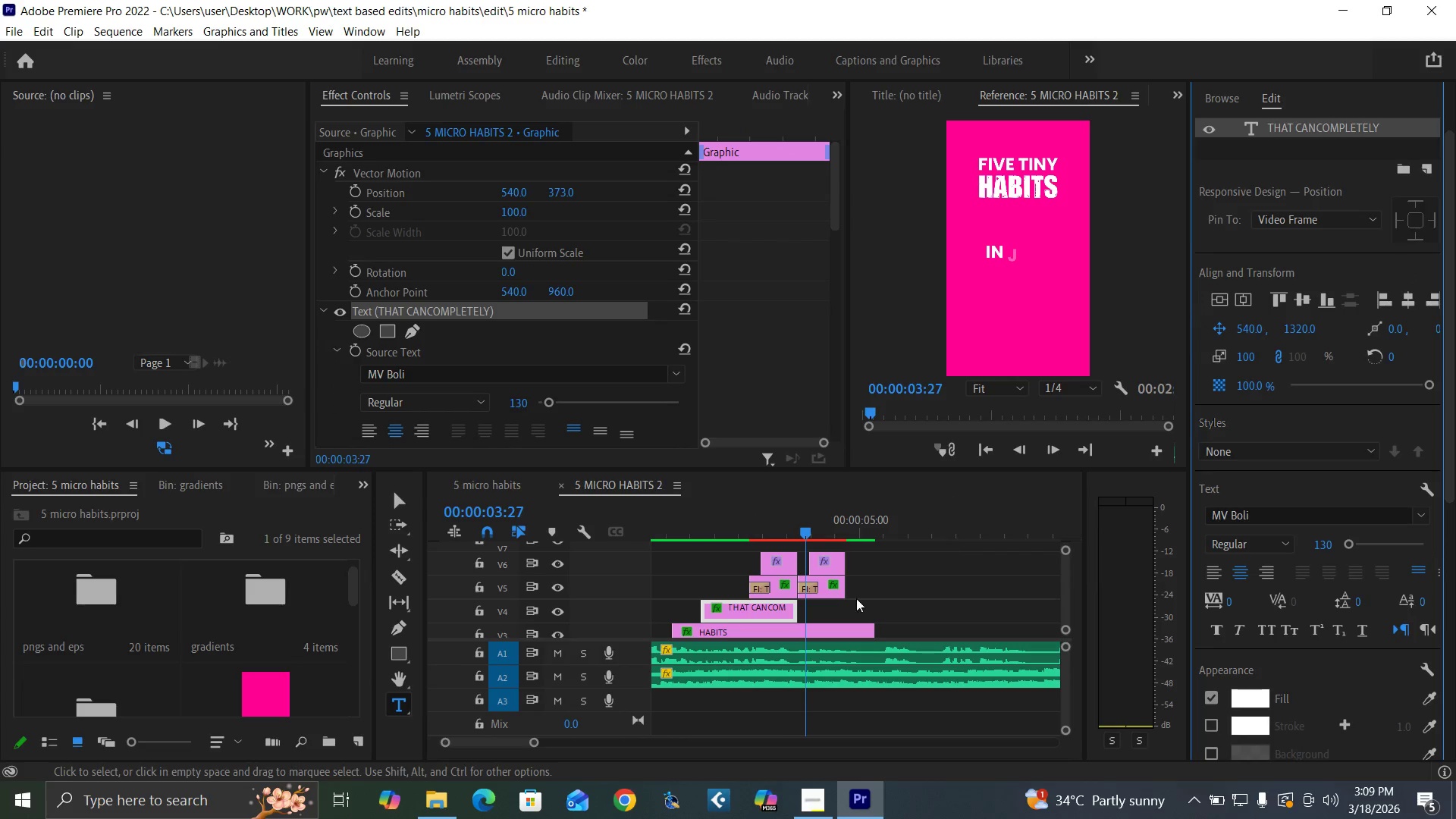 
left_click([824, 582])
 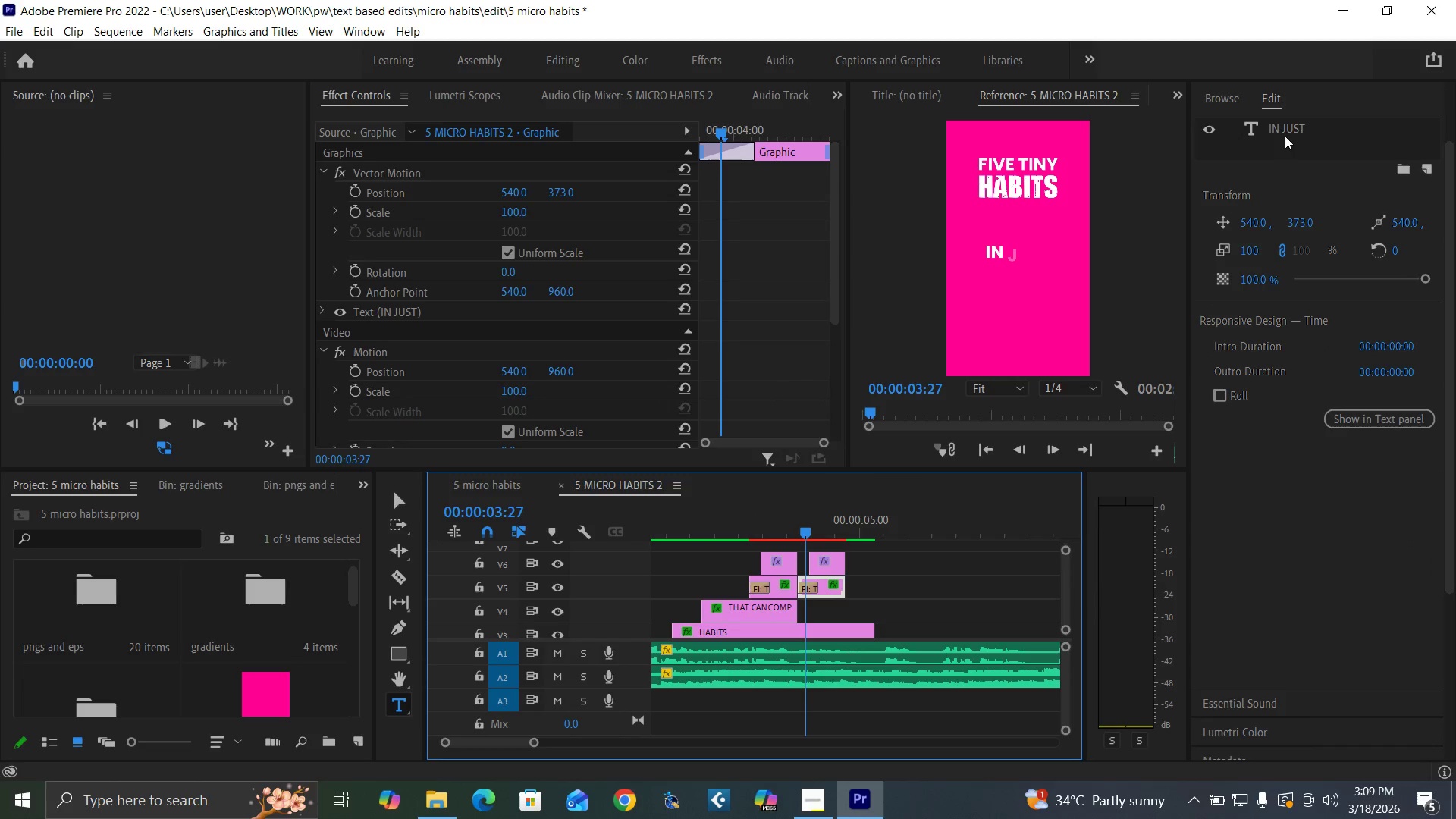 
double_click([1285, 127])
 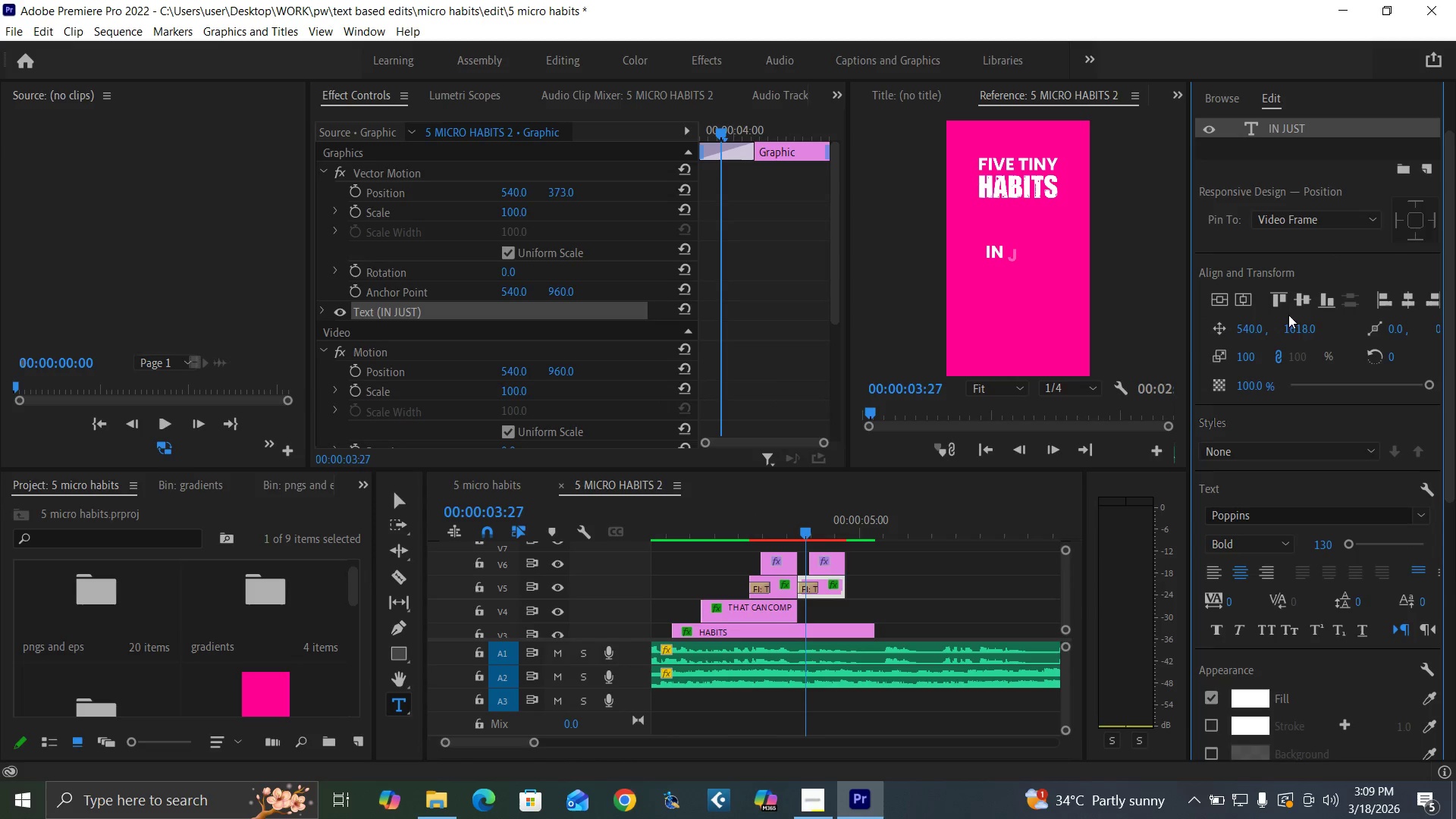 
left_click([1299, 325])
 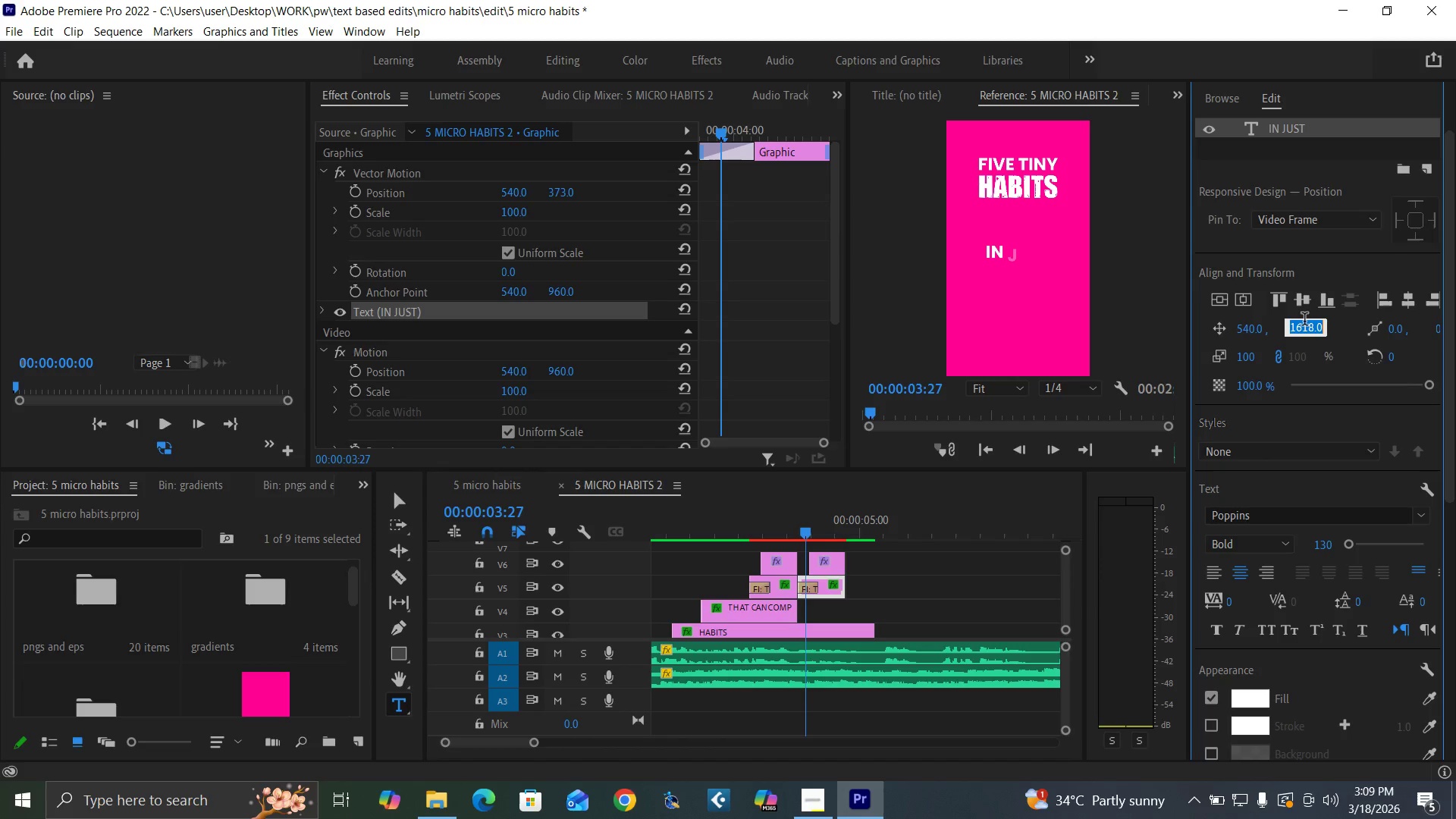 
type(1320)
 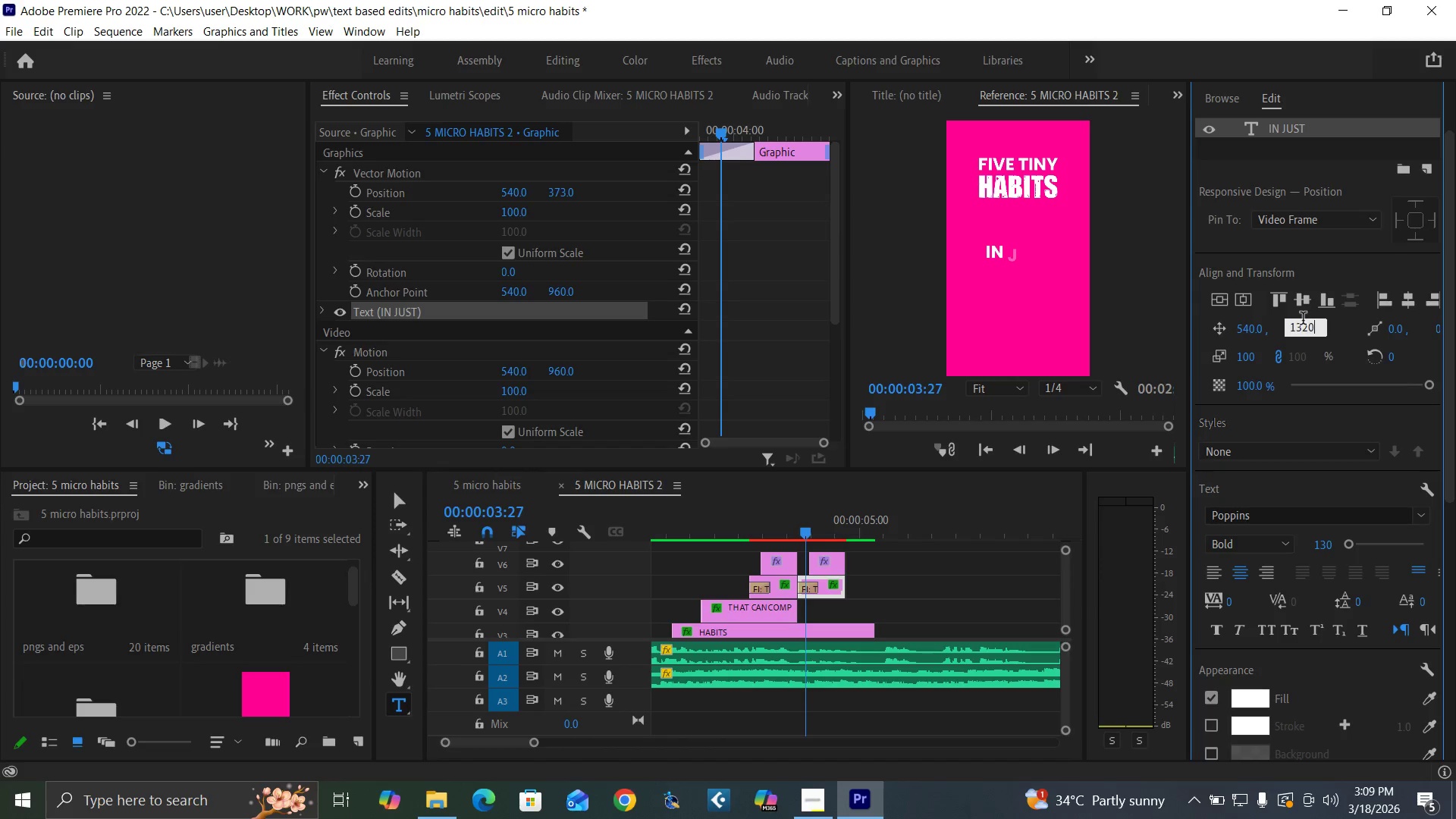 
key(Enter)
 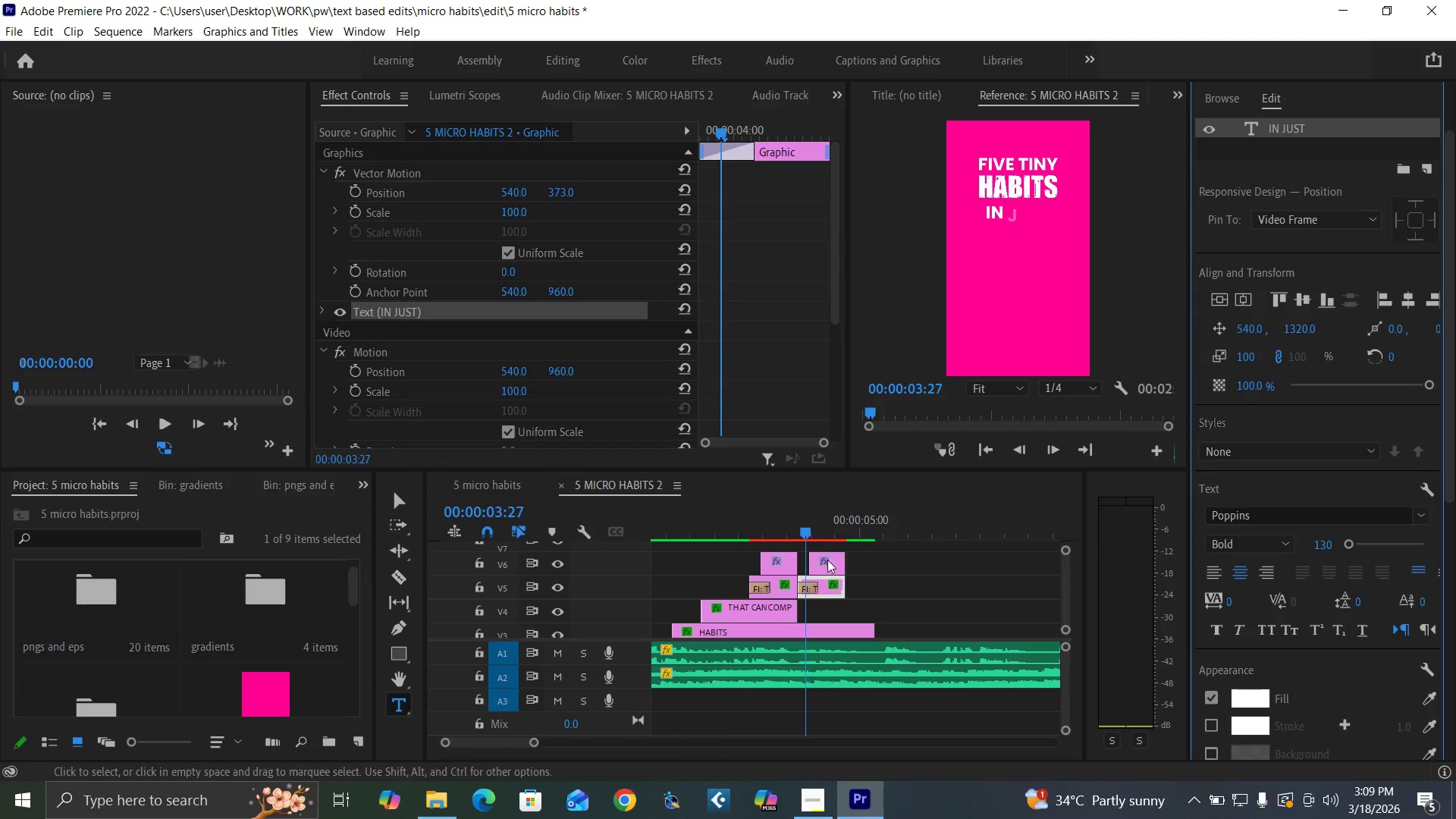 
left_click([767, 524])
 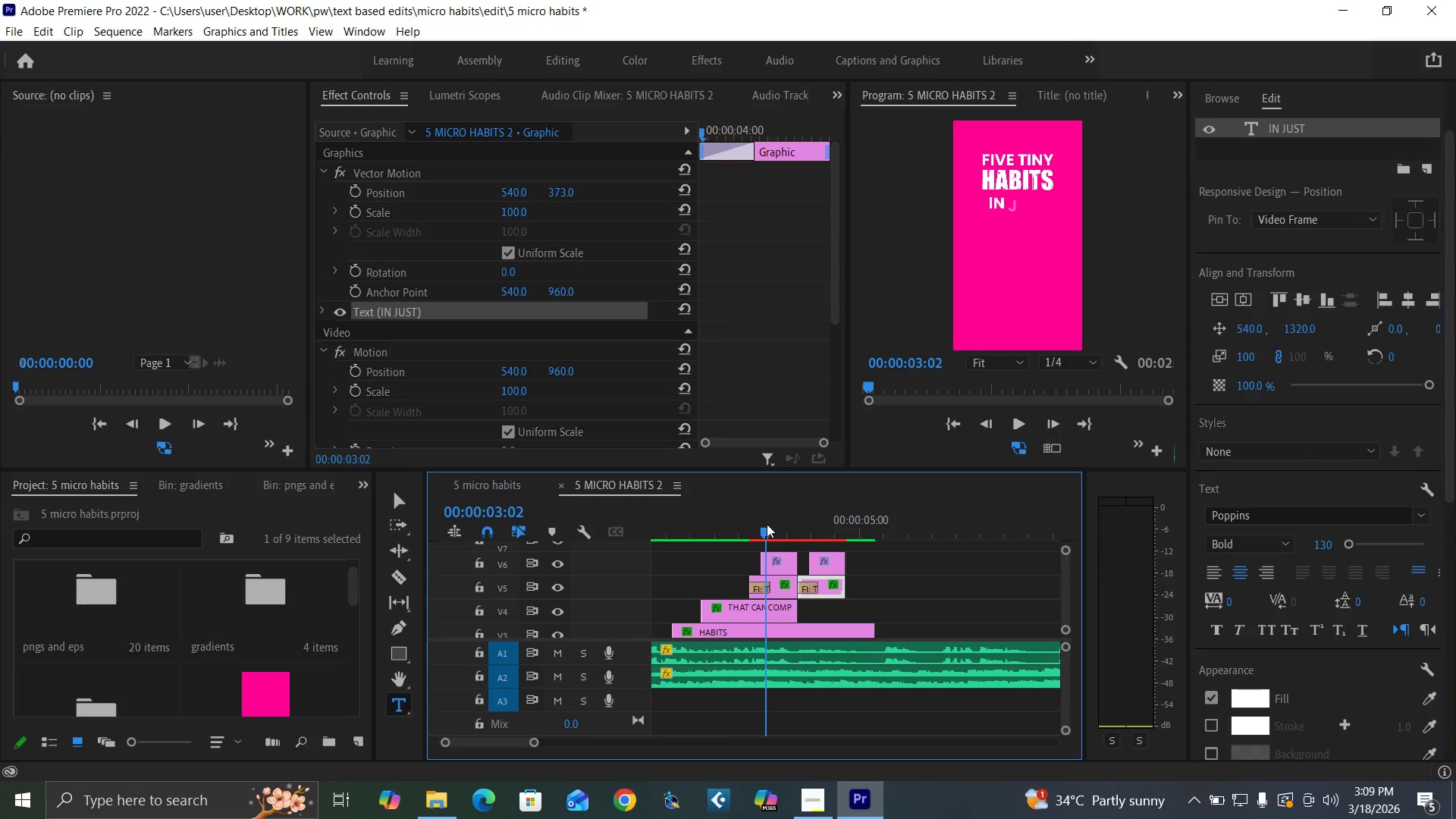 
key(Space)
 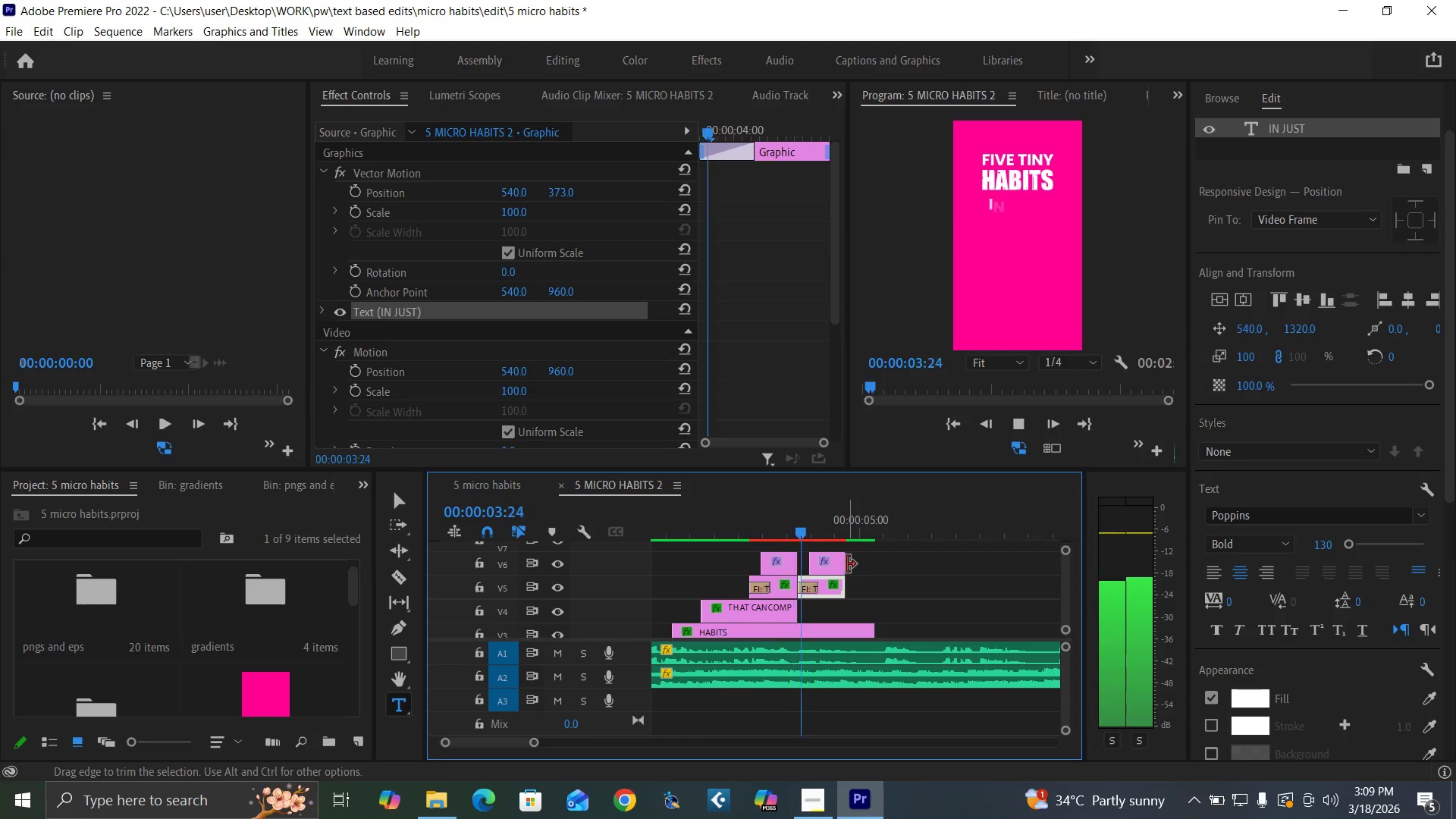 
key(Space)
 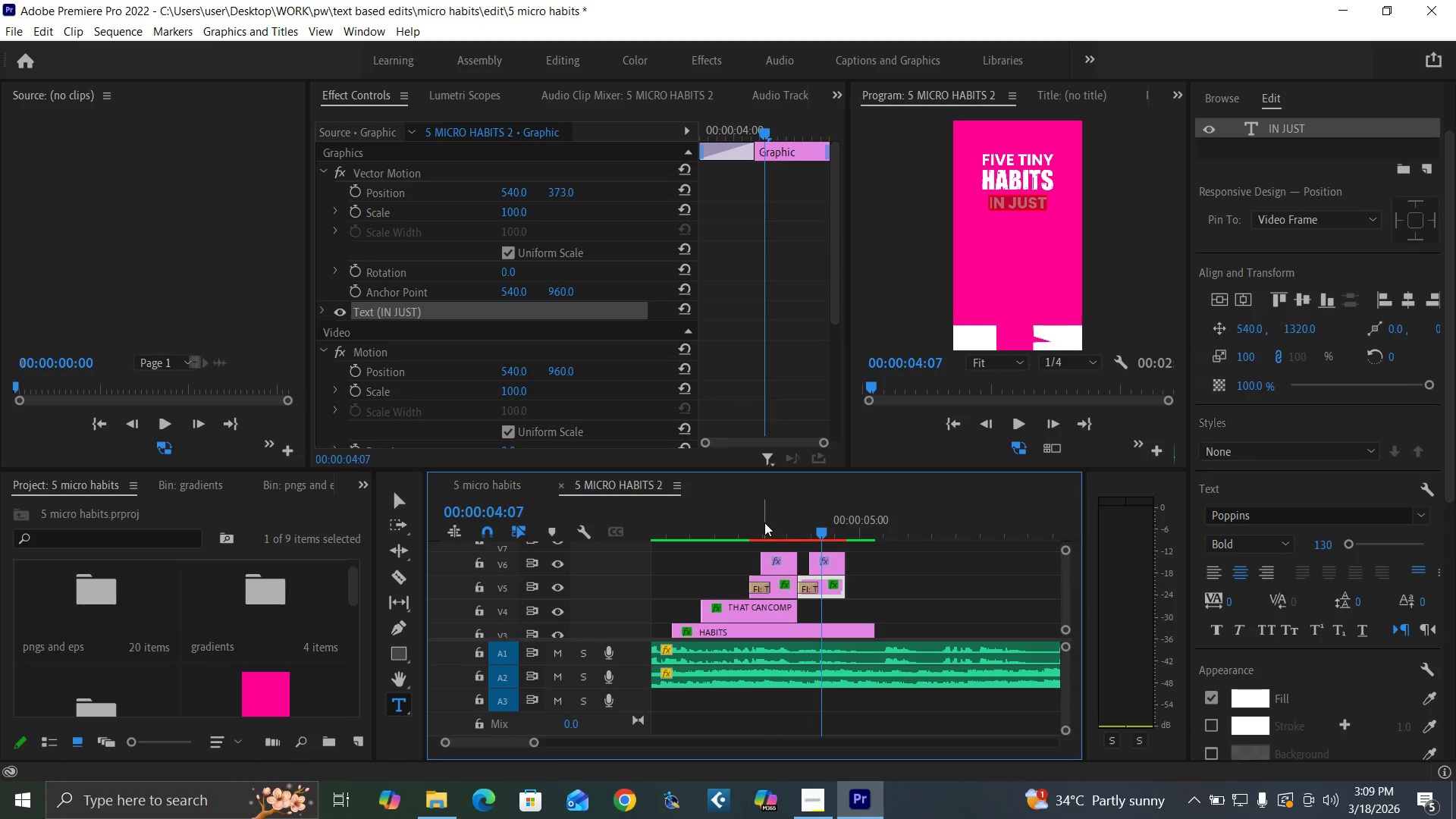 
key(Space)
 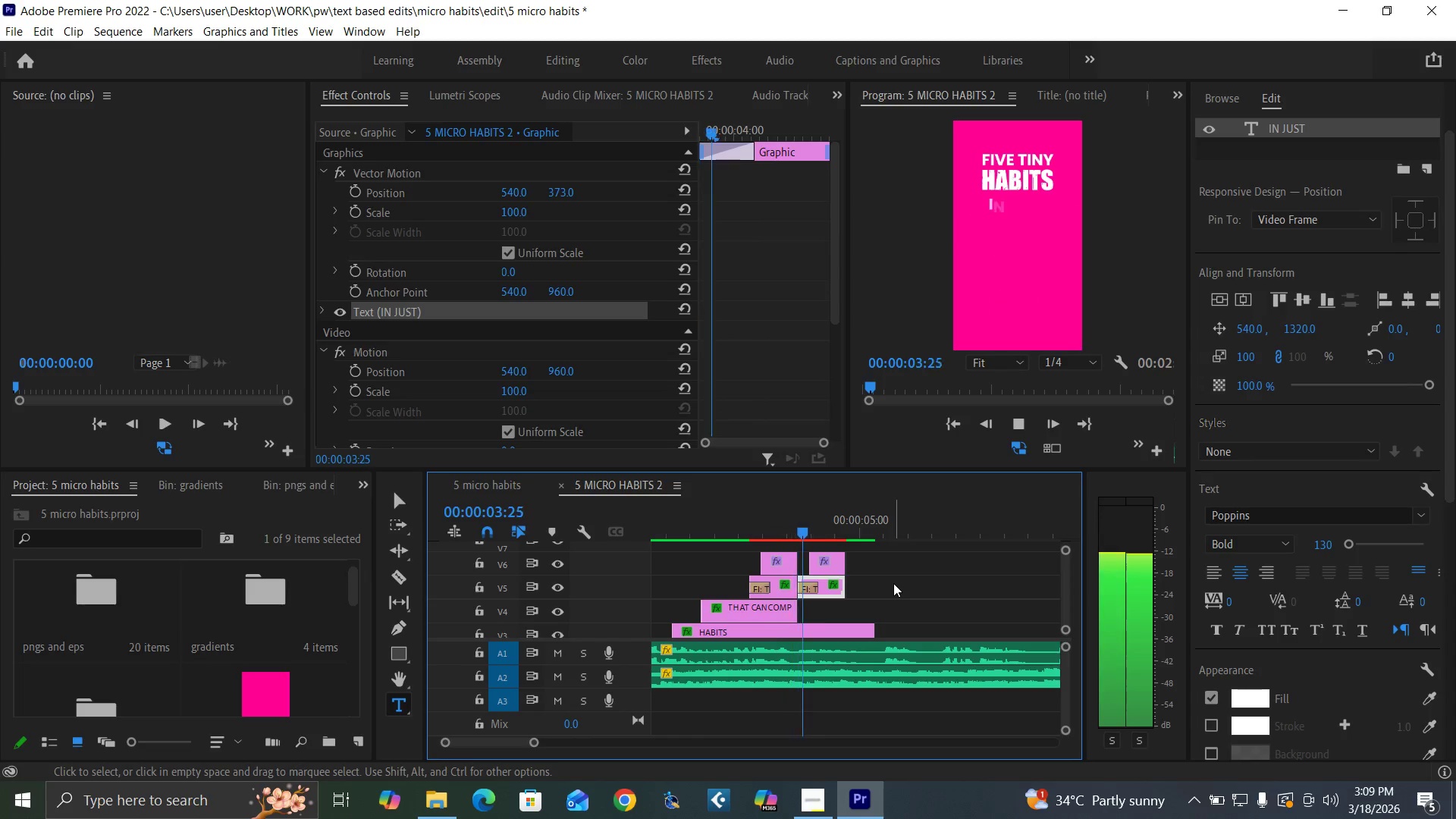 
key(Space)
 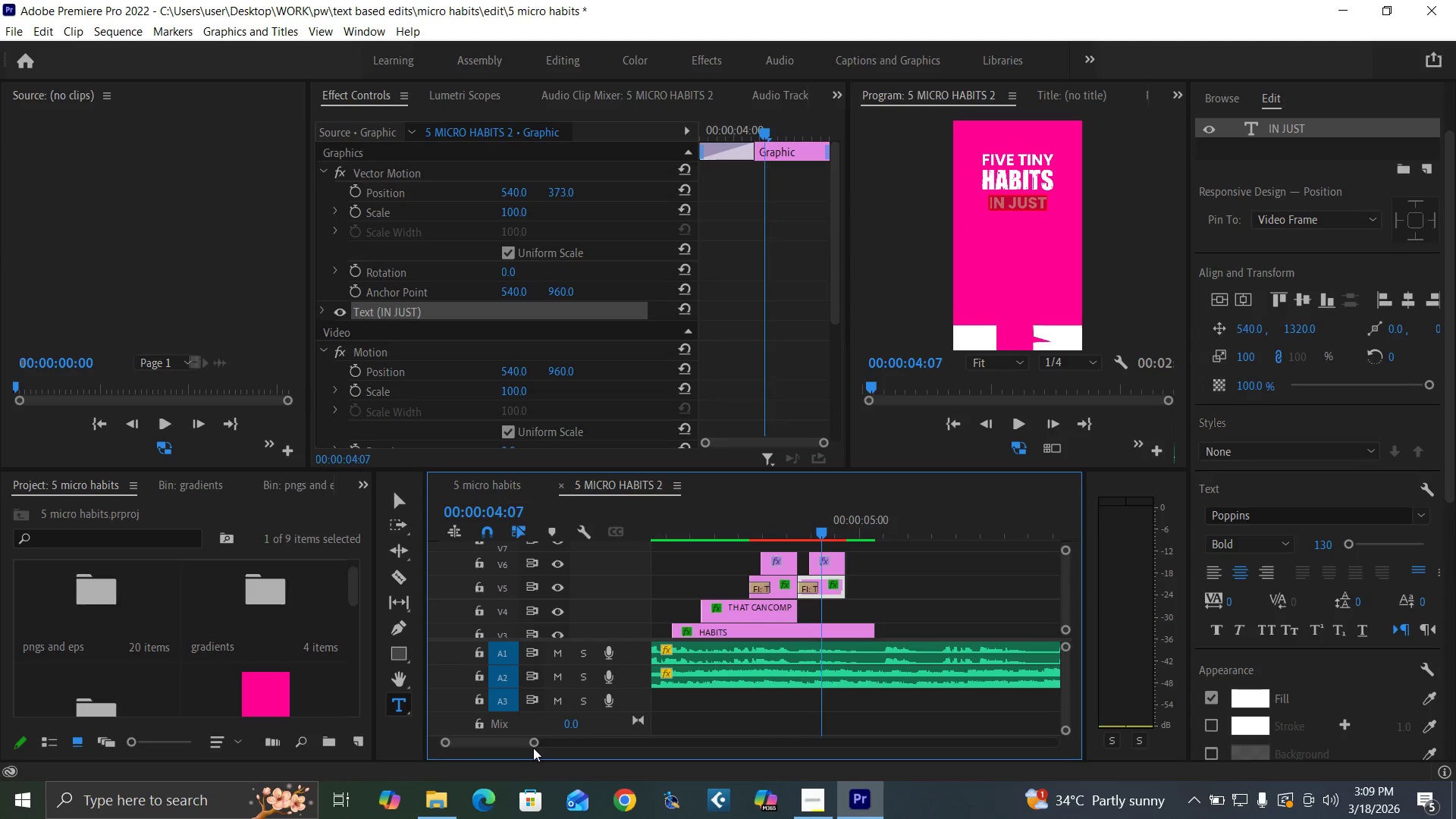 
left_click_drag(start_coordinate=[530, 747], to_coordinate=[513, 747])
 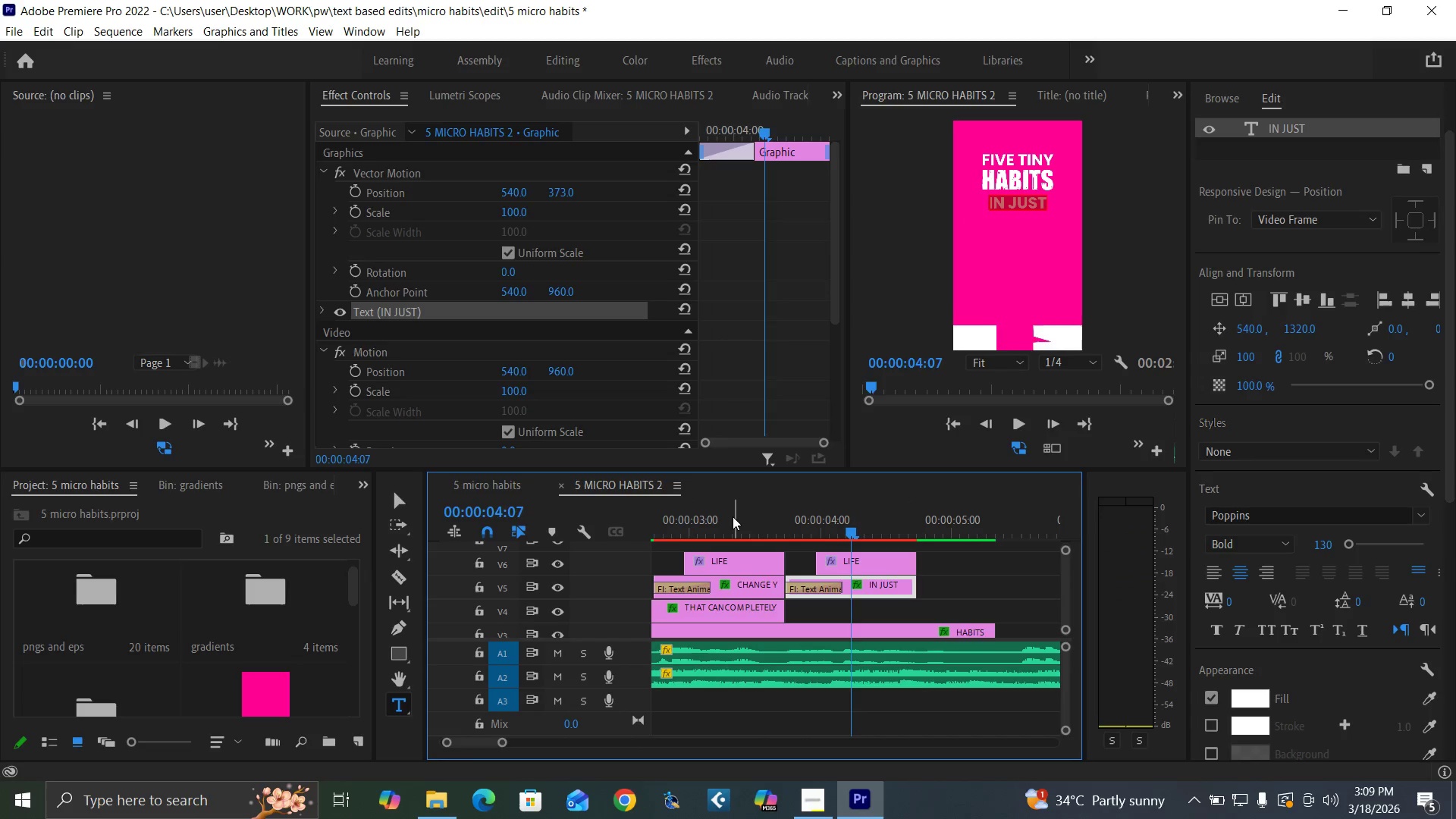 
key(Space)
 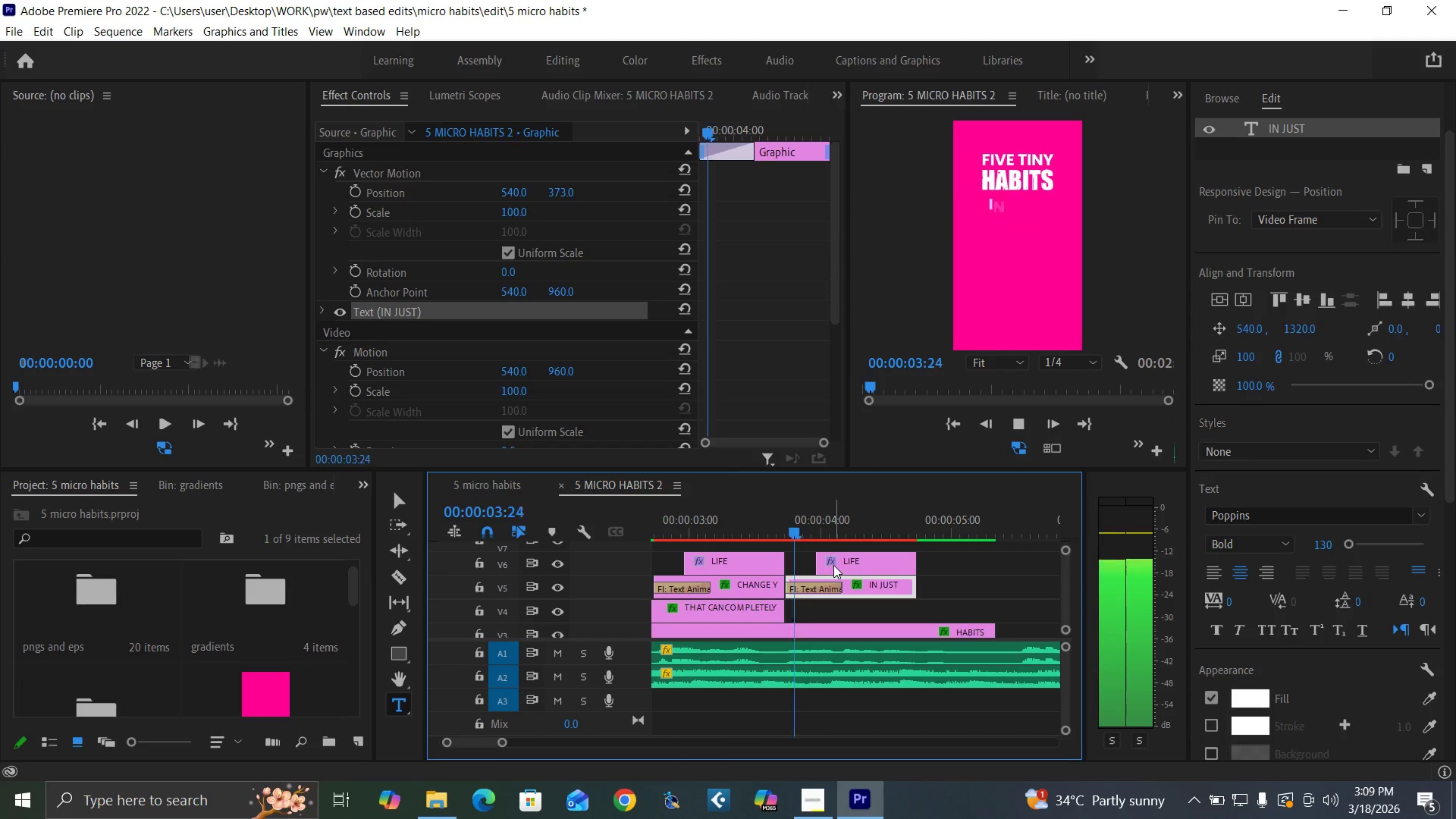 
key(Space)
 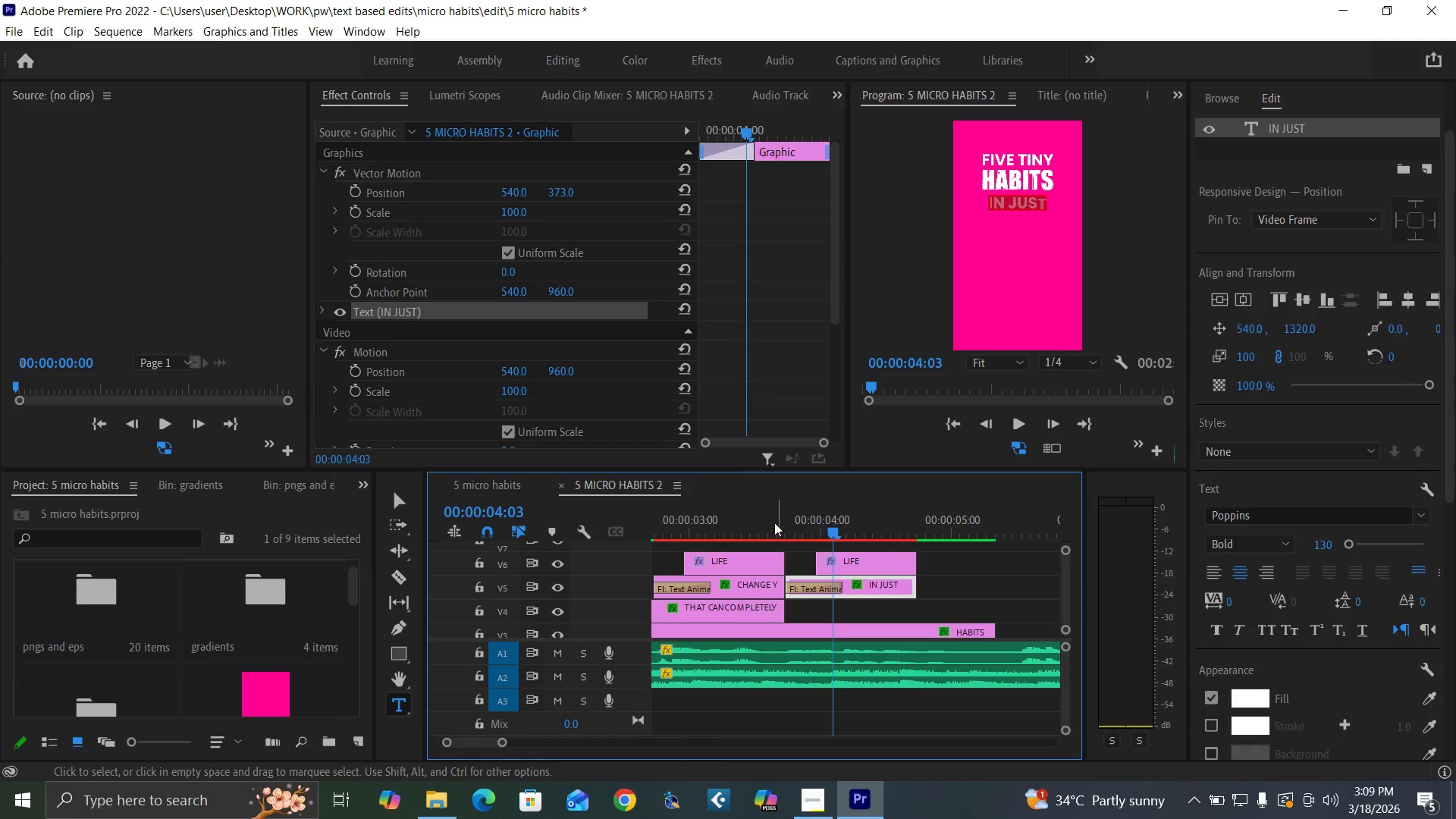 
left_click([761, 522])
 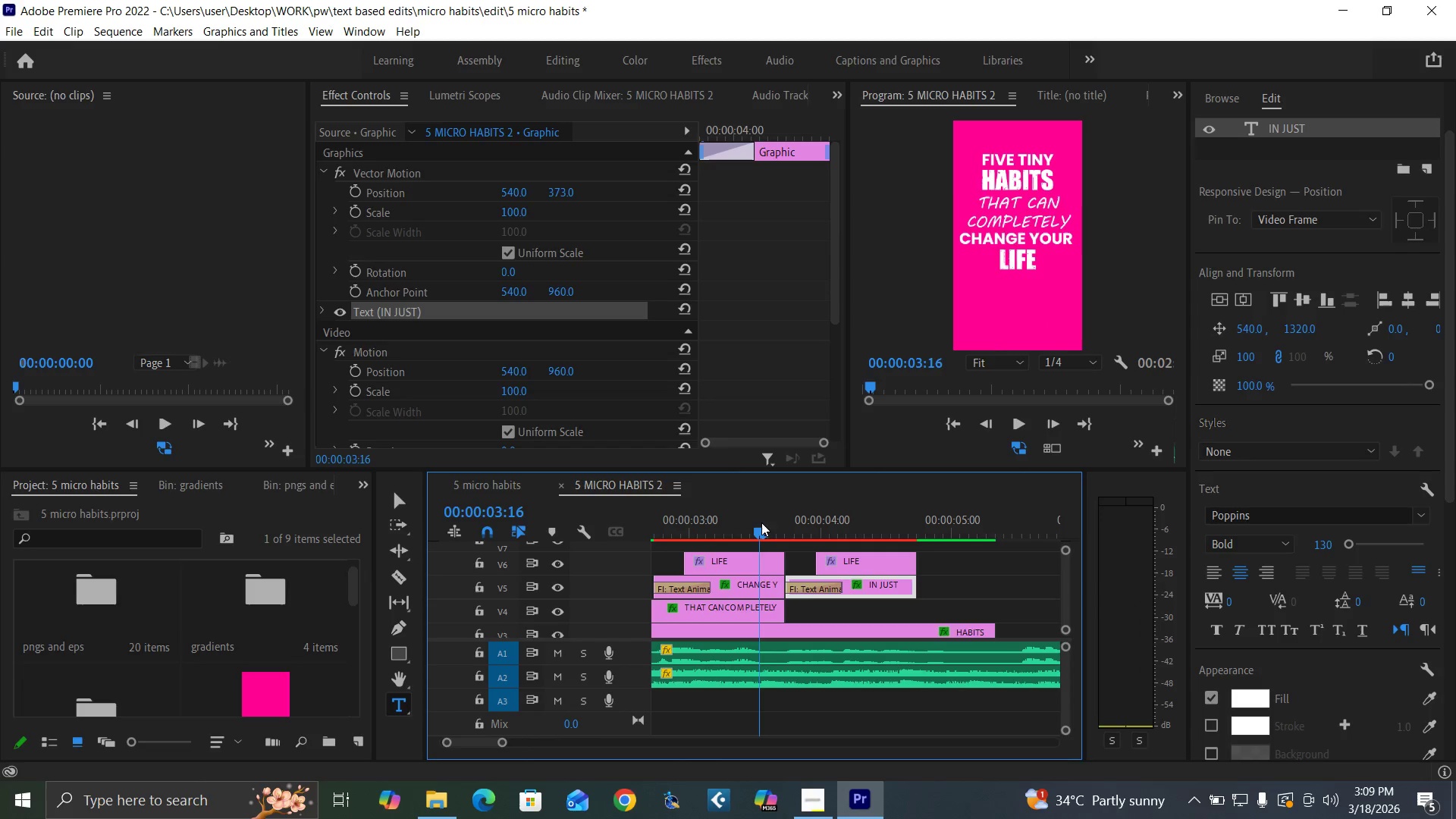 
key(Space)
 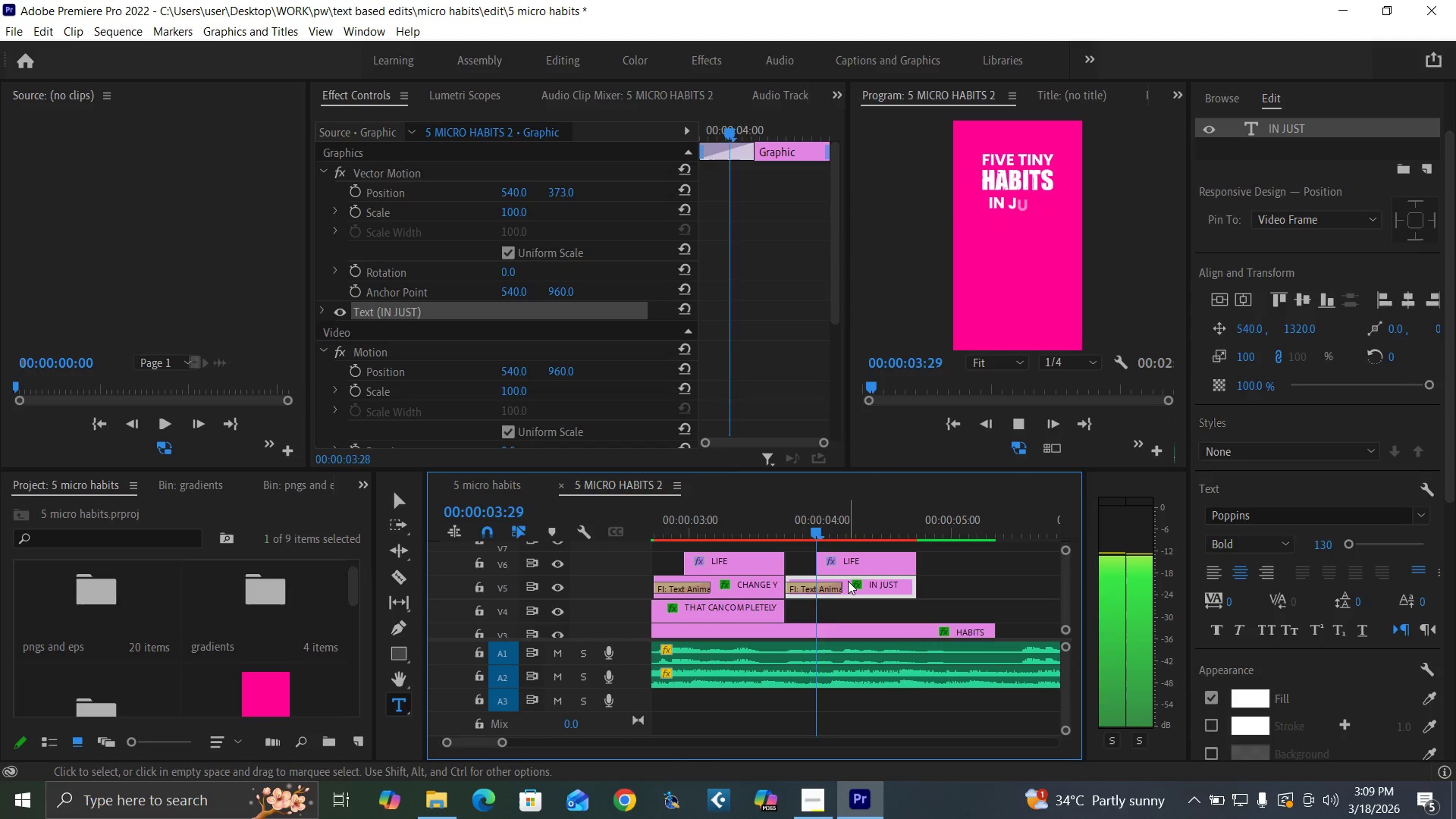 
key(Space)
 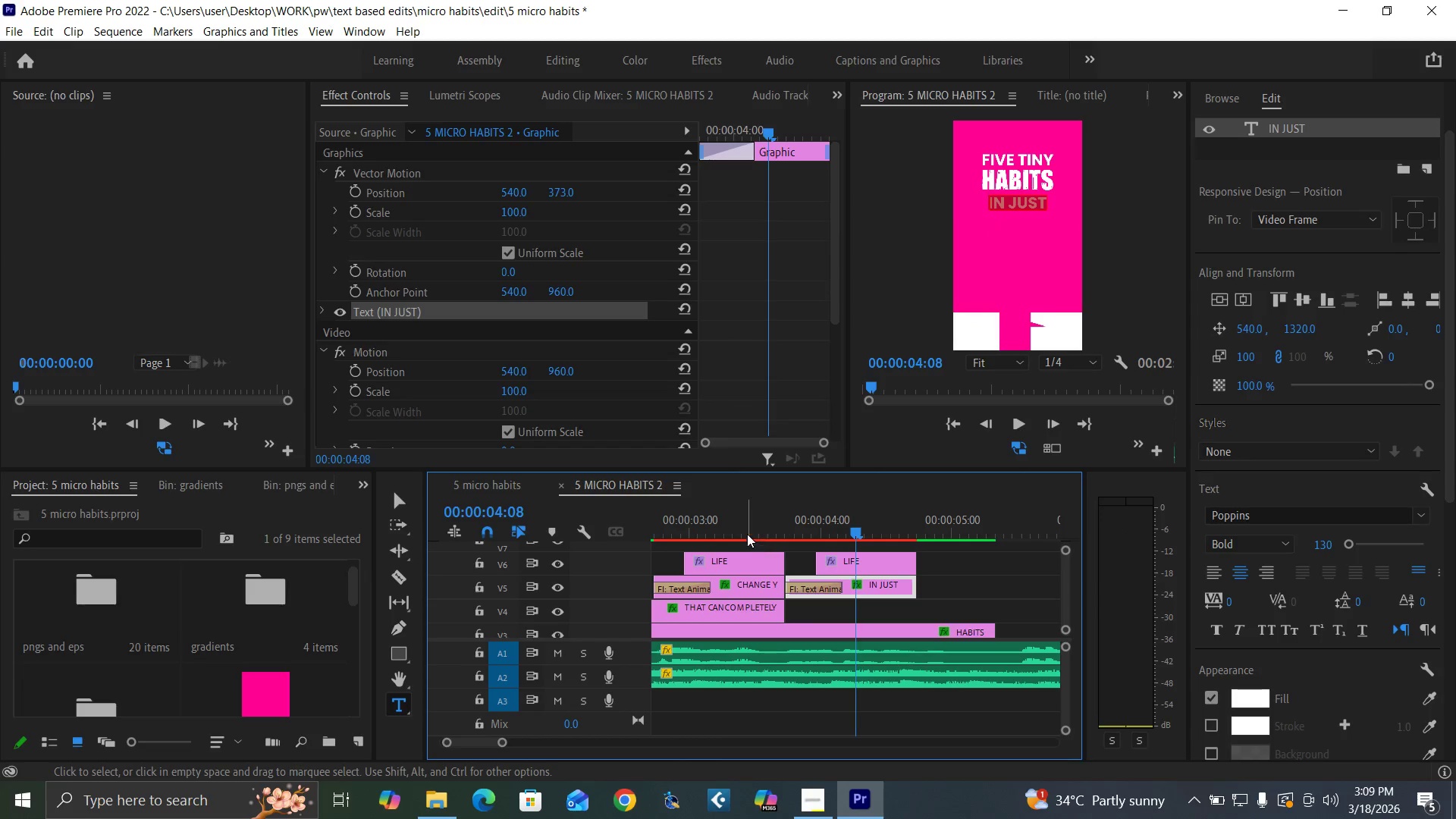 
left_click([742, 531])
 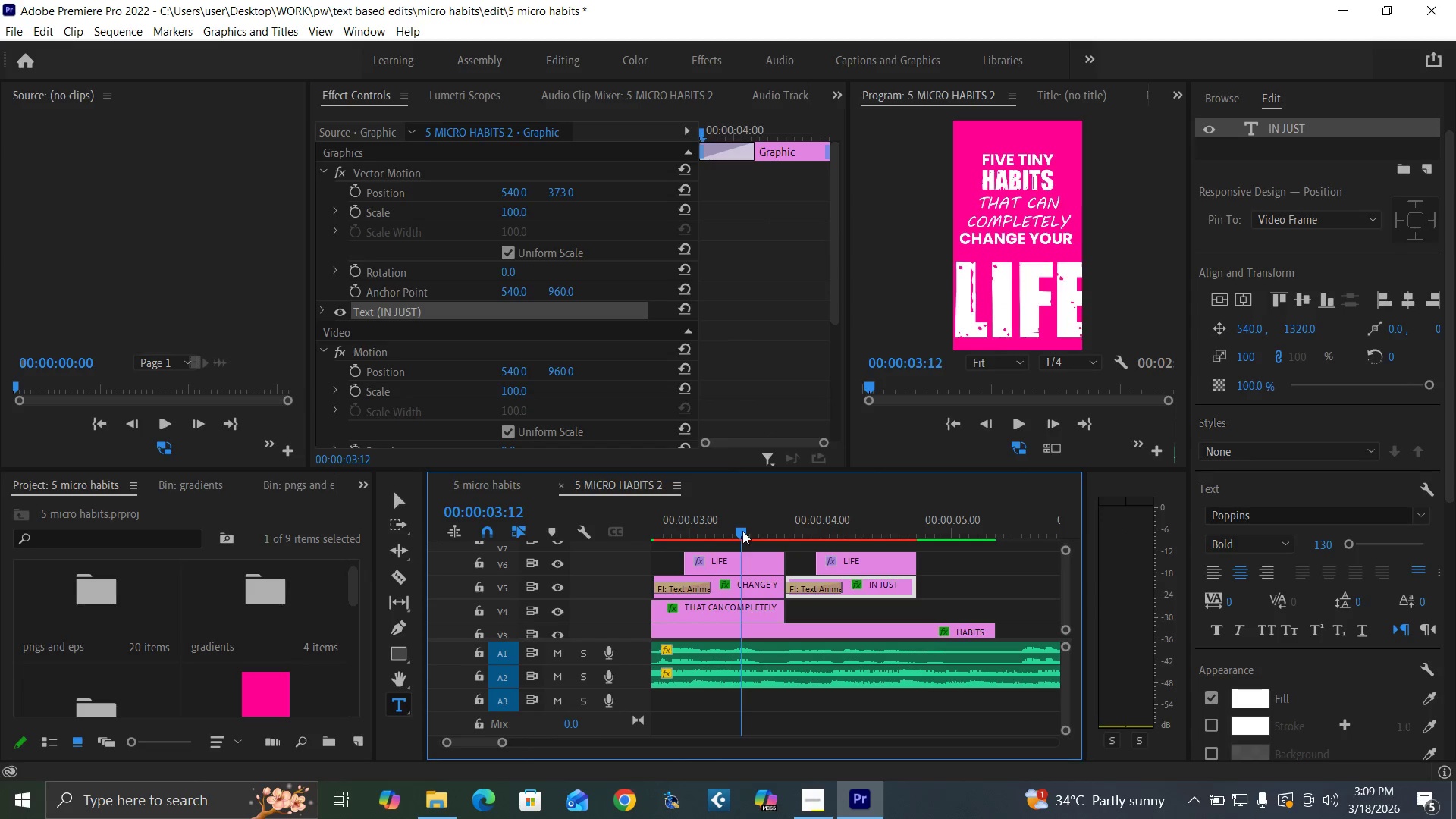 
key(Space)
 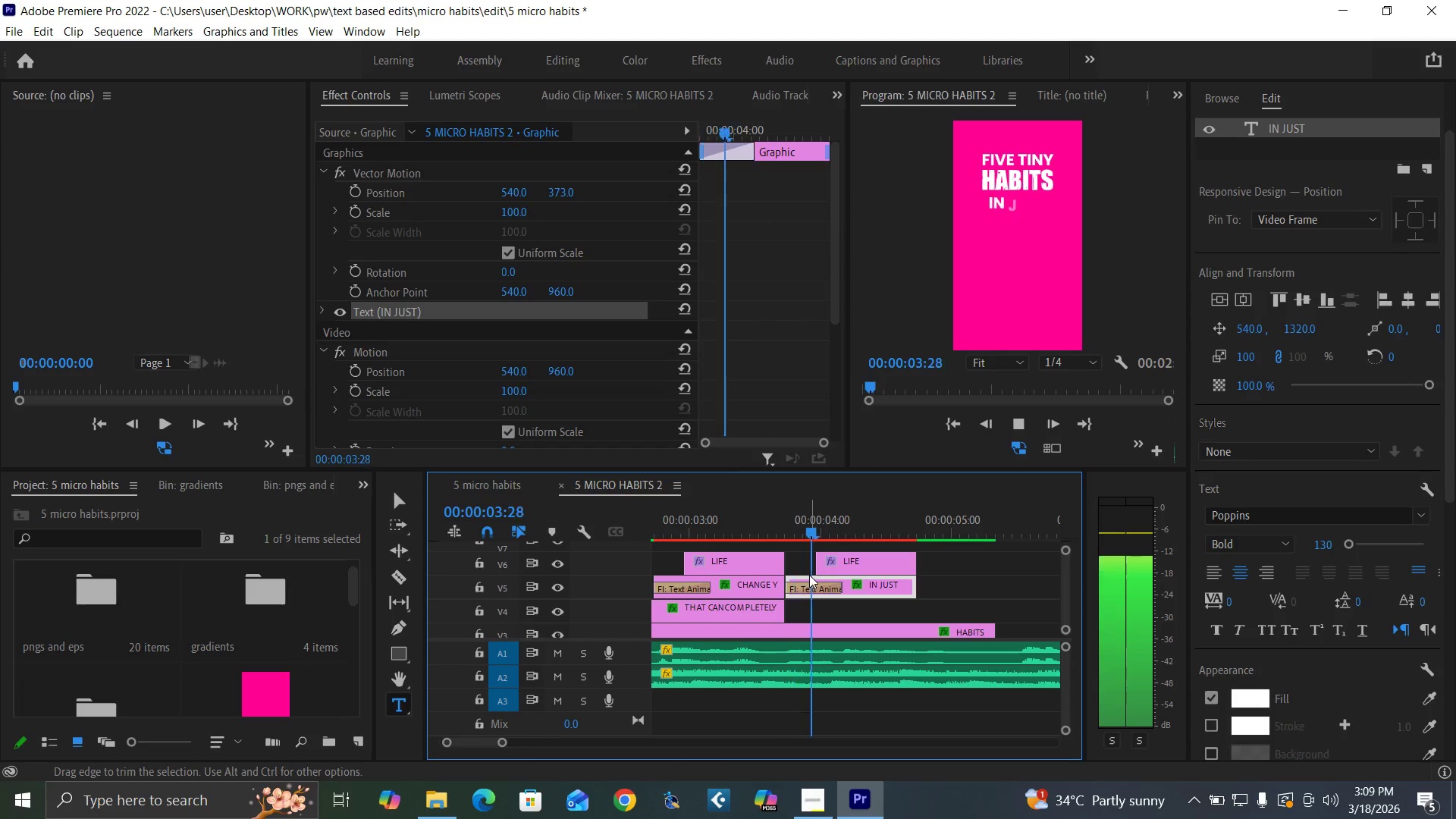 
key(Space)
 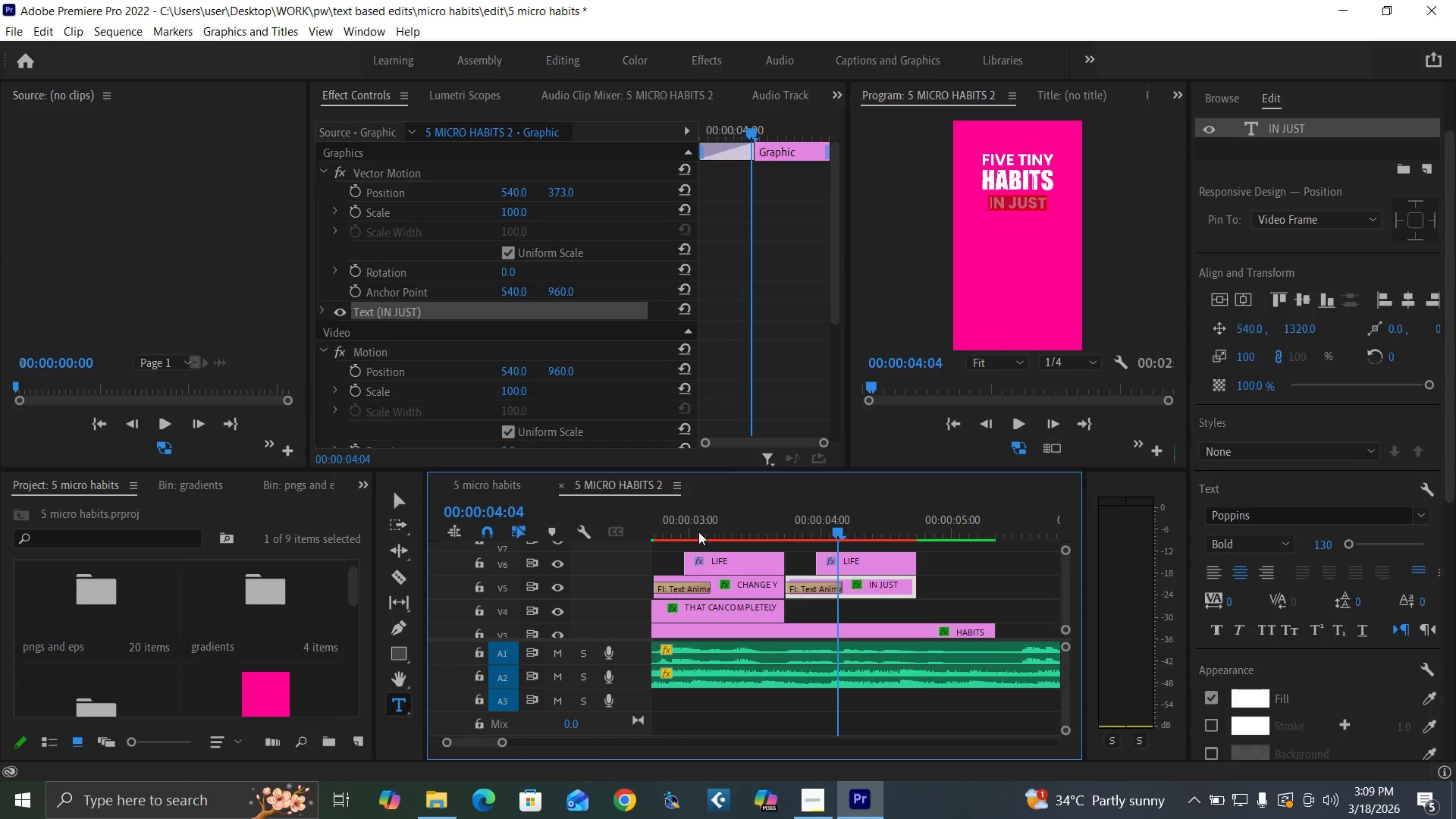 
left_click([682, 531])
 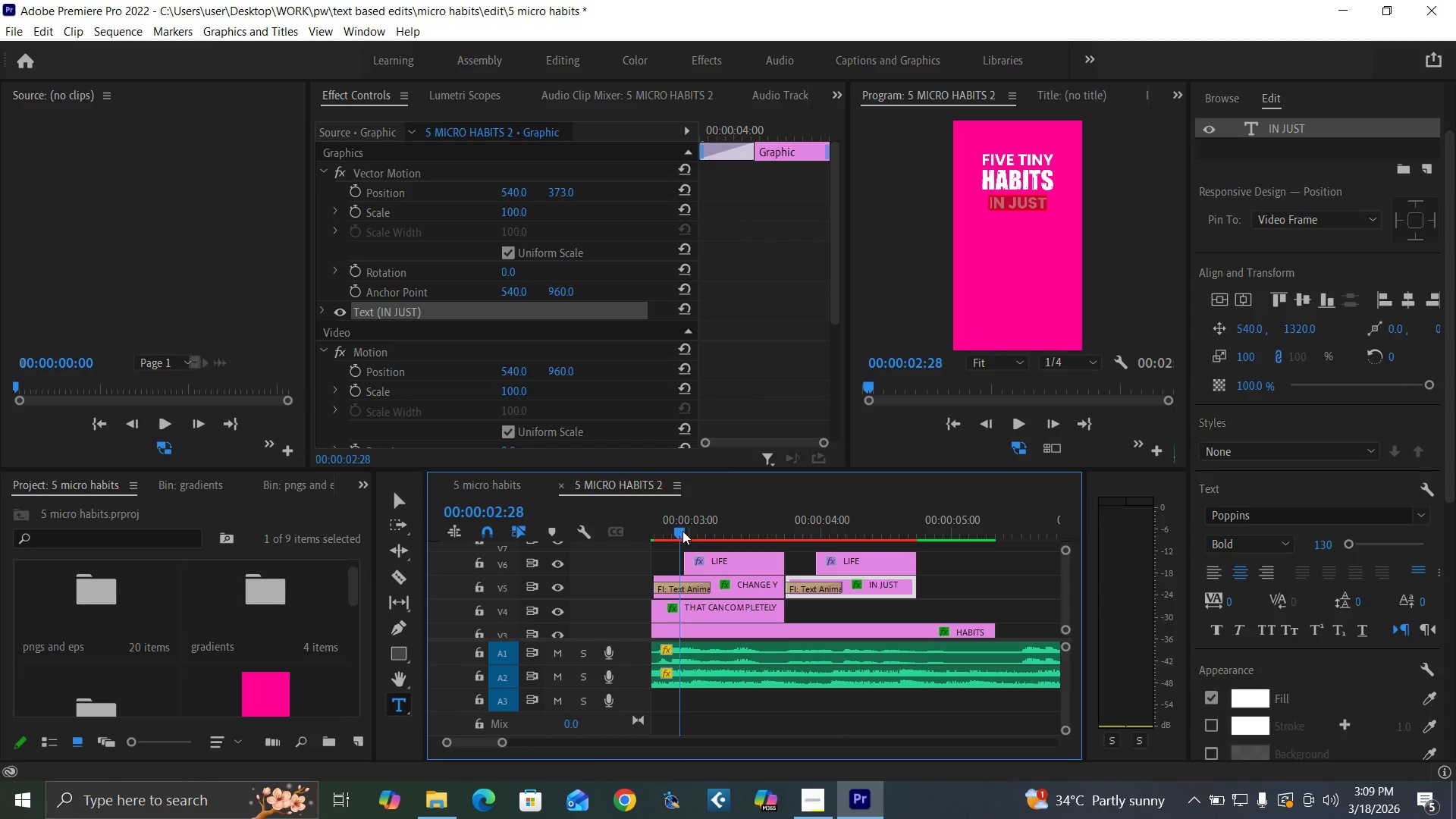 
key(Space)
 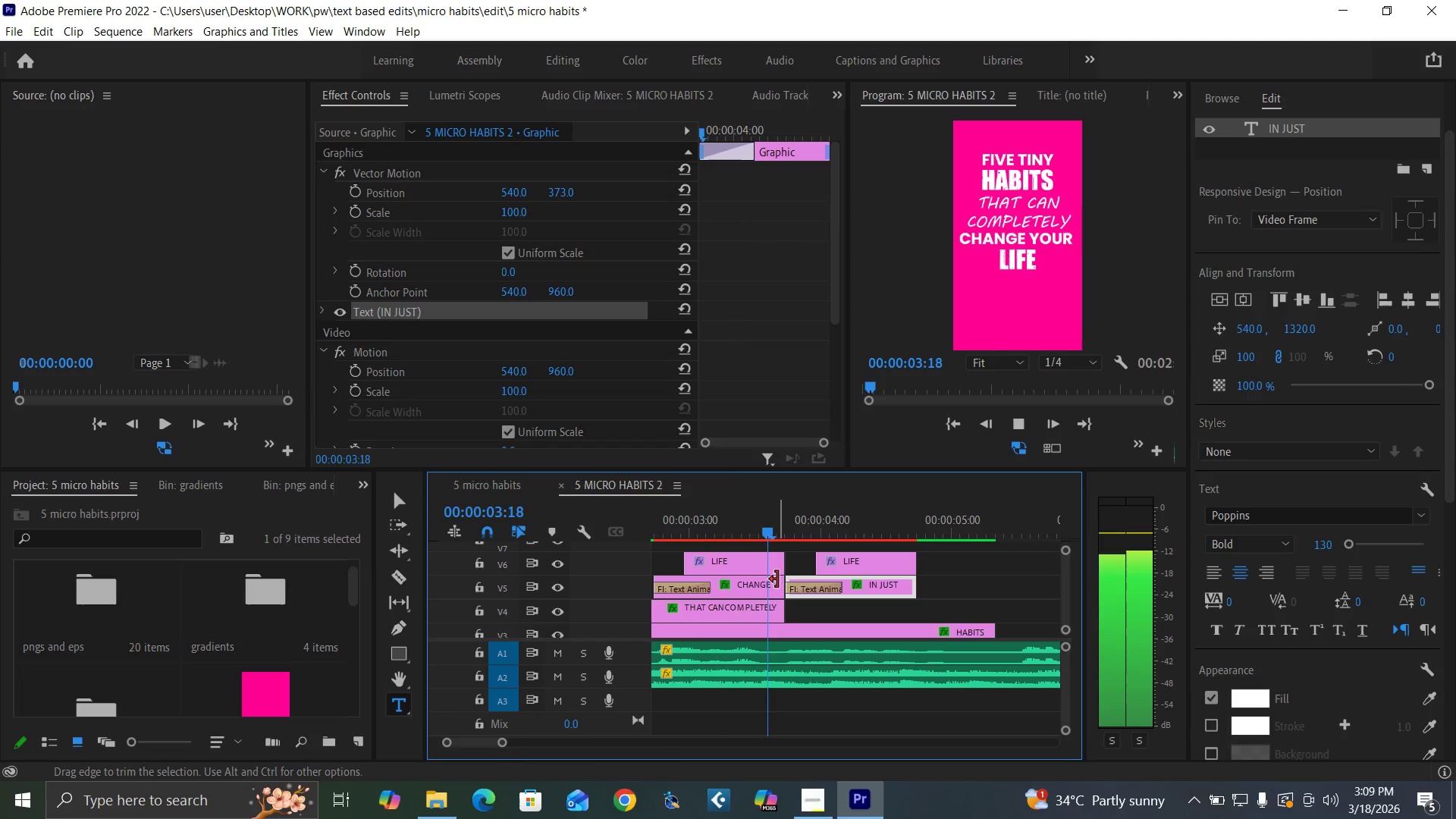 
key(Space)
 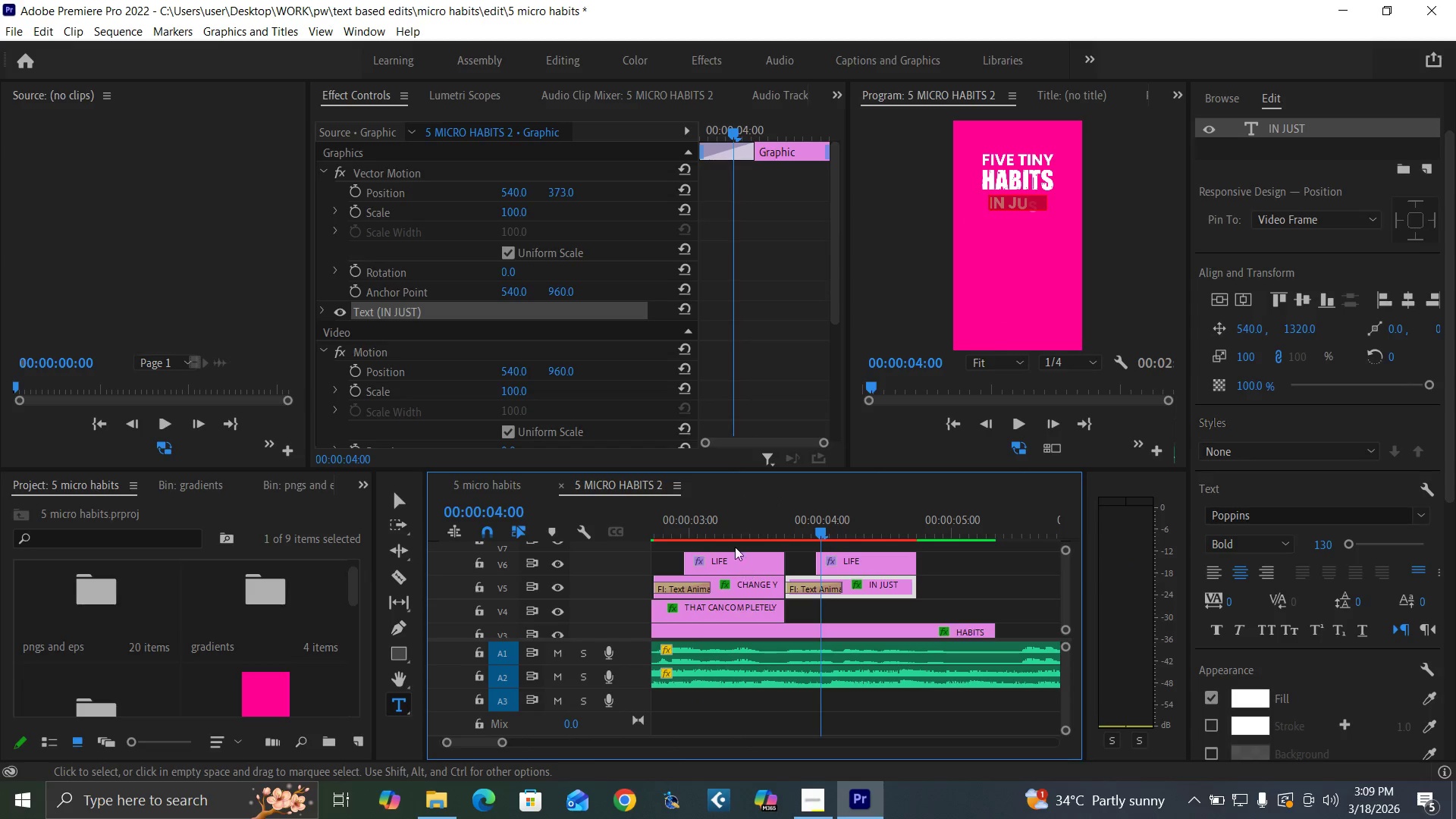 
left_click([689, 517])
 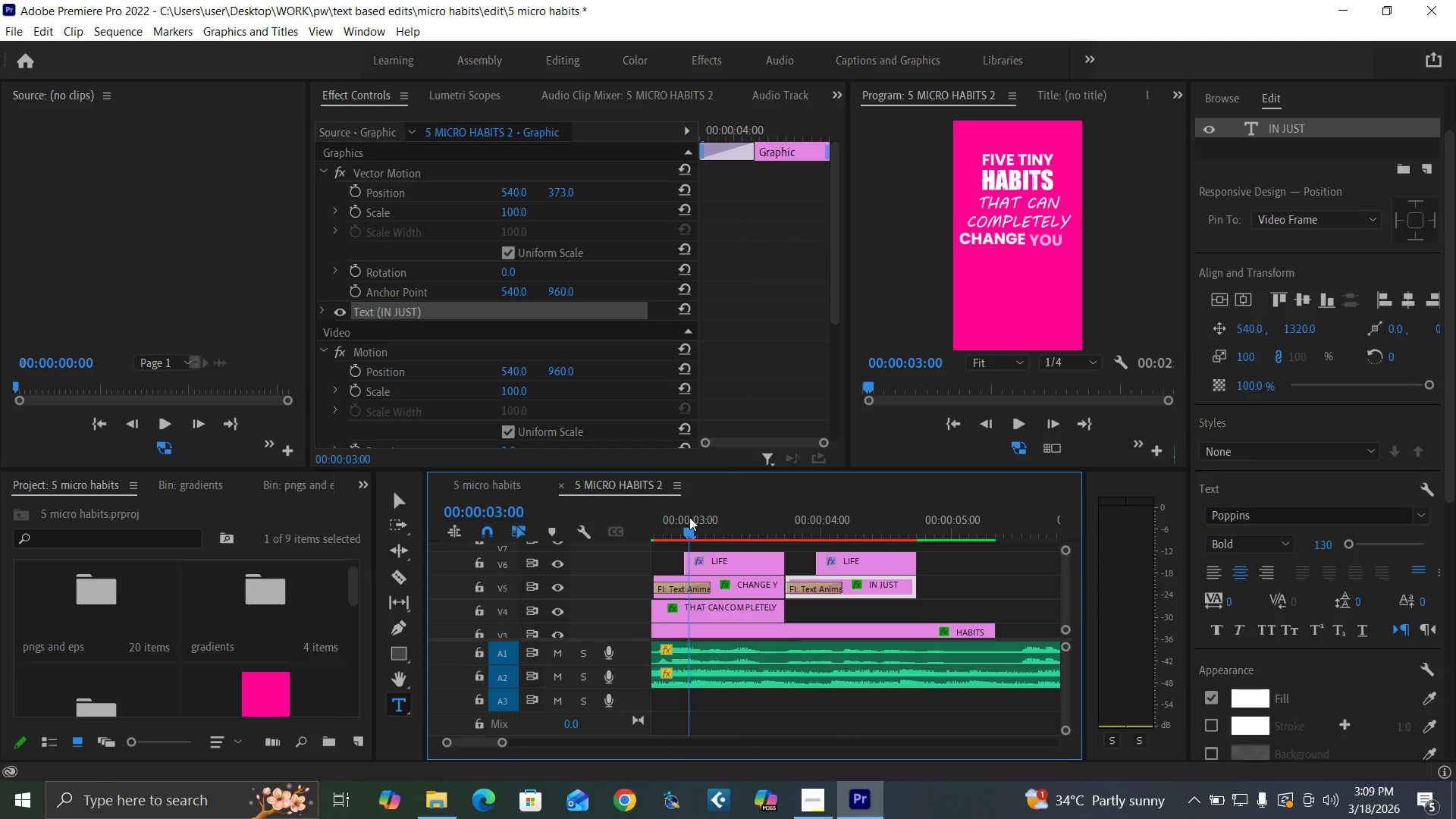 
key(Space)
 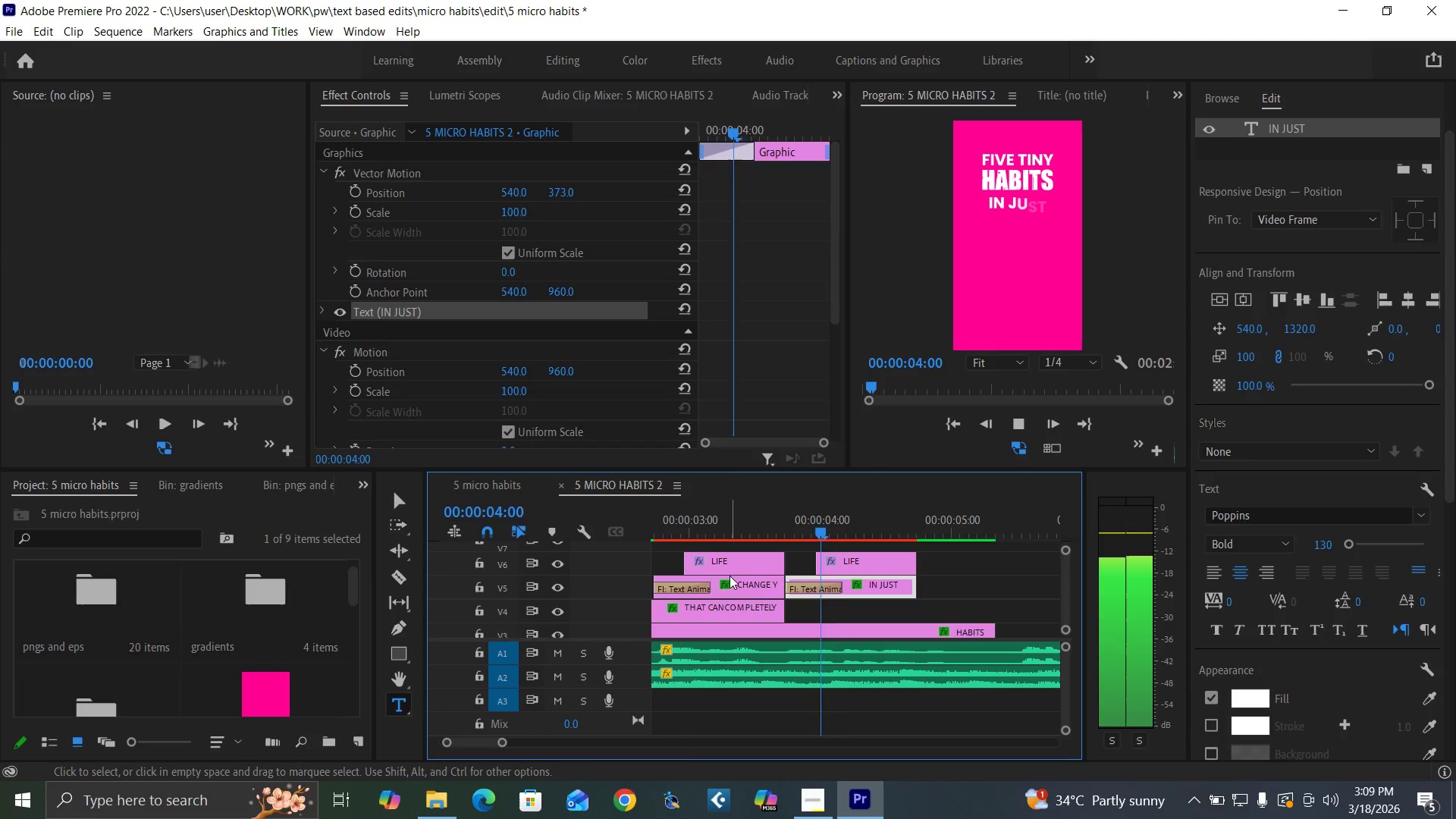 
key(Space)
 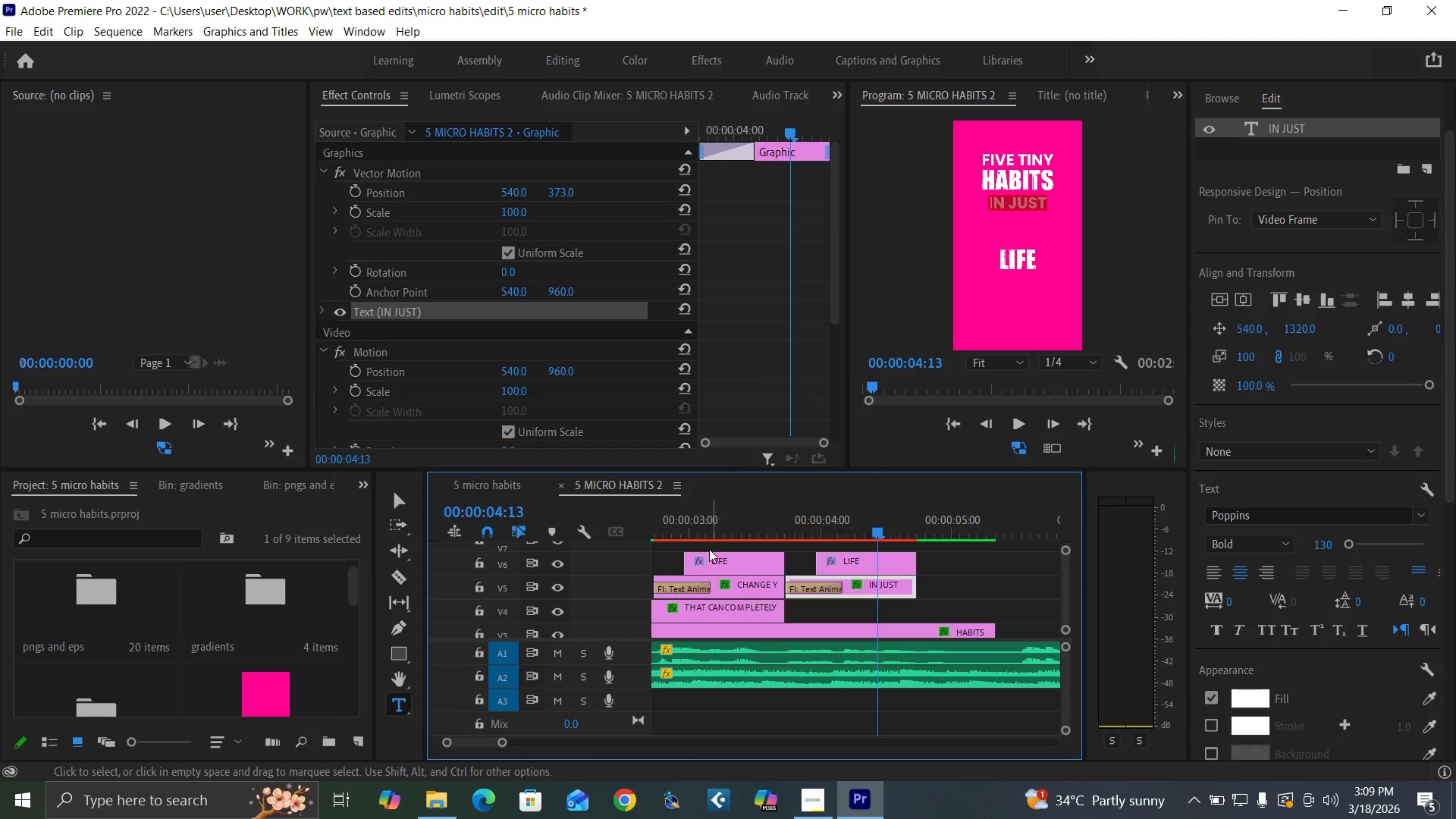 
left_click([708, 532])
 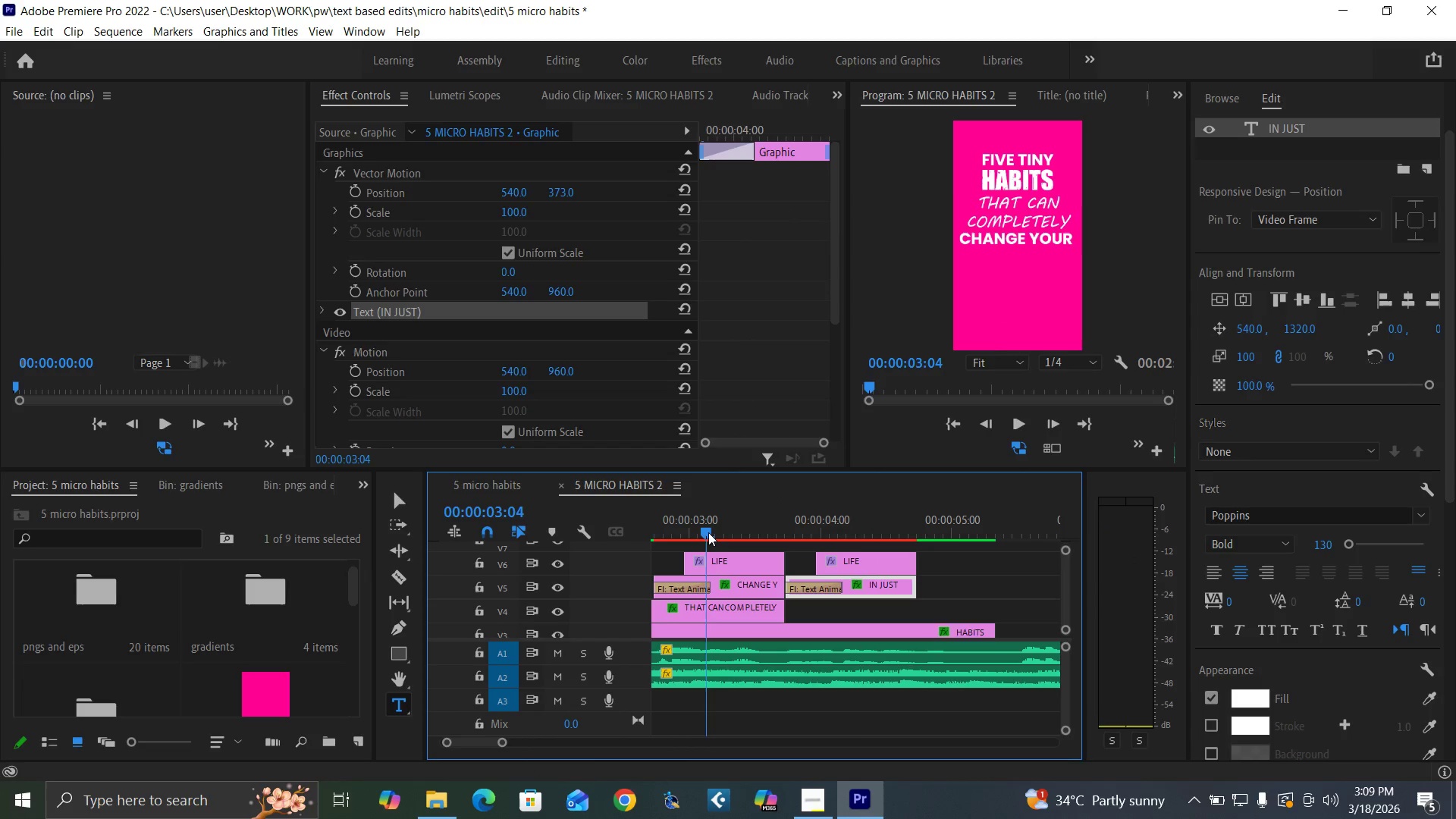 
key(Space)
 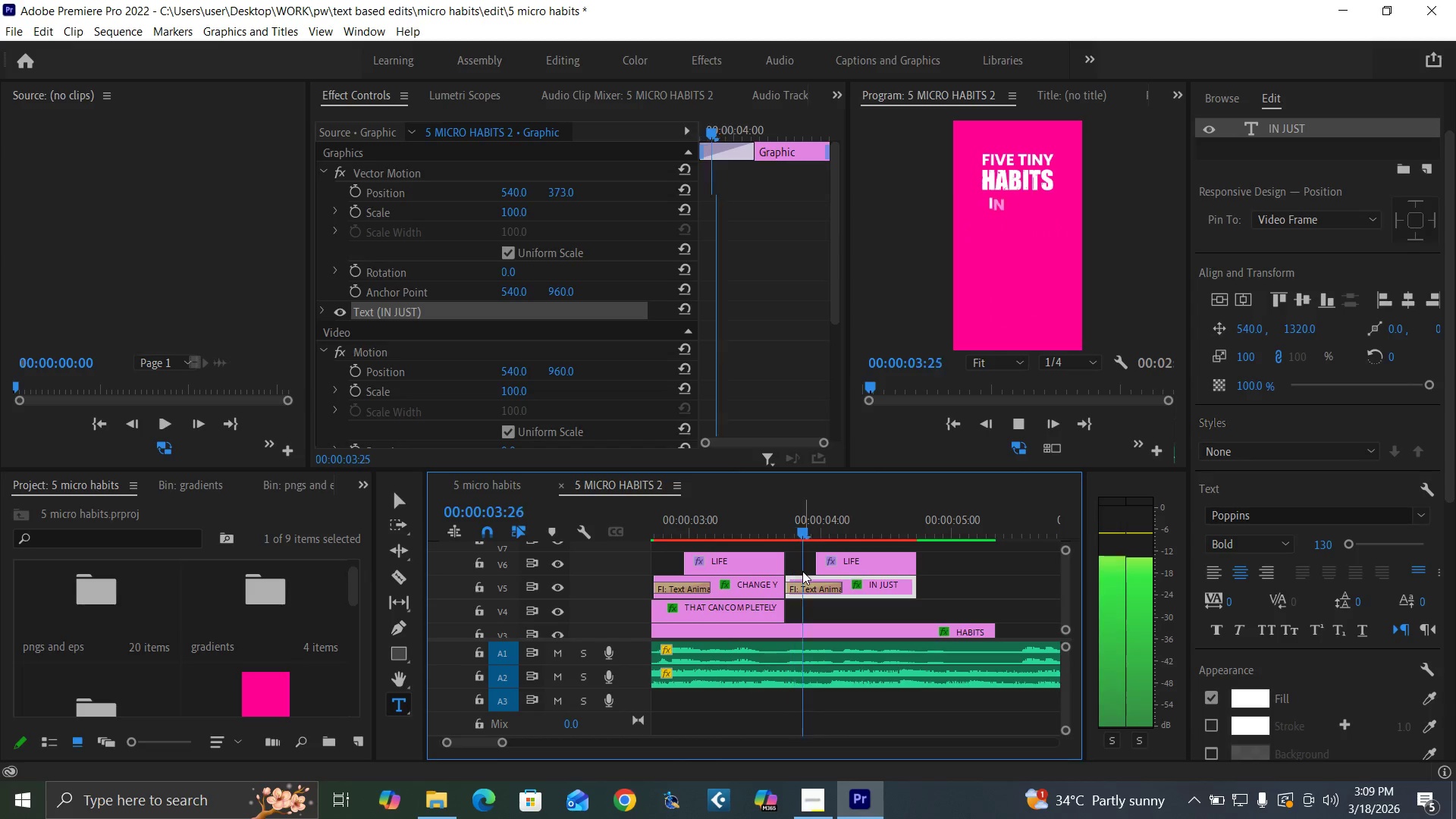 
key(Space)
 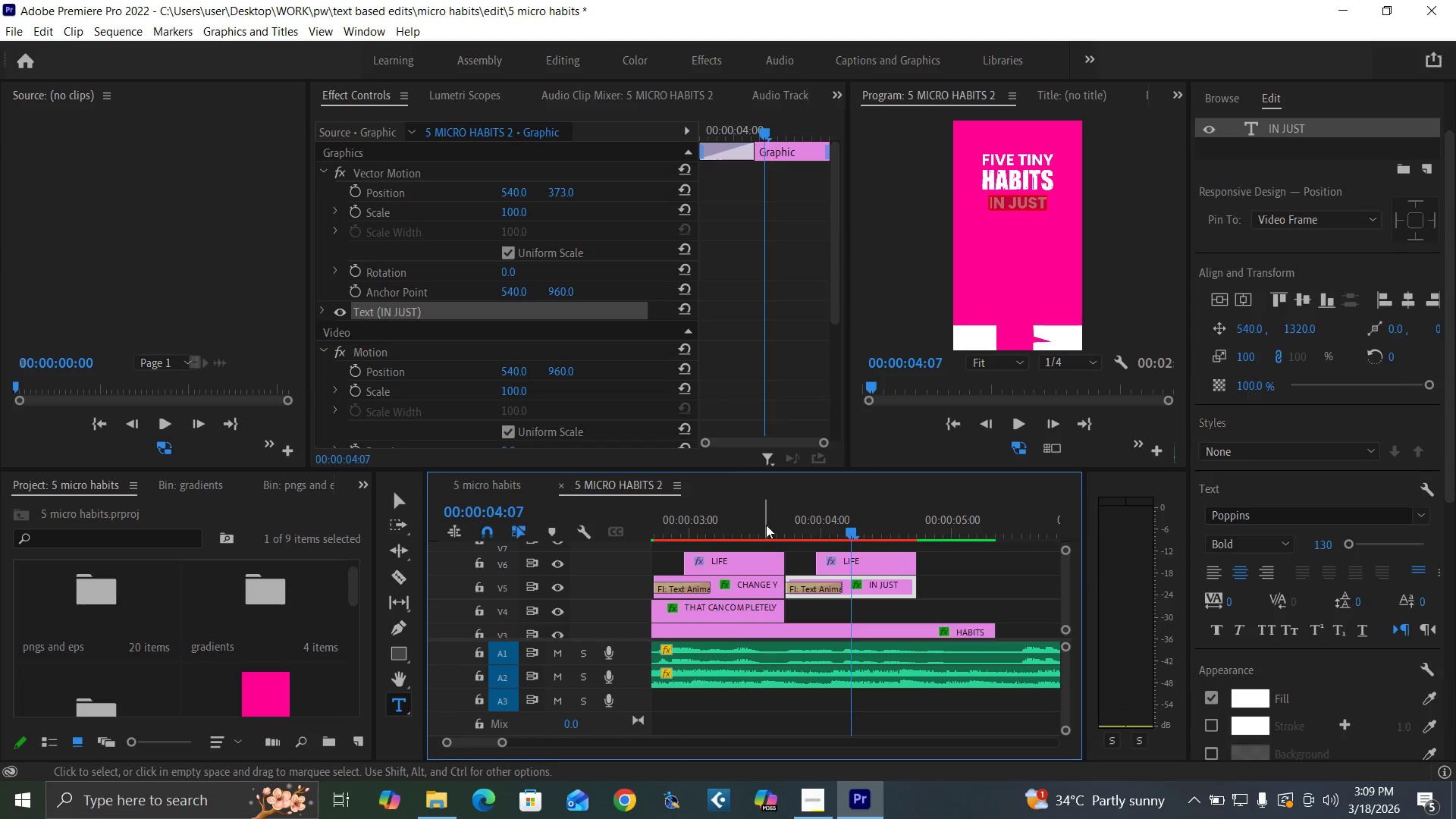 
left_click([764, 515])
 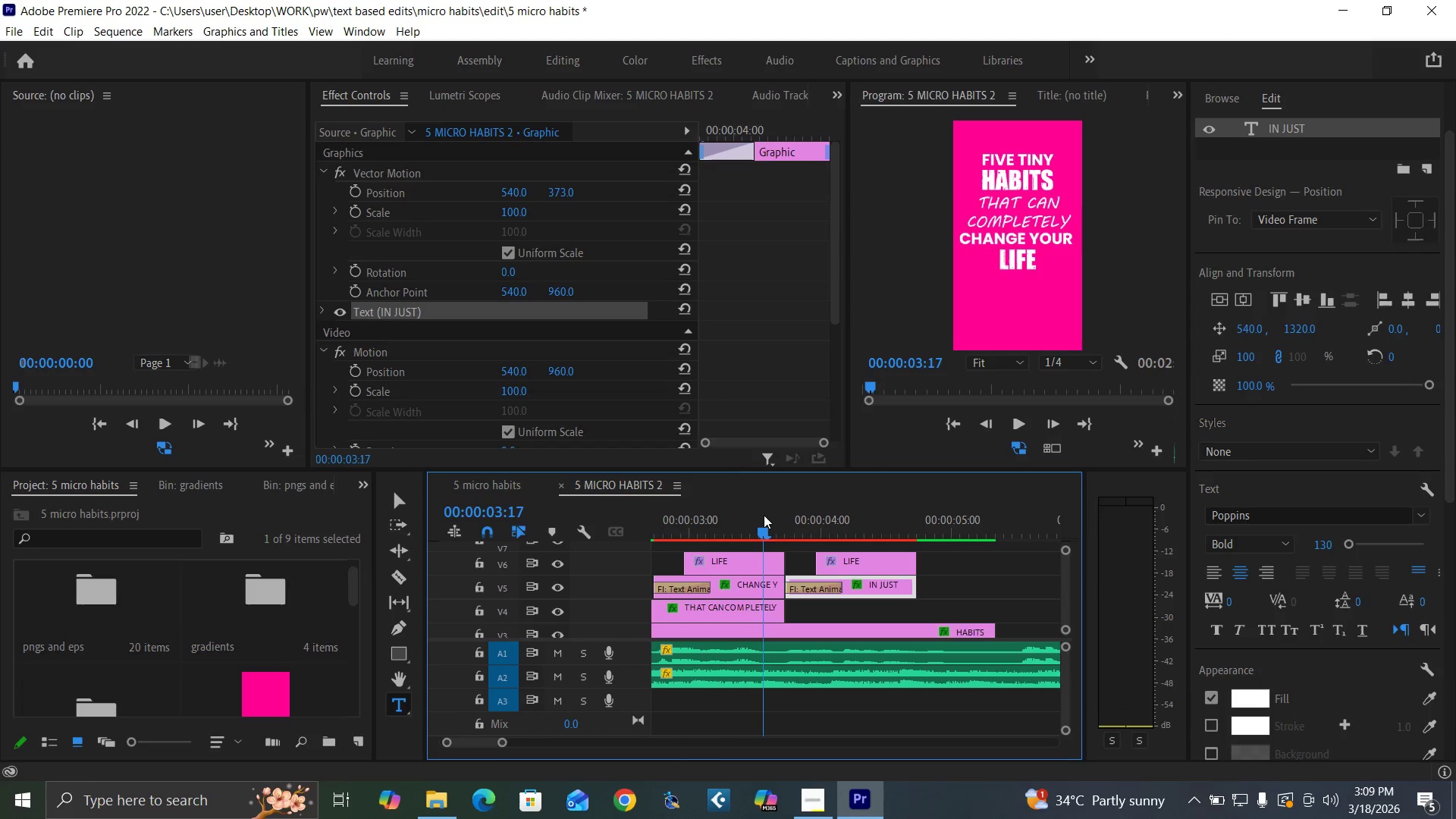 
key(Space)
 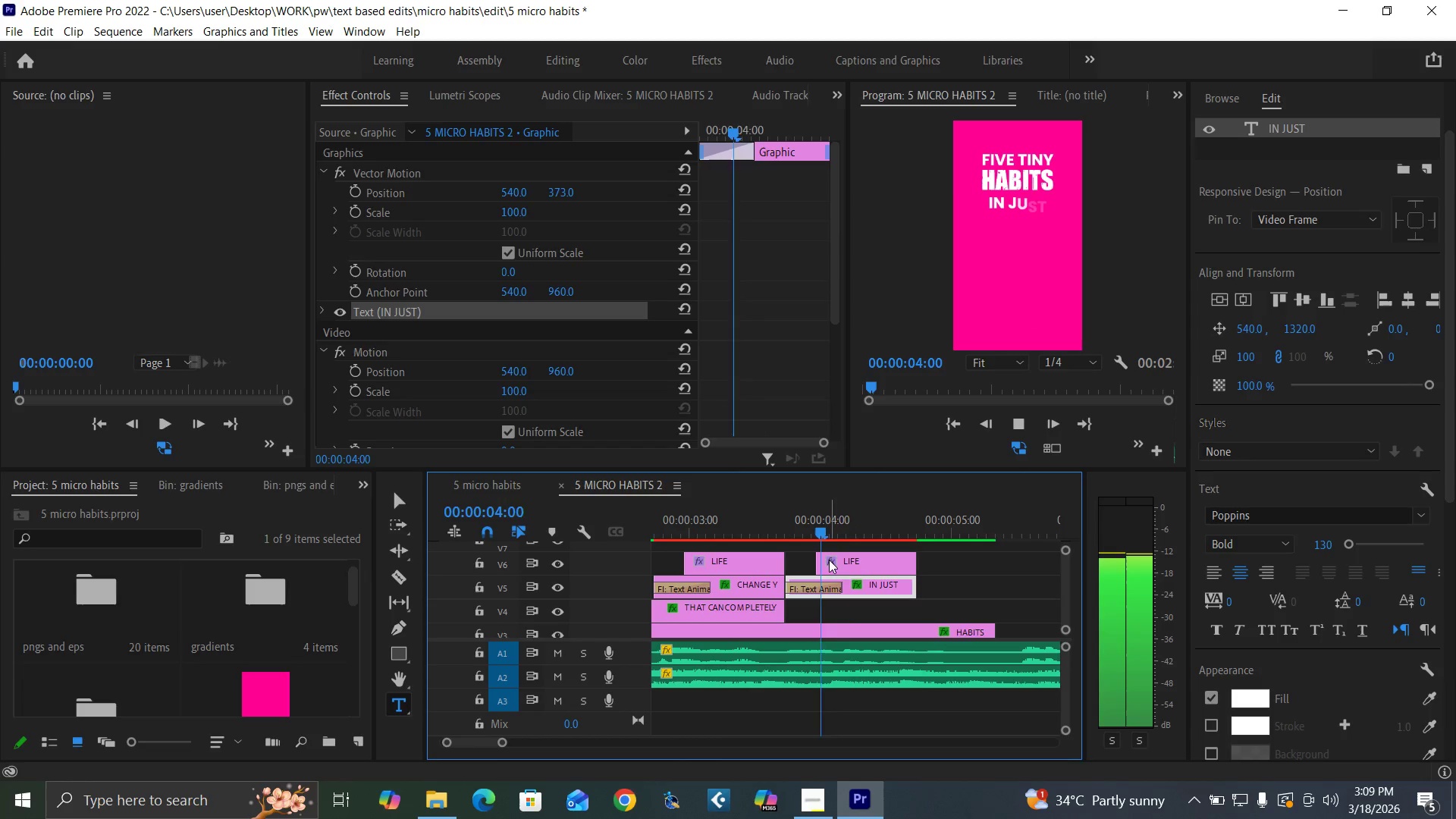 
key(Space)
 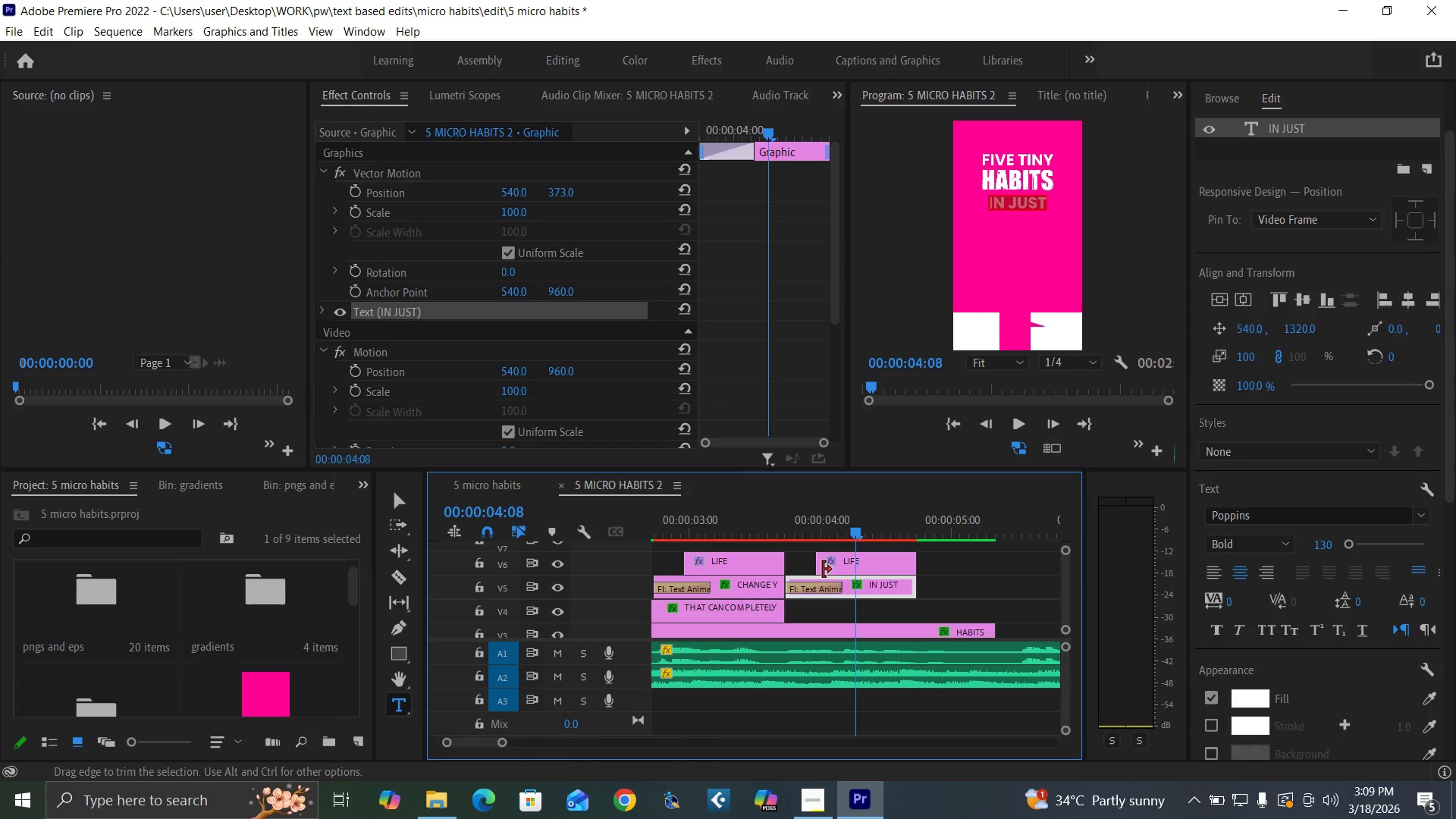 
left_click_drag(start_coordinate=[837, 583], to_coordinate=[814, 582])
 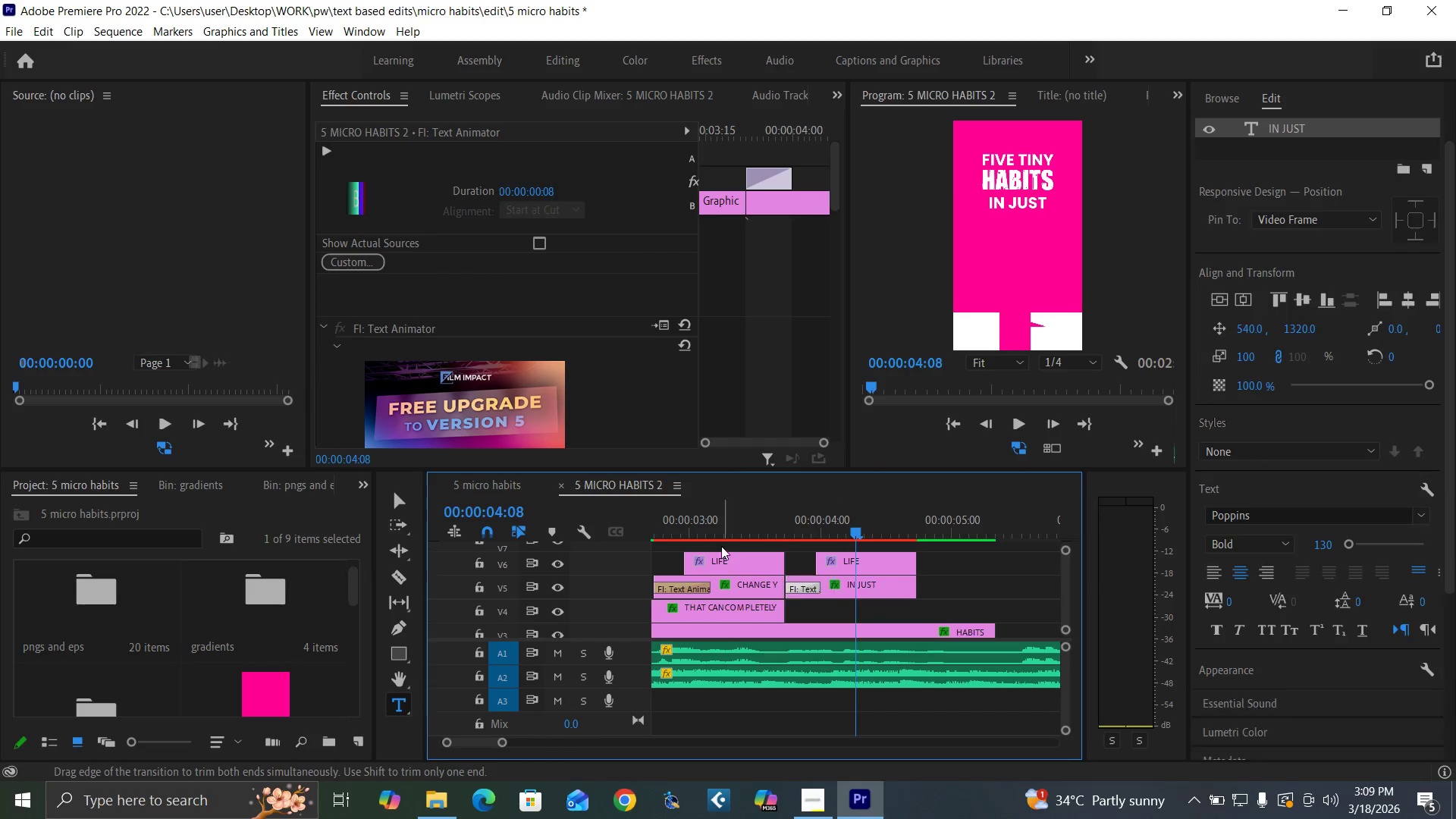 
left_click([717, 533])
 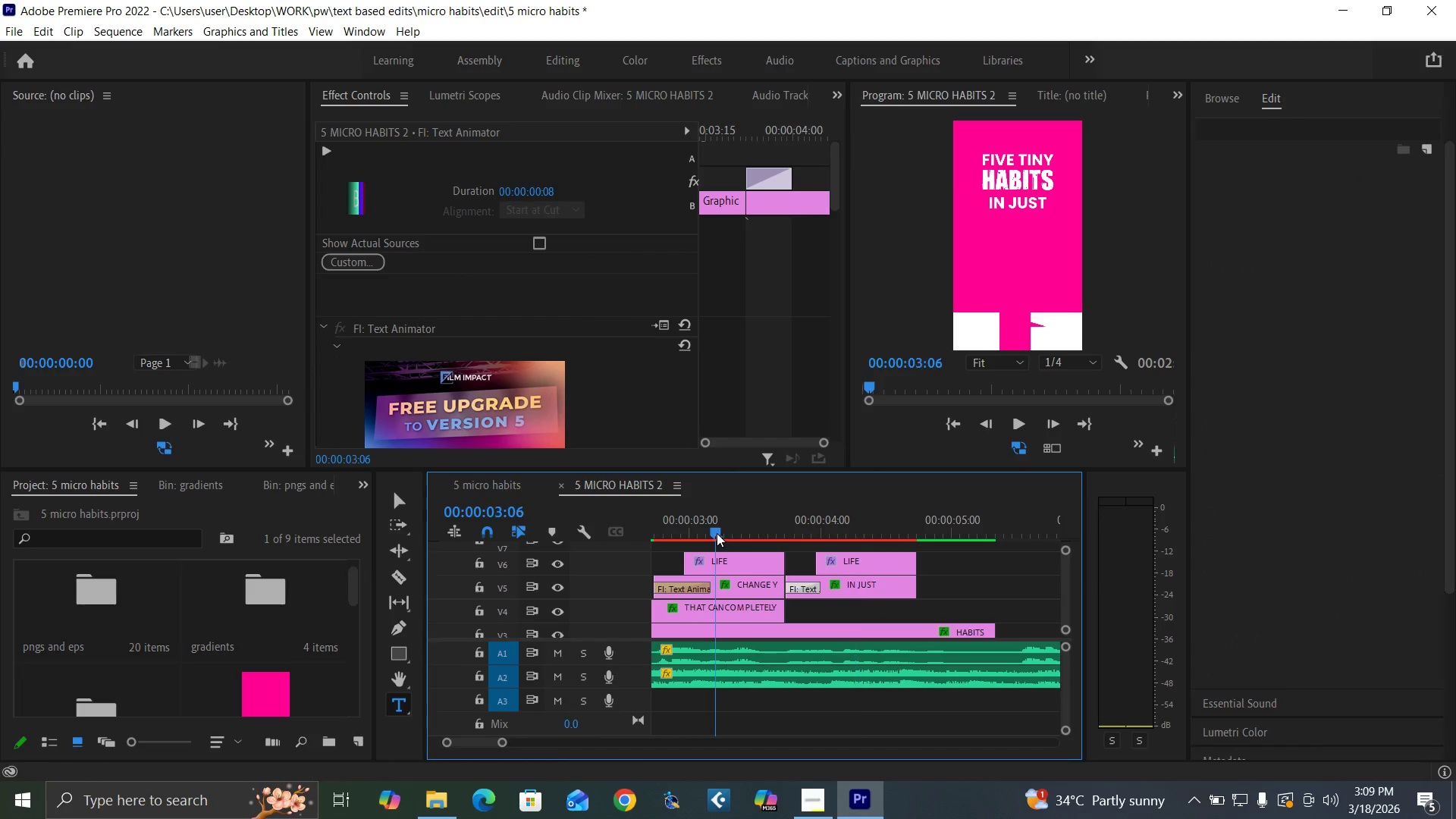 
key(Space)
 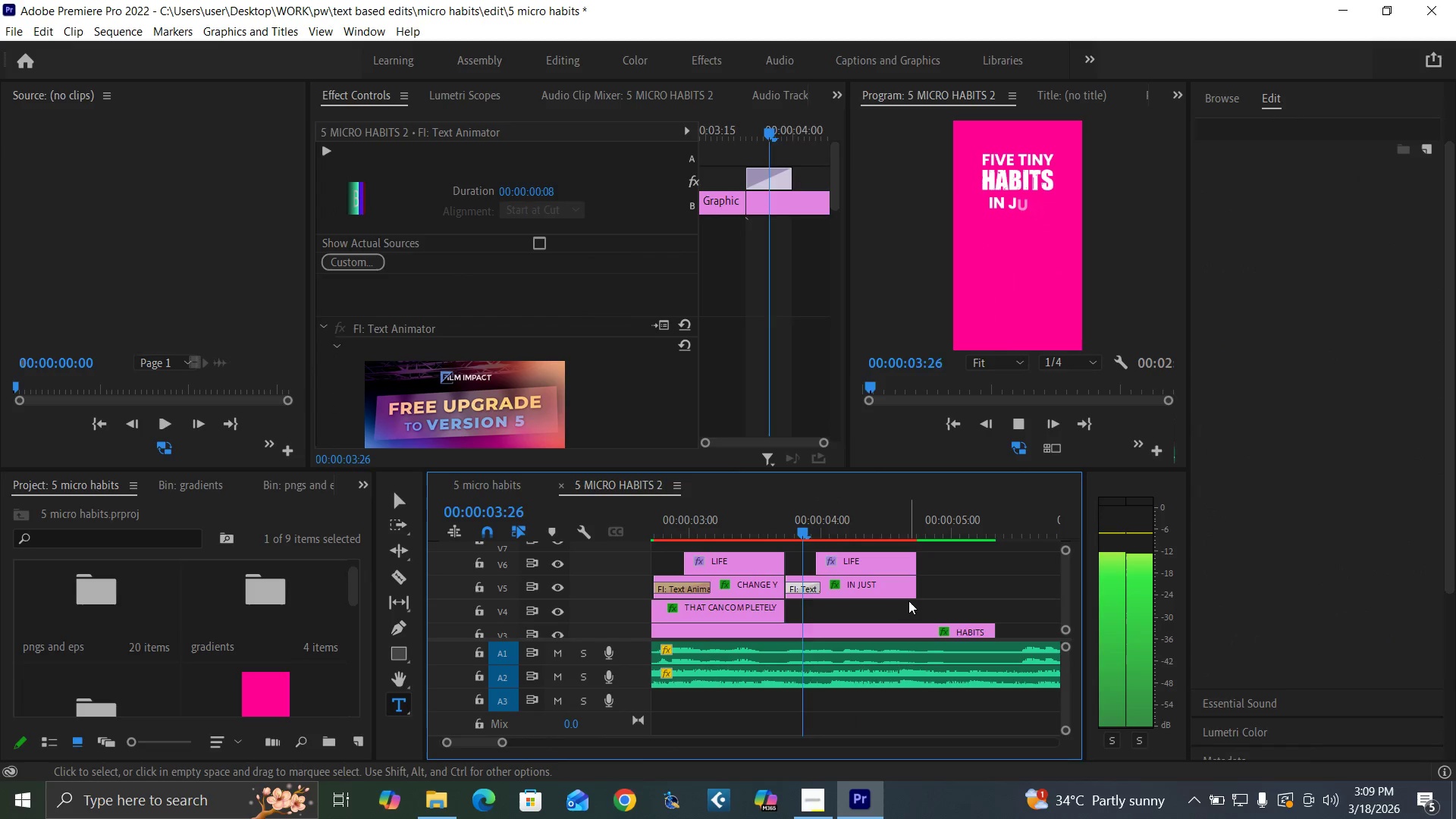 
key(Space)
 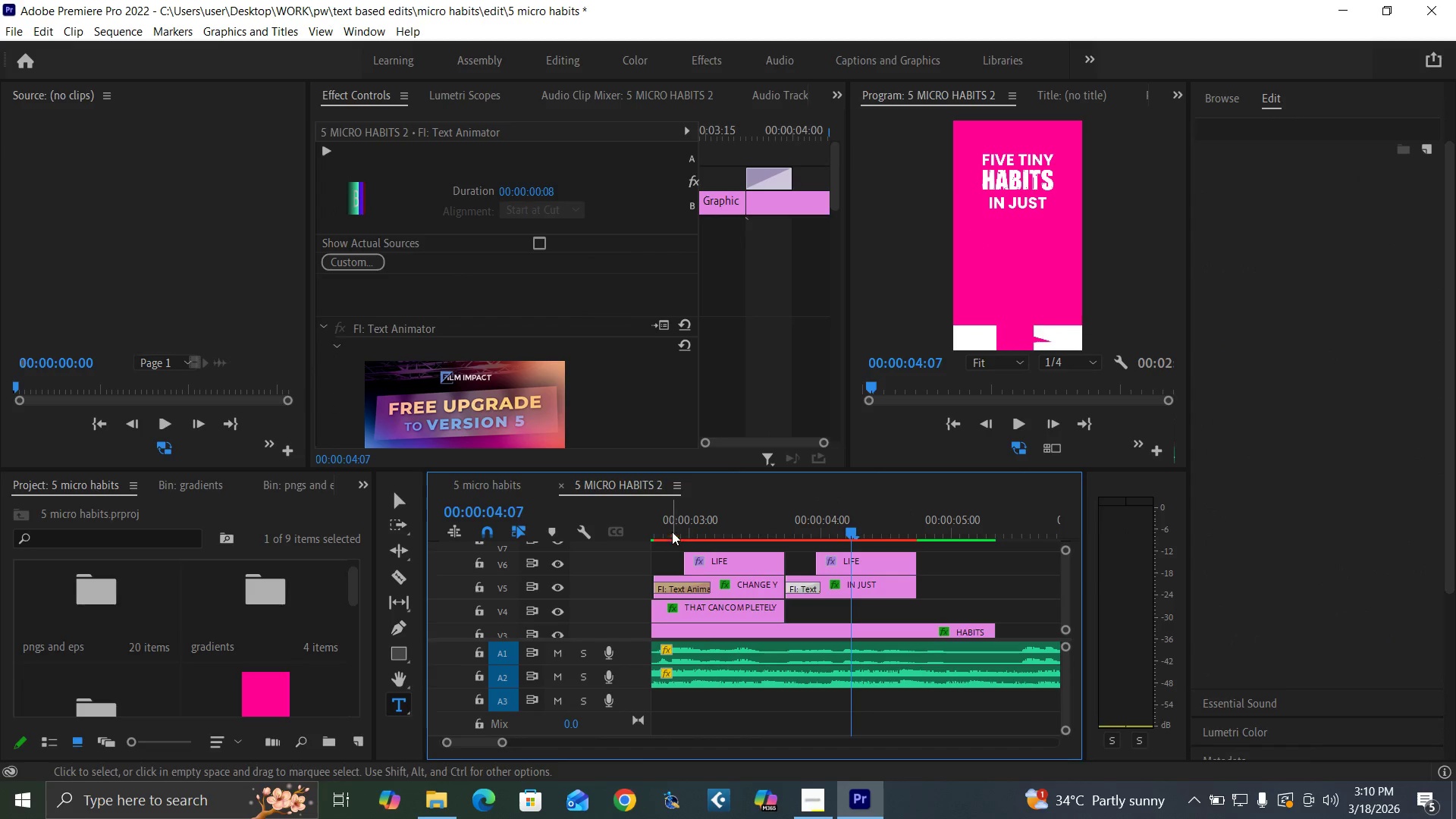 
left_click([711, 522])
 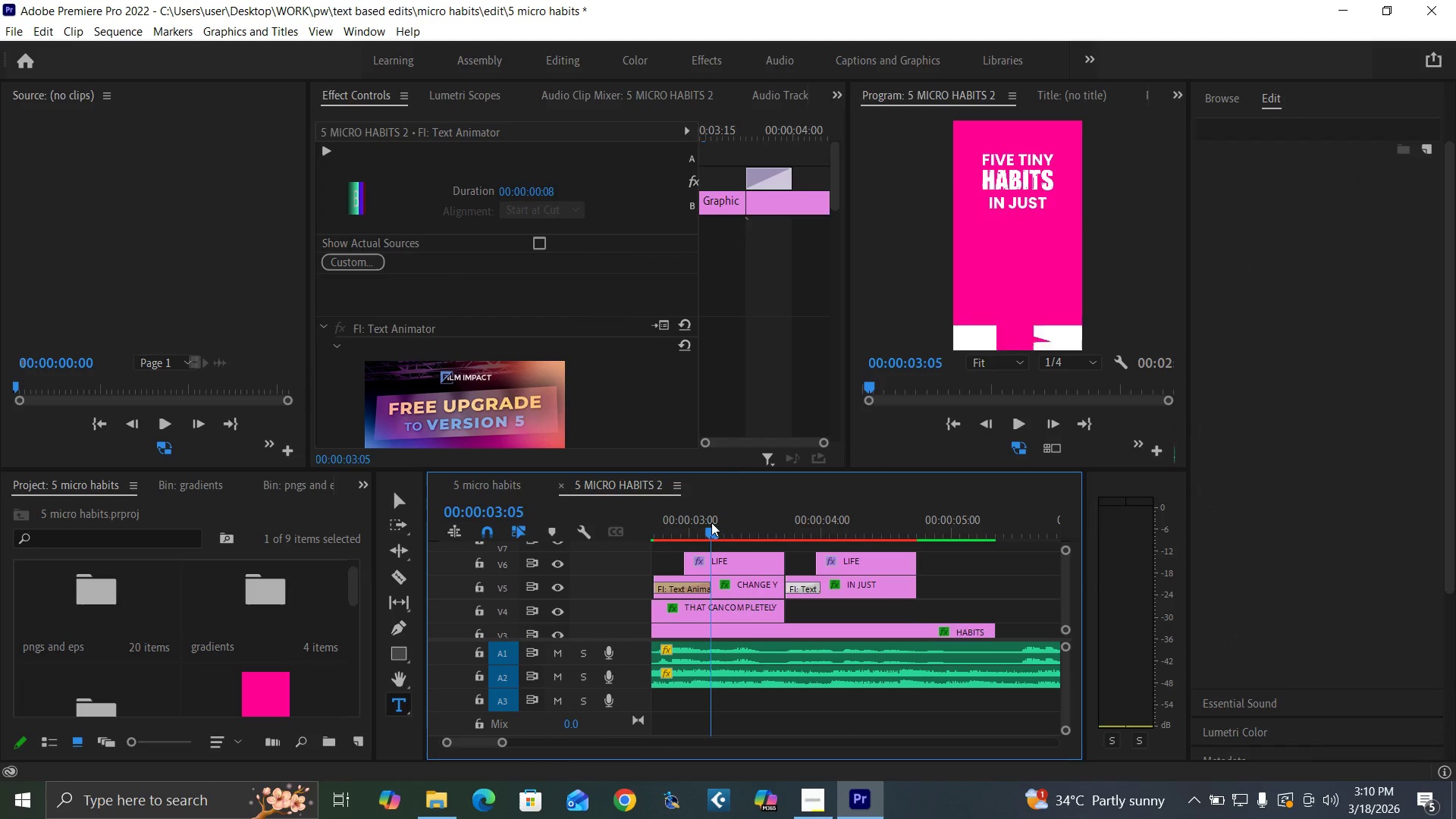 
key(Space)
 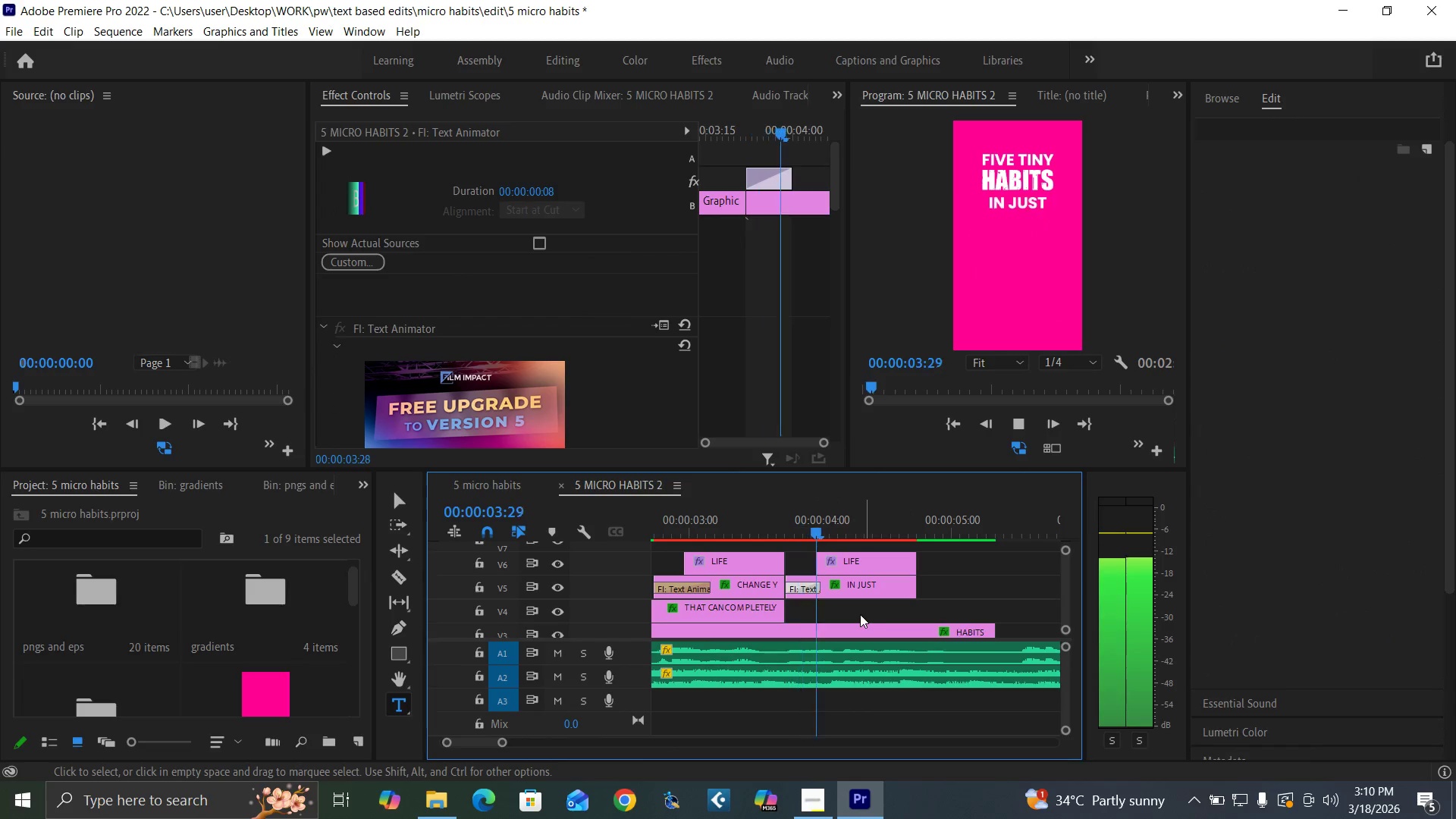 
key(Space)
 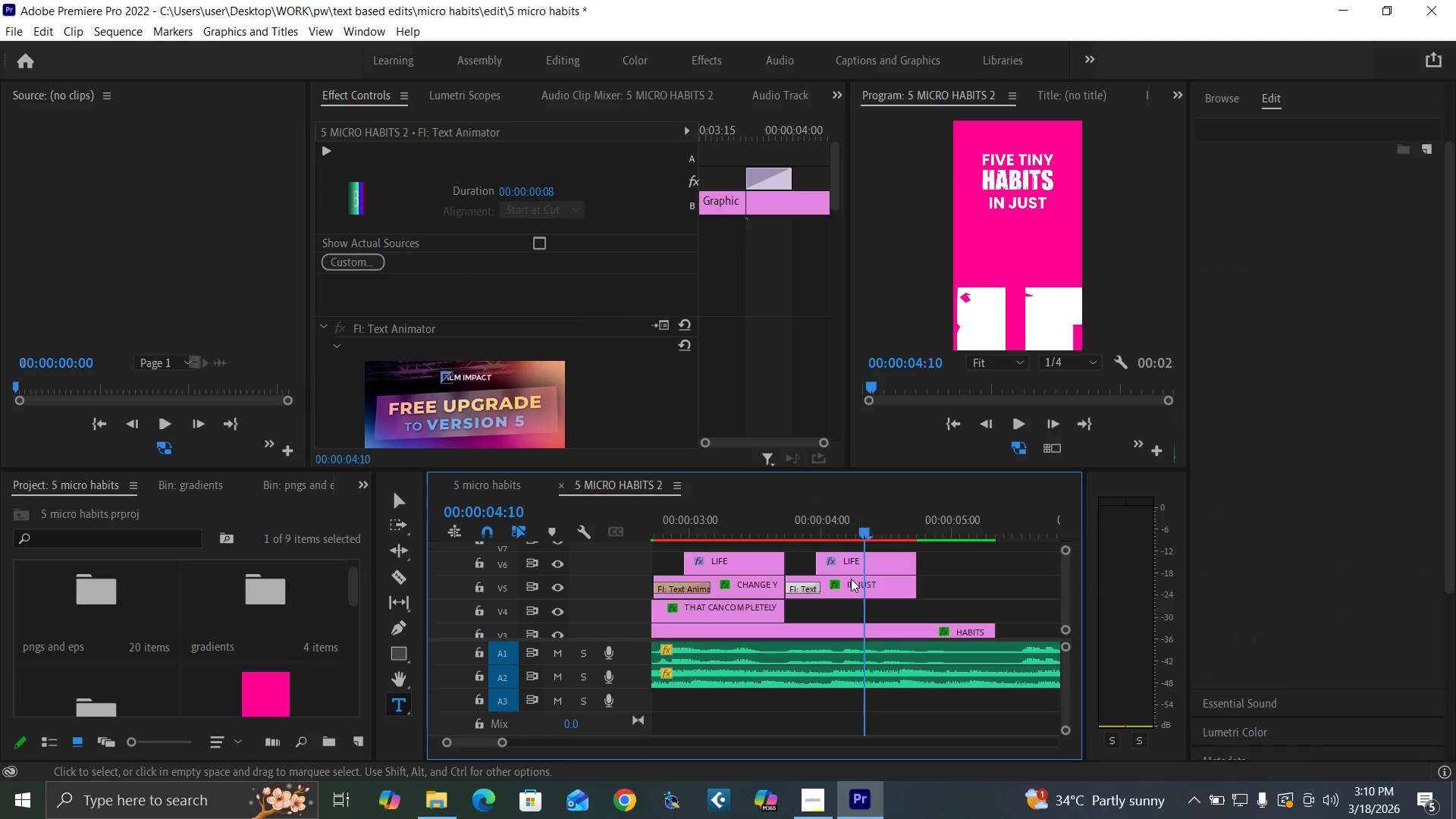 
left_click([851, 557])
 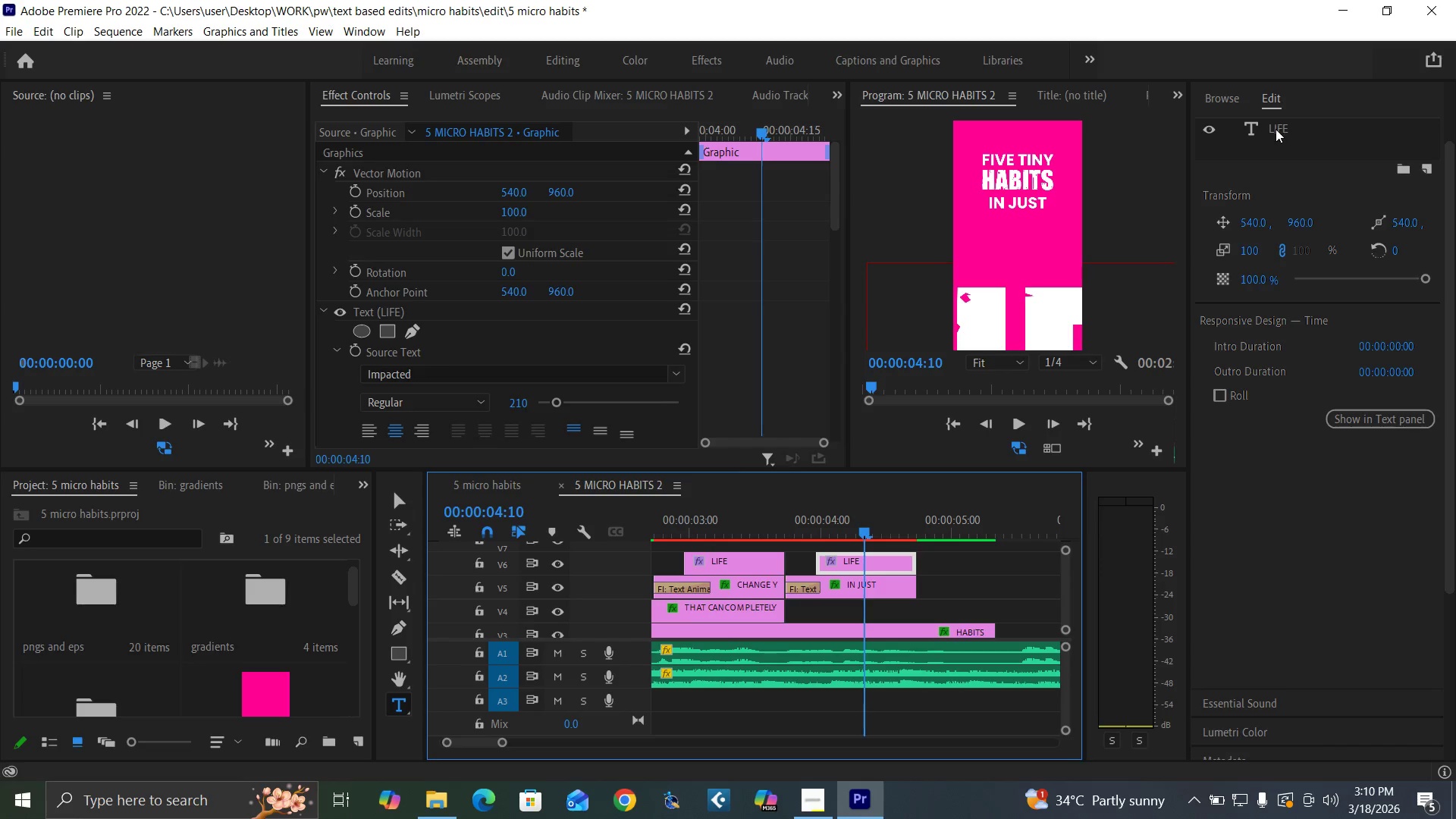 
double_click([1276, 125])
 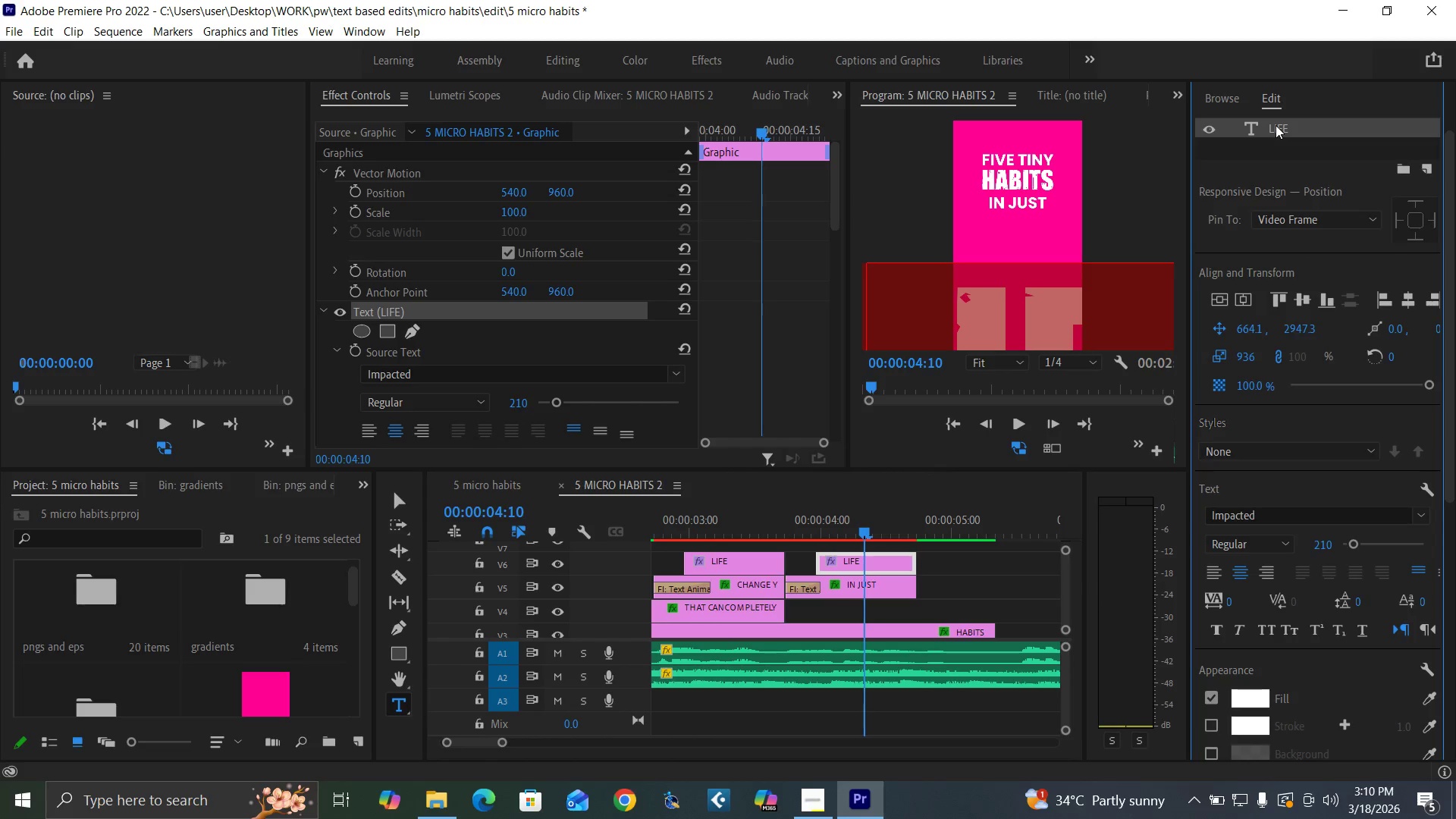 
triple_click([1276, 125])
 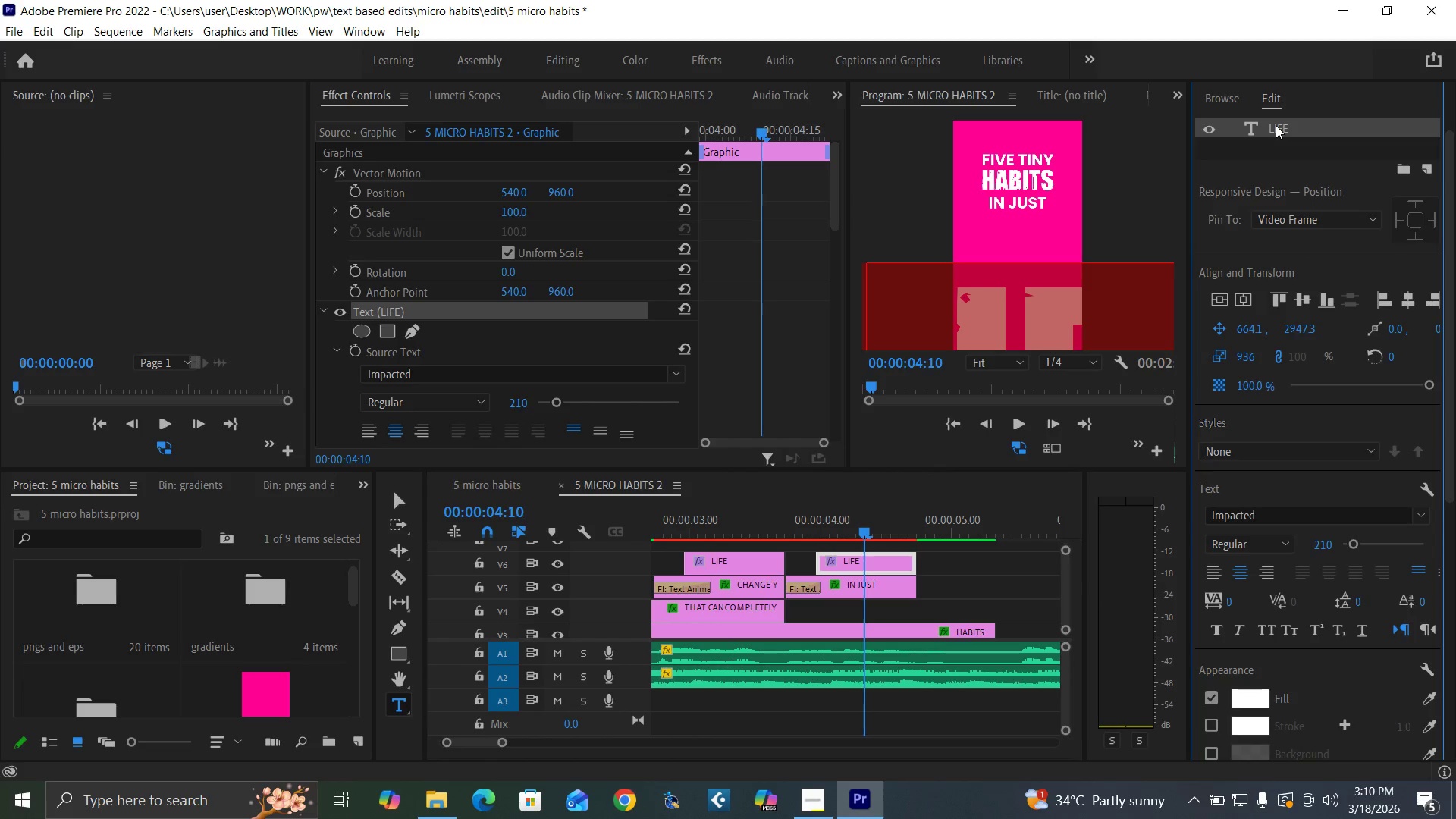 
triple_click([1276, 125])
 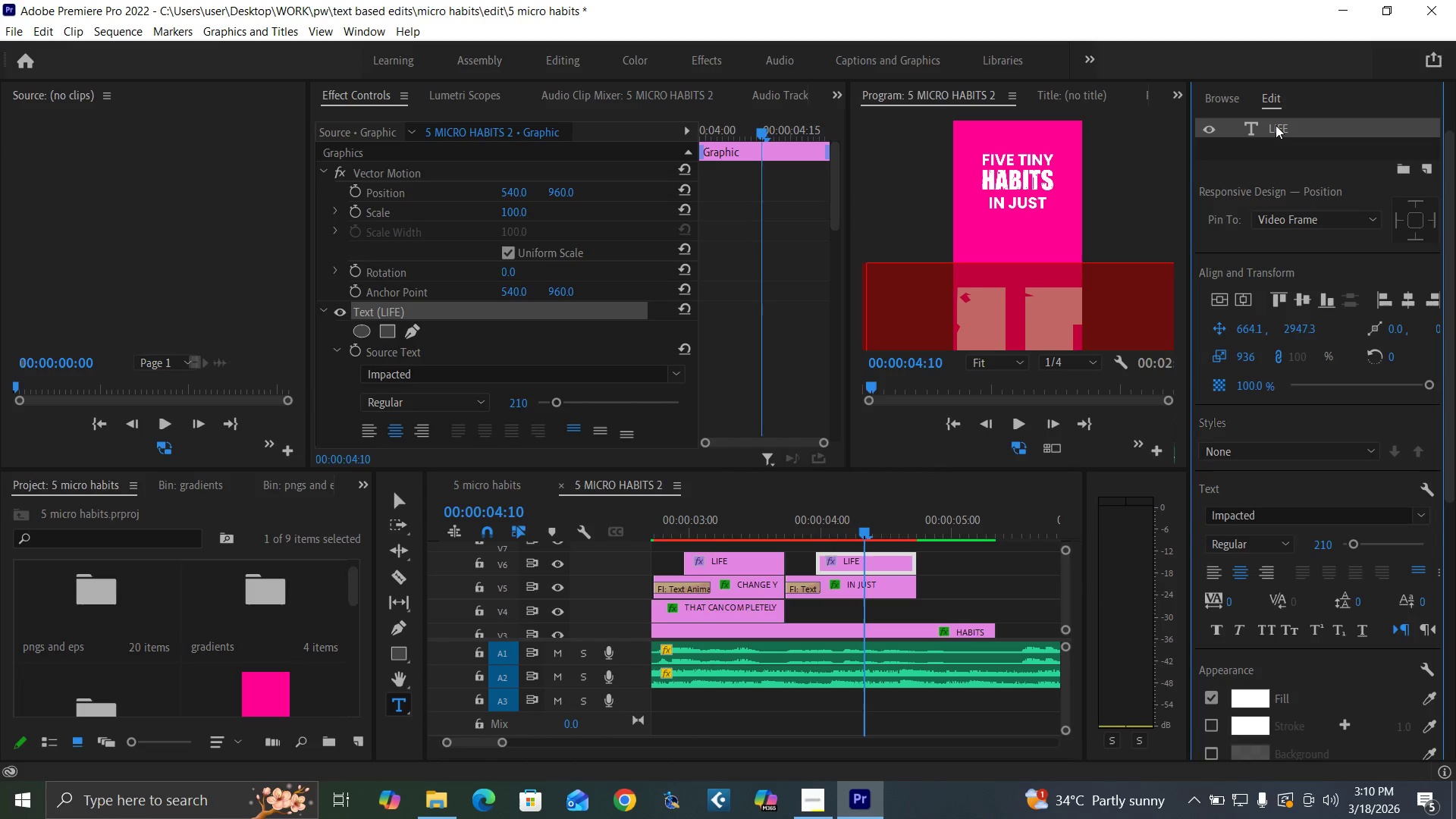 
type(30 DAYS)
 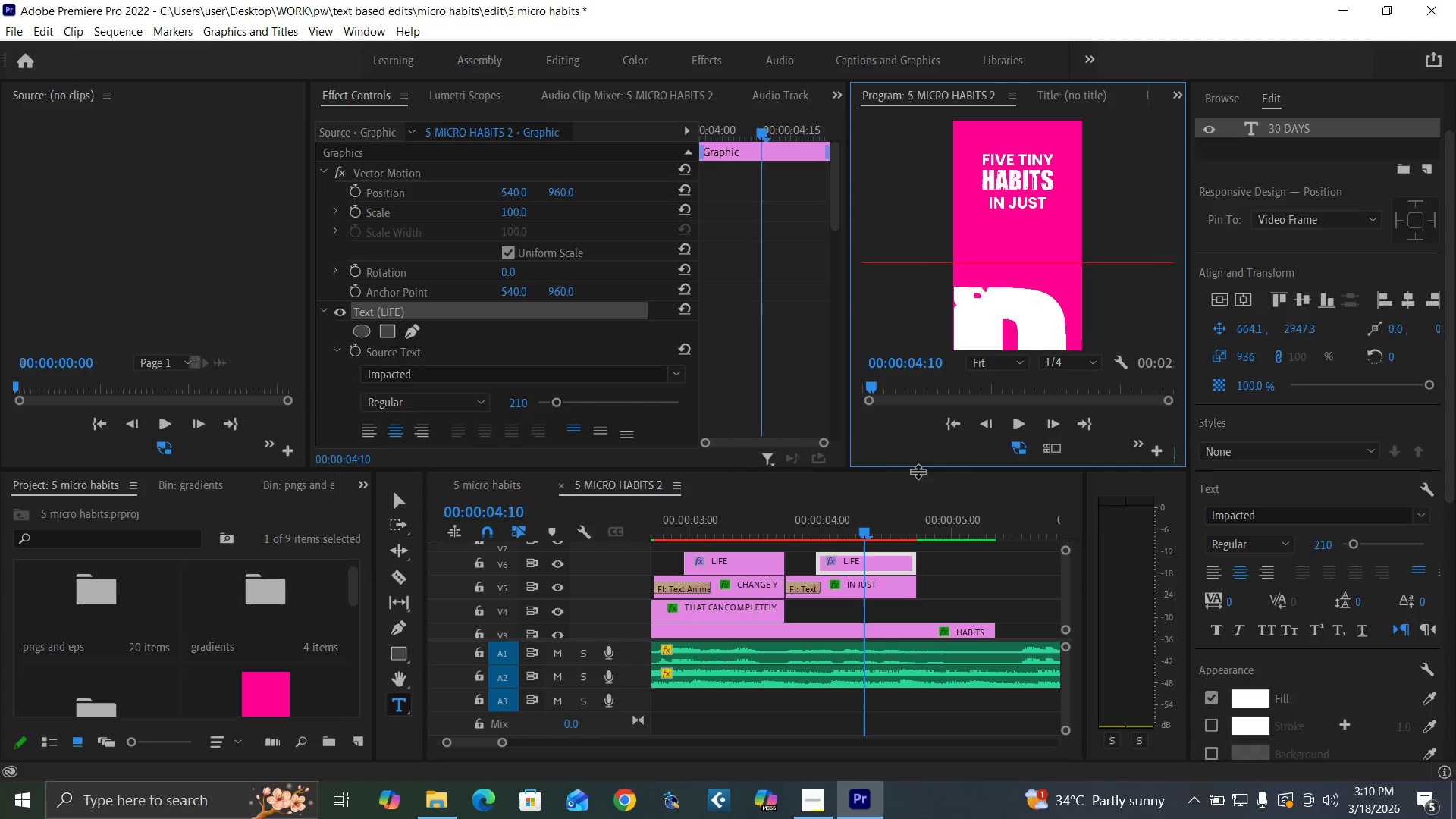 
left_click([781, 532])
 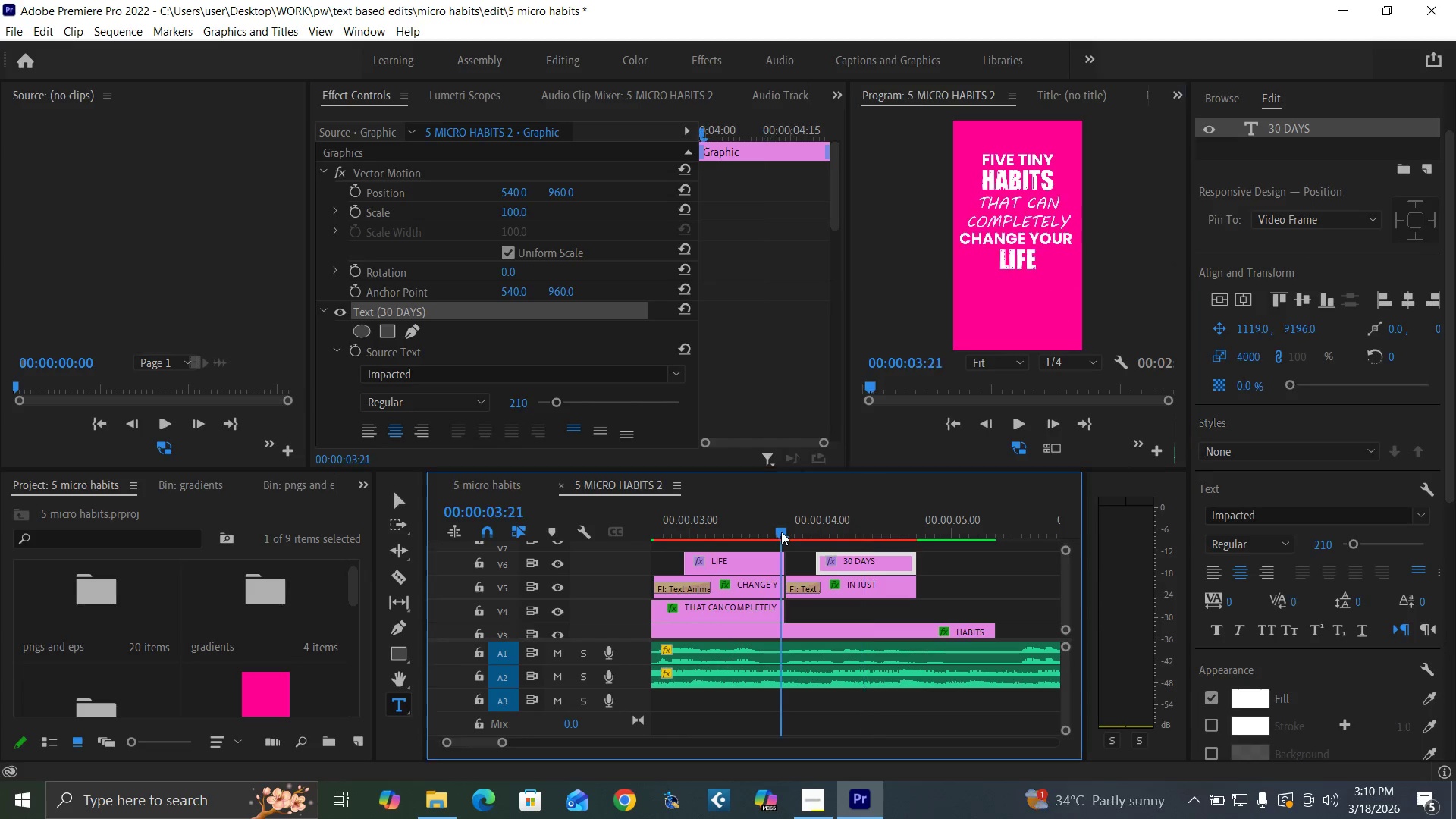 
key(Space)
 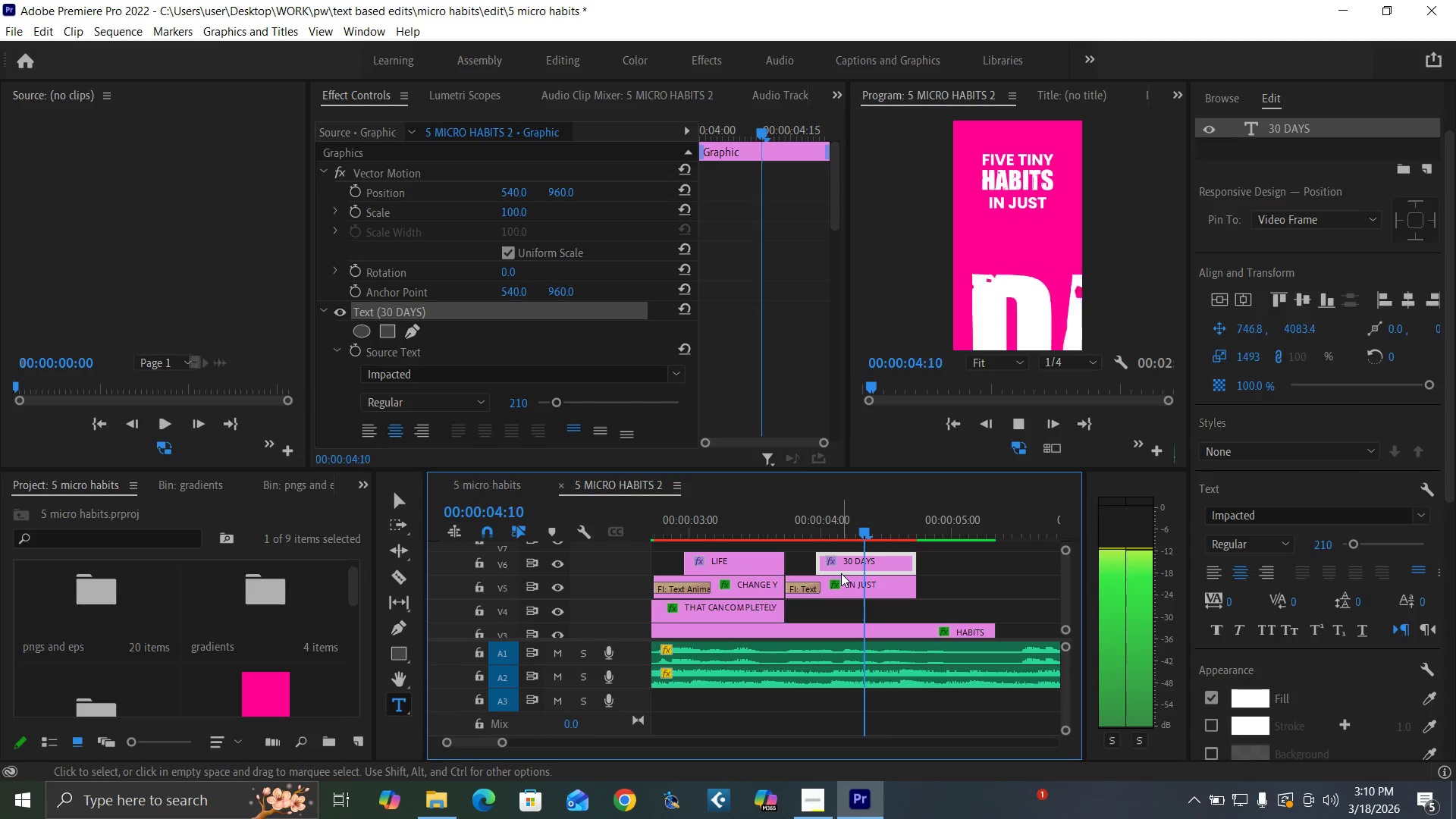 
key(Space)
 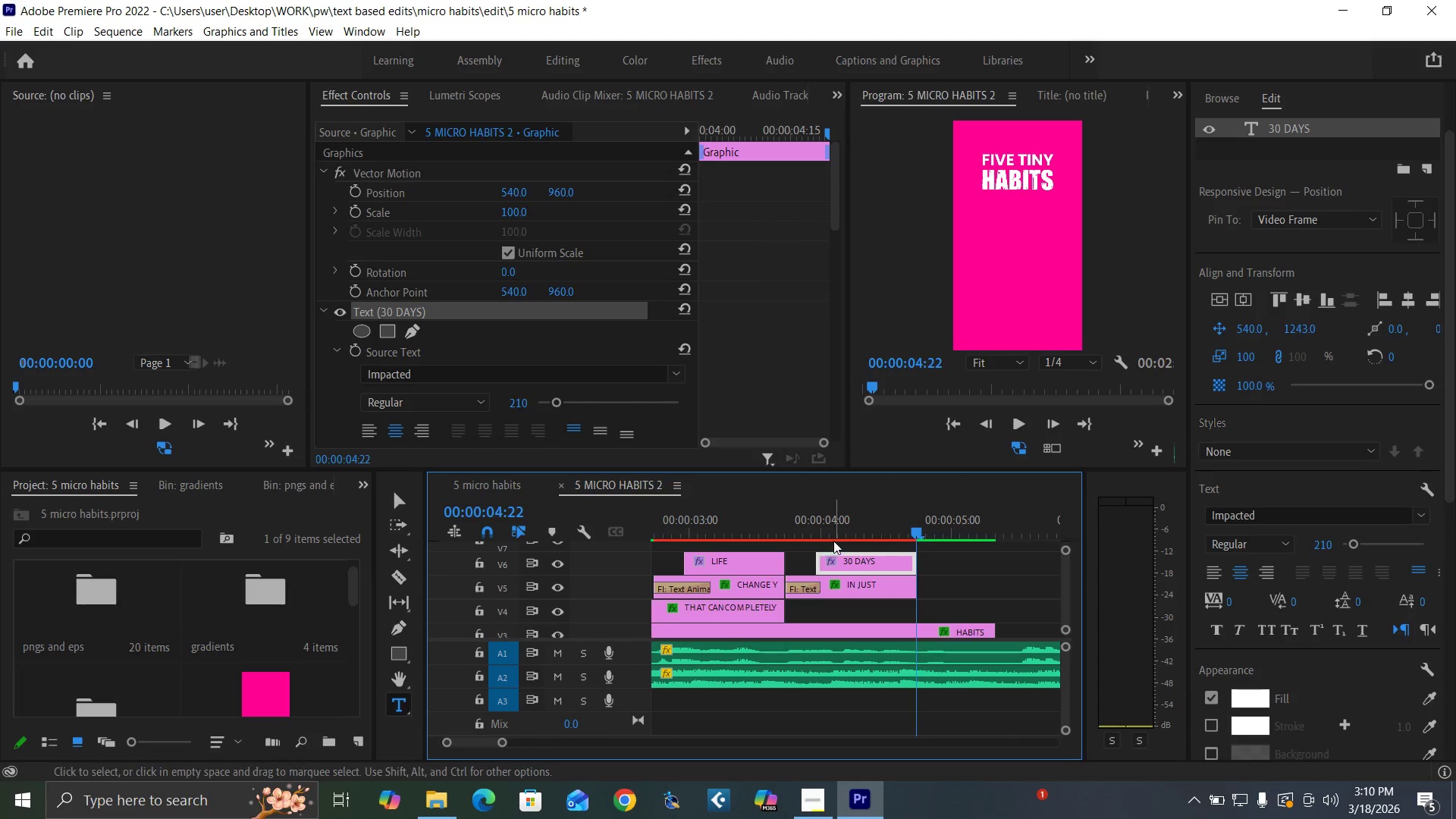 
left_click([827, 532])
 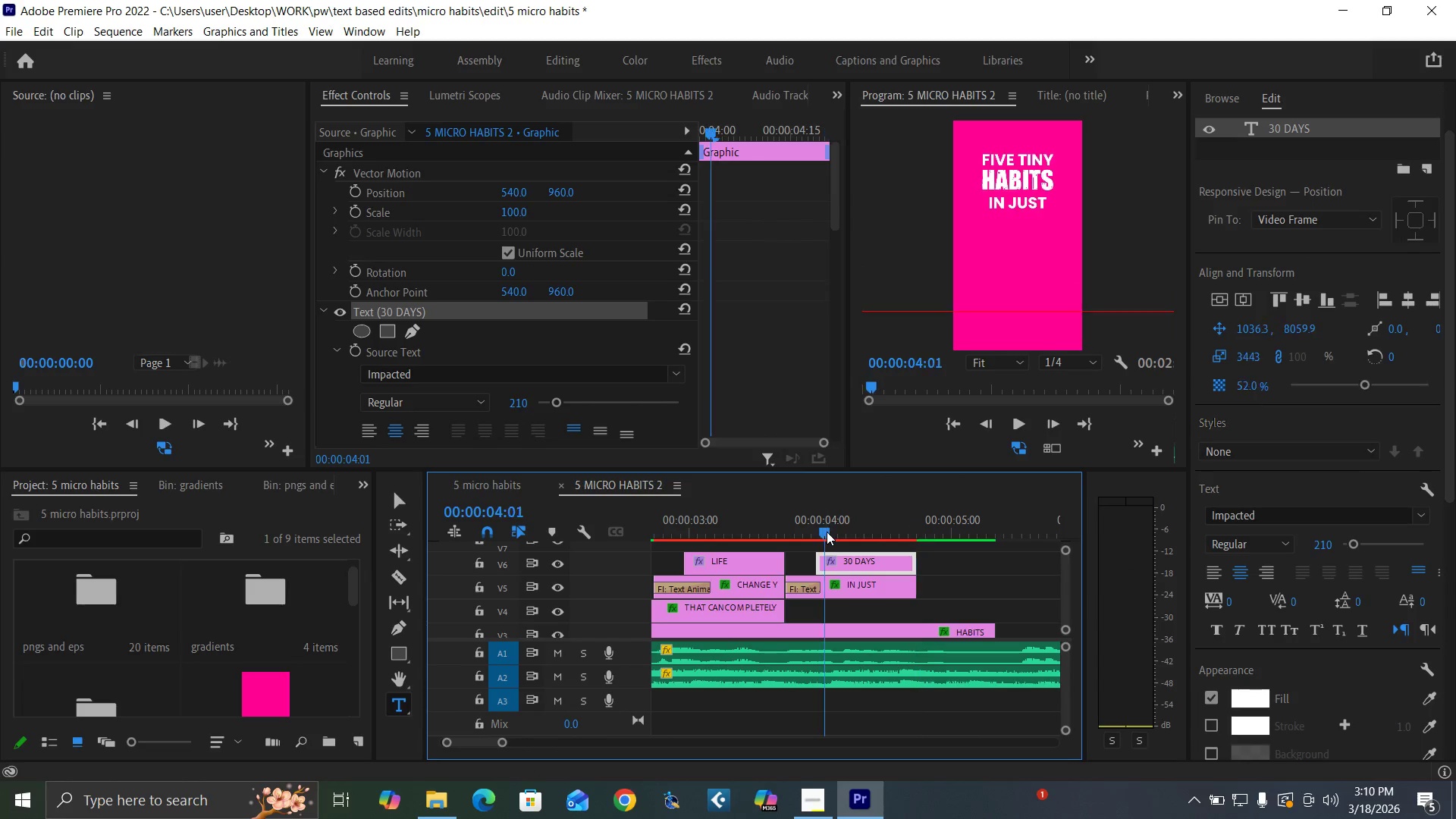 
key(Space)
 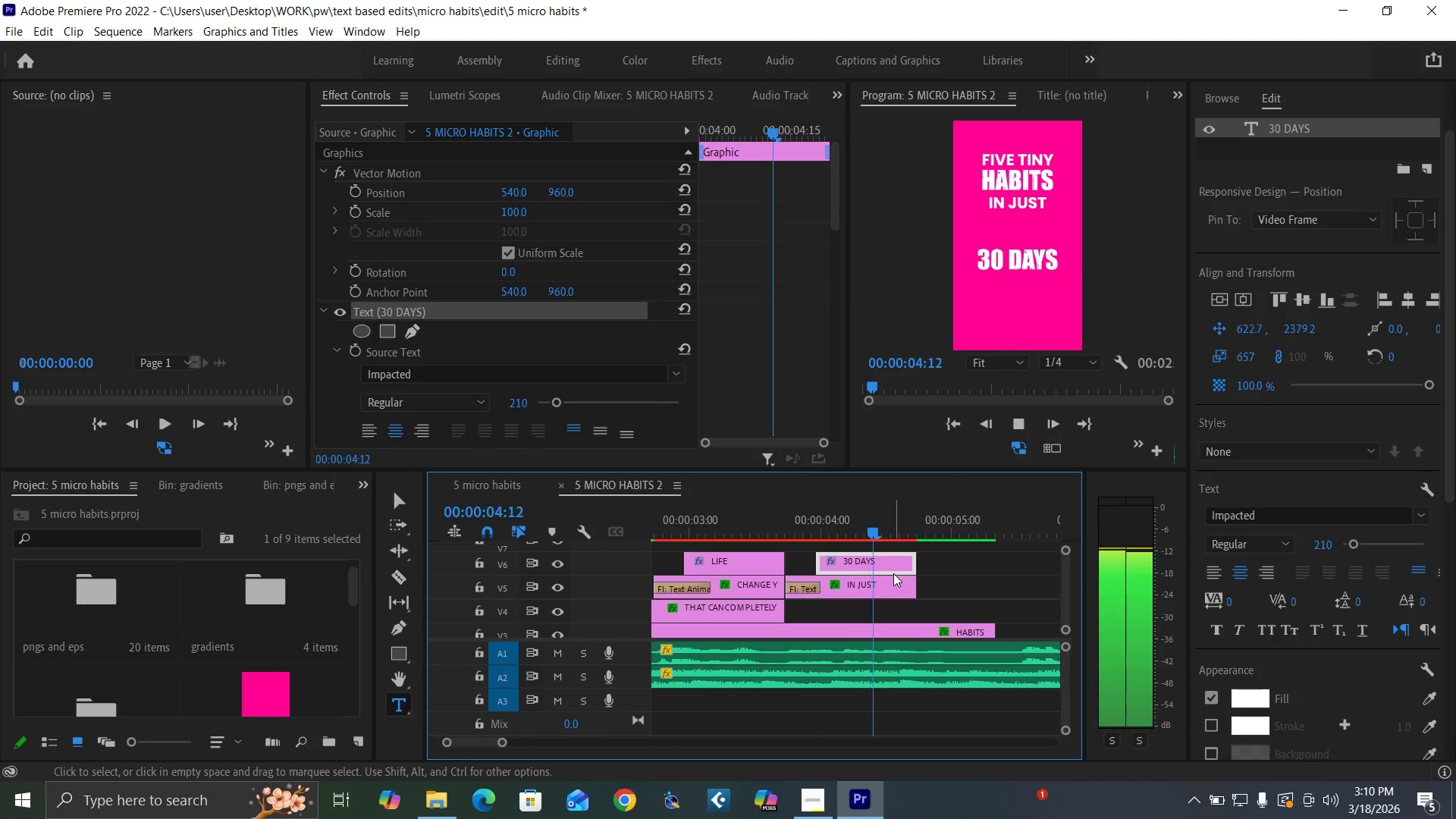 
key(Space)
 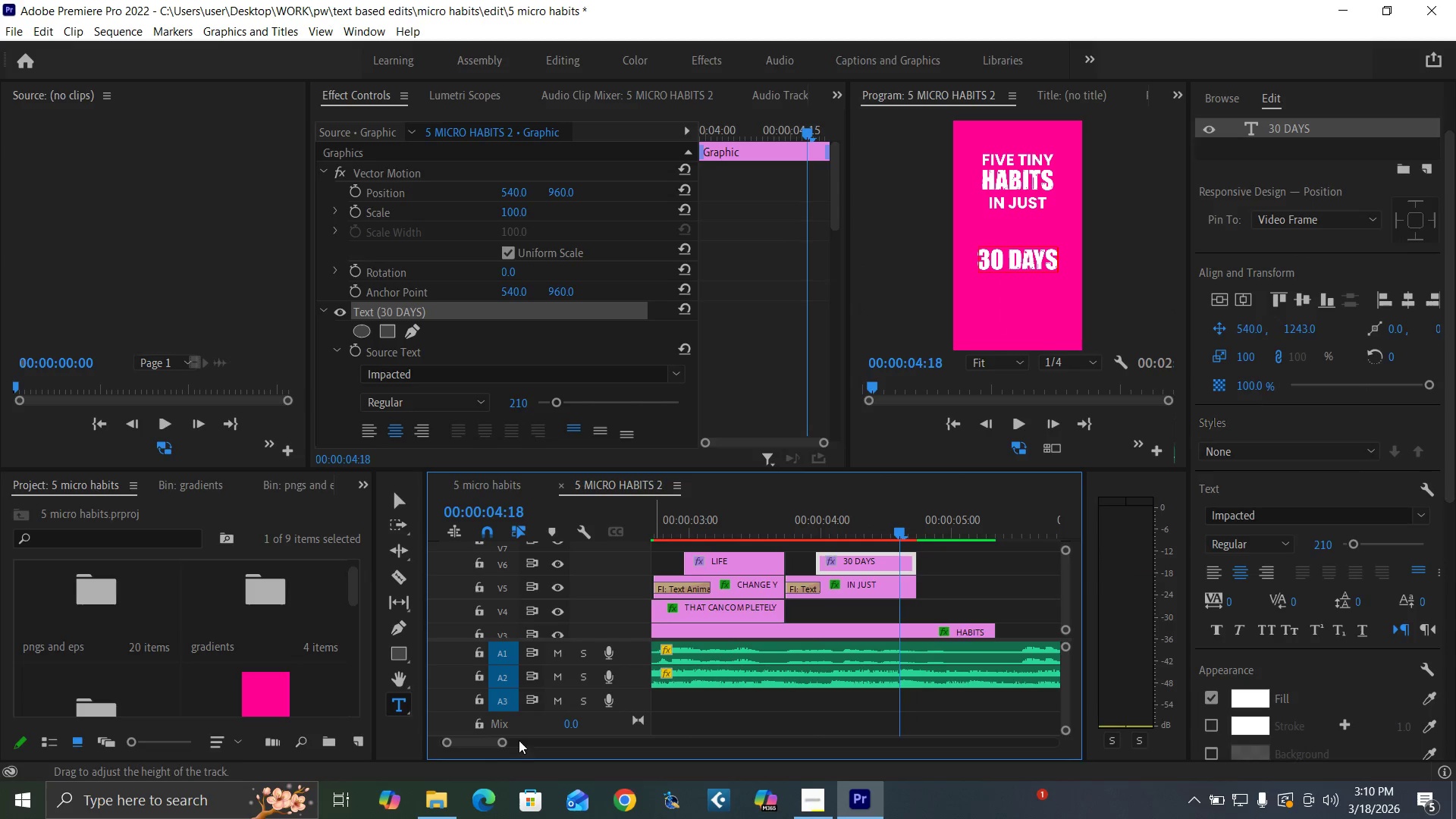 
left_click_drag(start_coordinate=[502, 742], to_coordinate=[513, 747])
 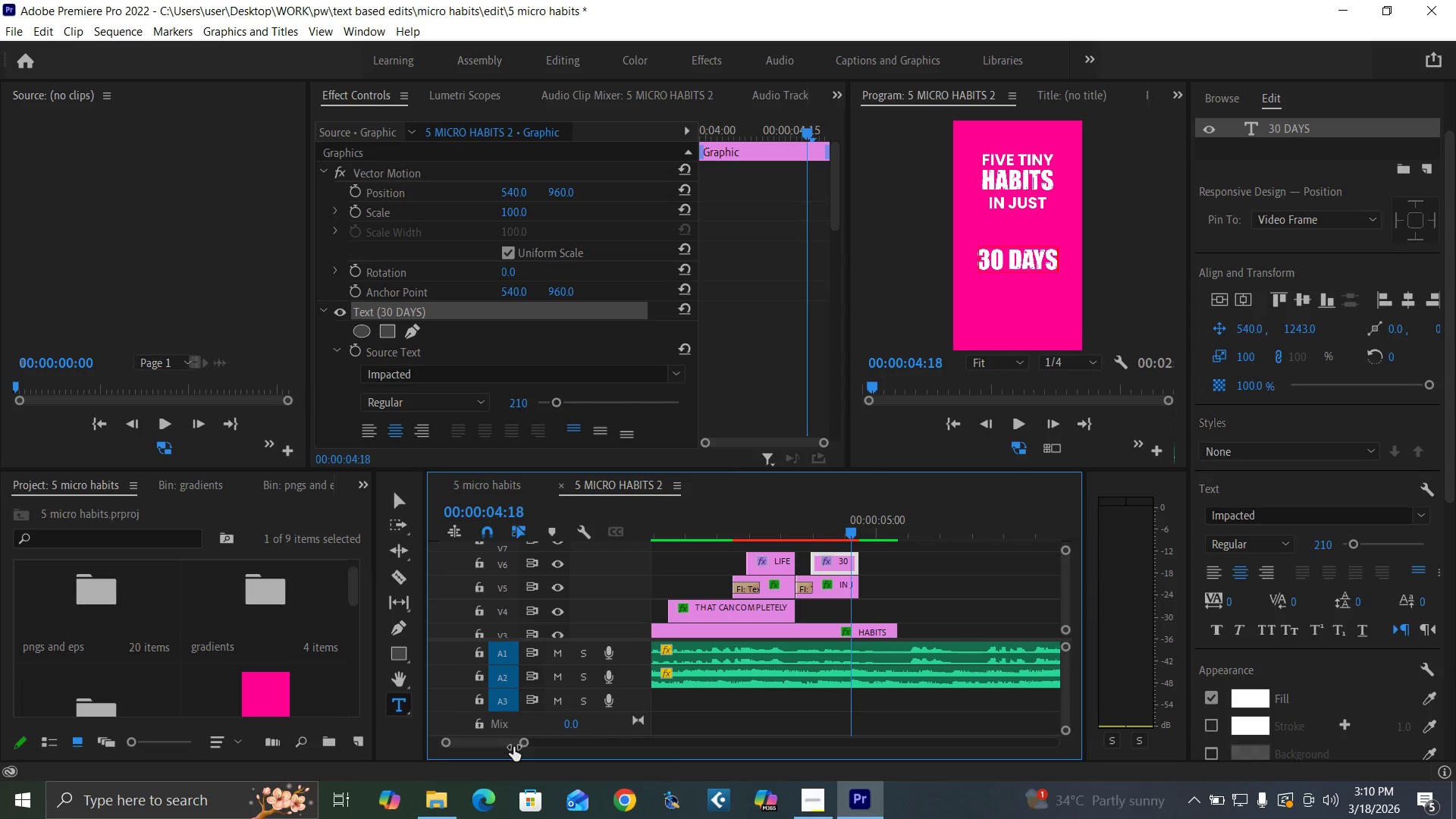 
mouse_move([880, 584])
 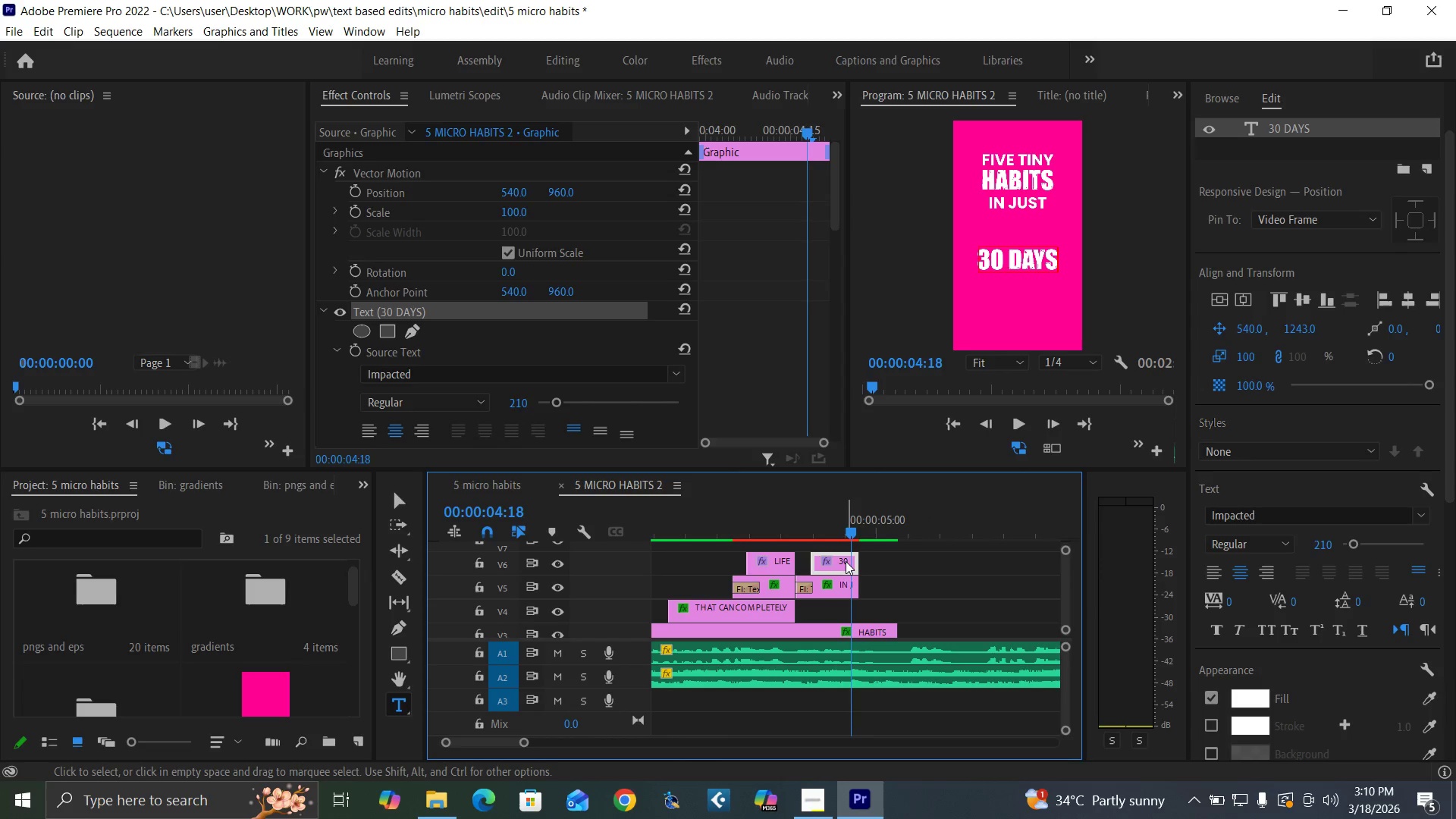 
right_click([846, 561])
 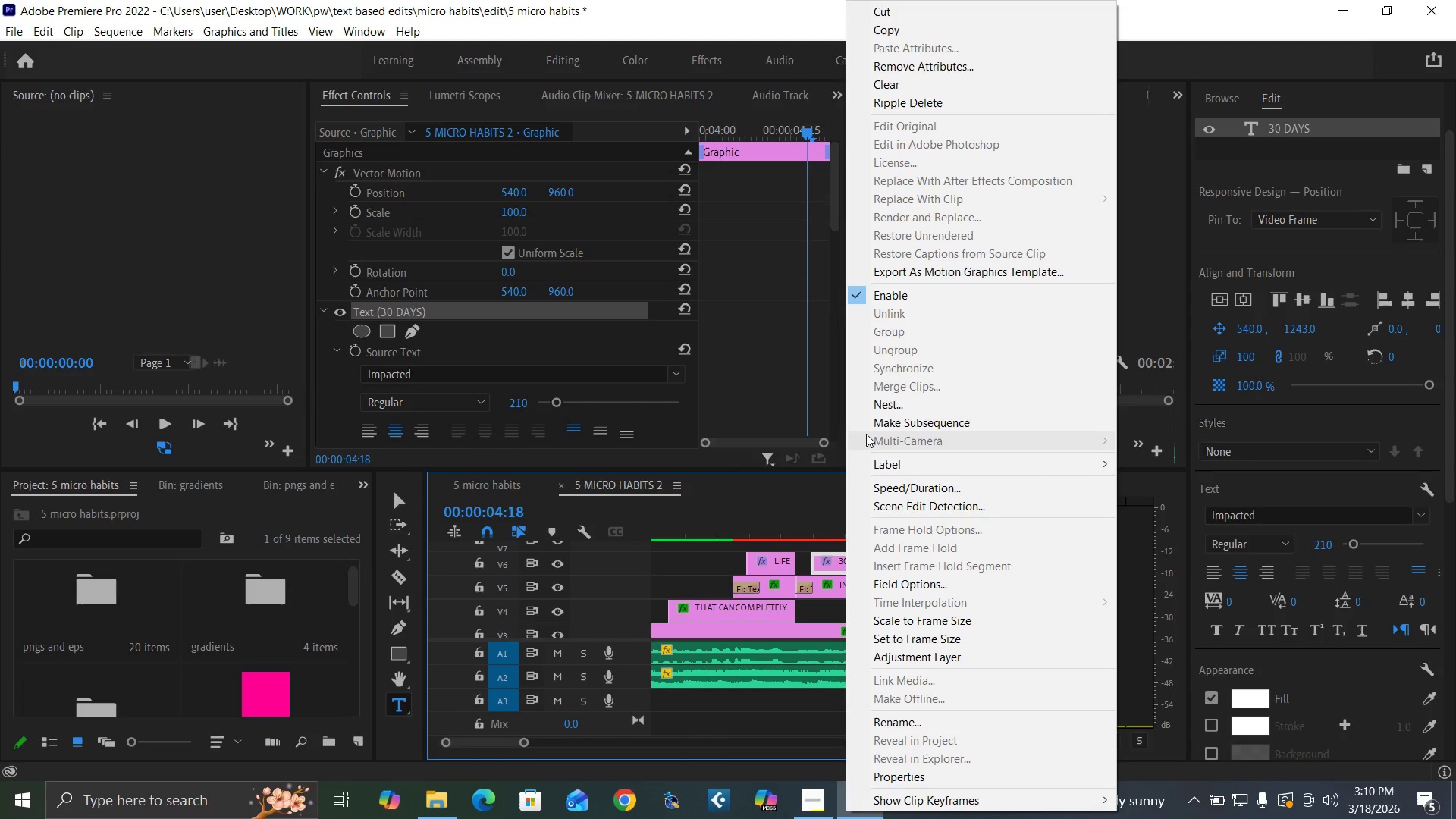 
left_click([884, 406])
 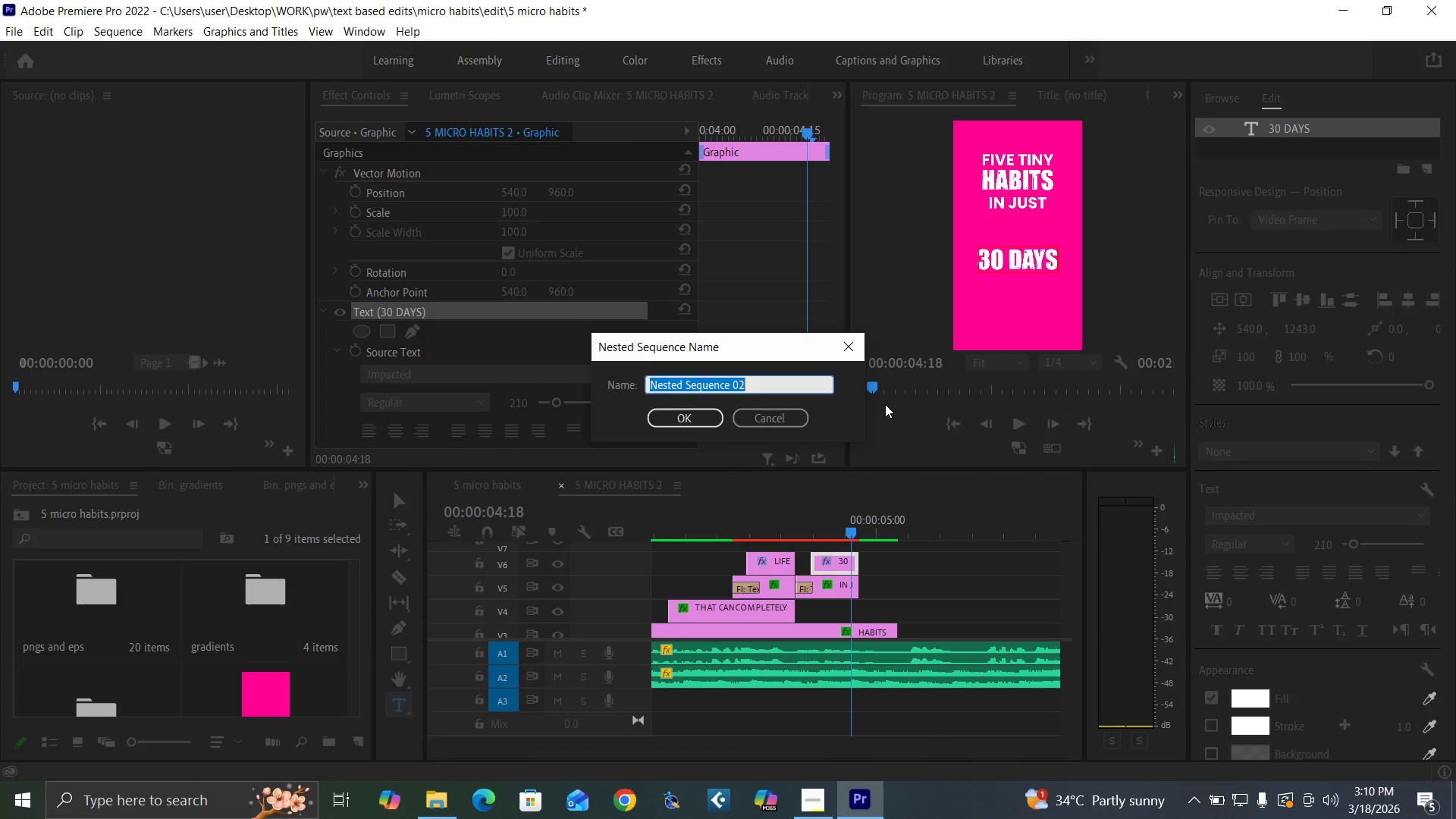 
type(30 DA)
 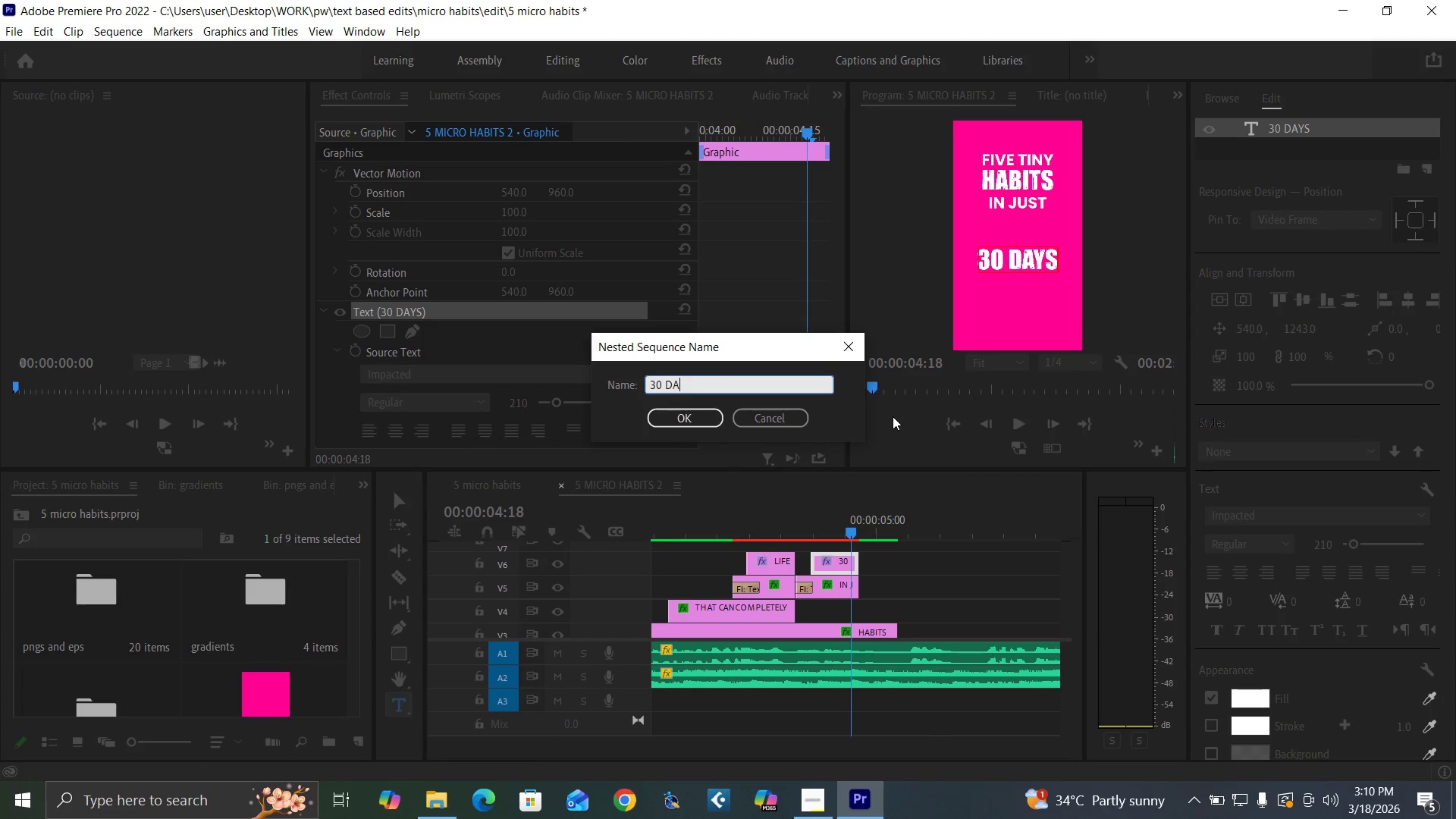 
type(YS2)
 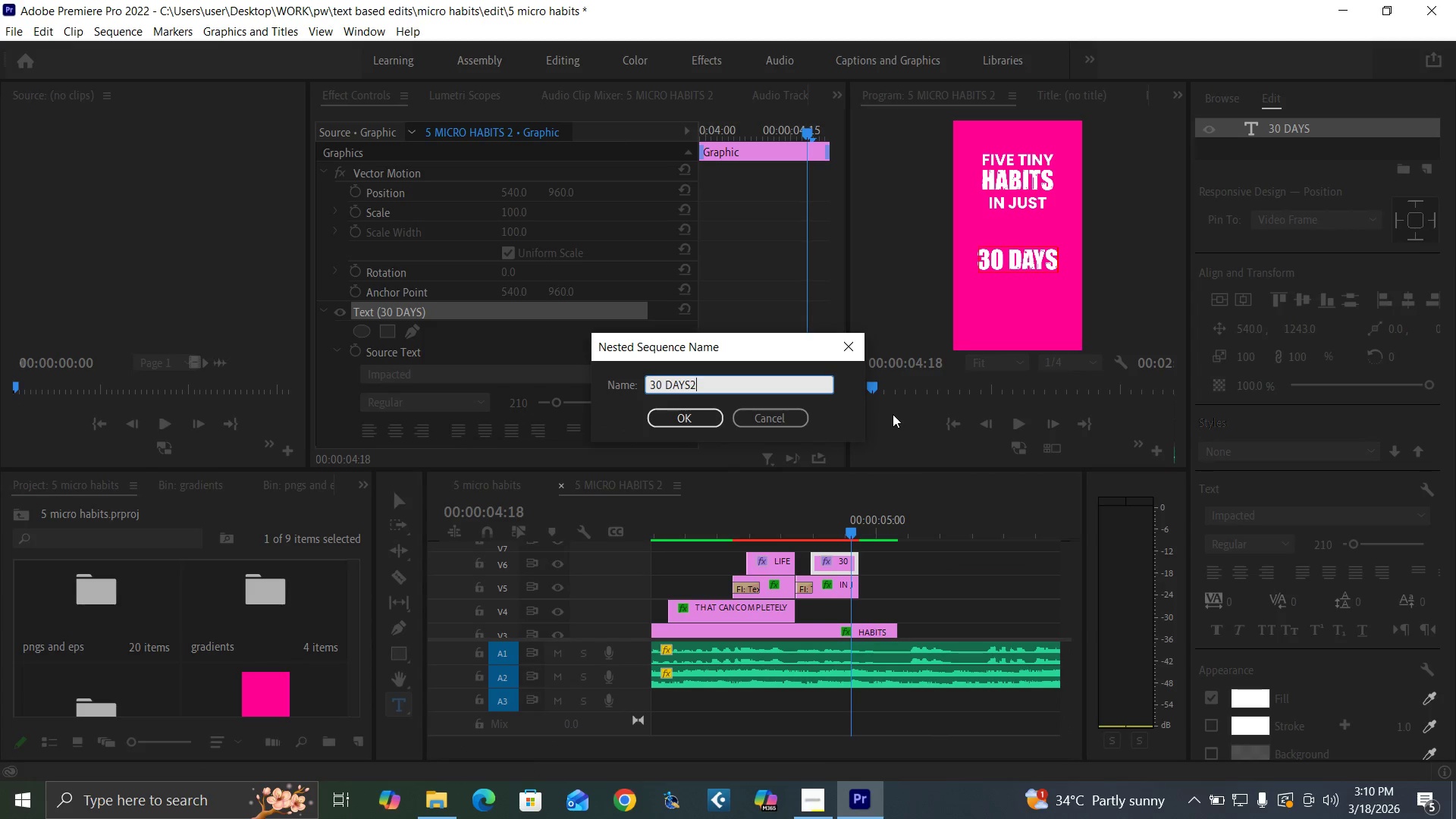 
key(Enter)
 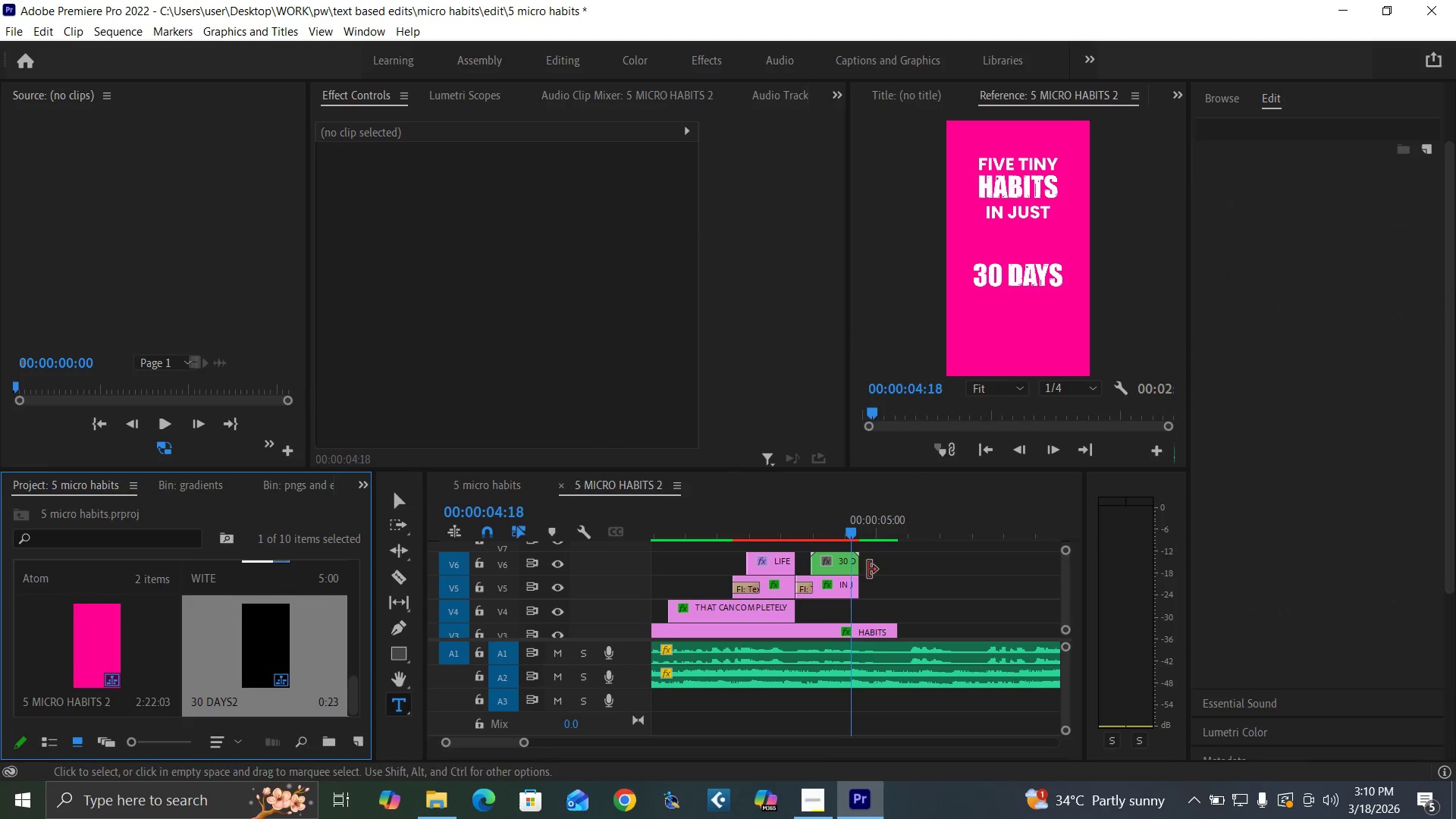 
left_click([846, 566])
 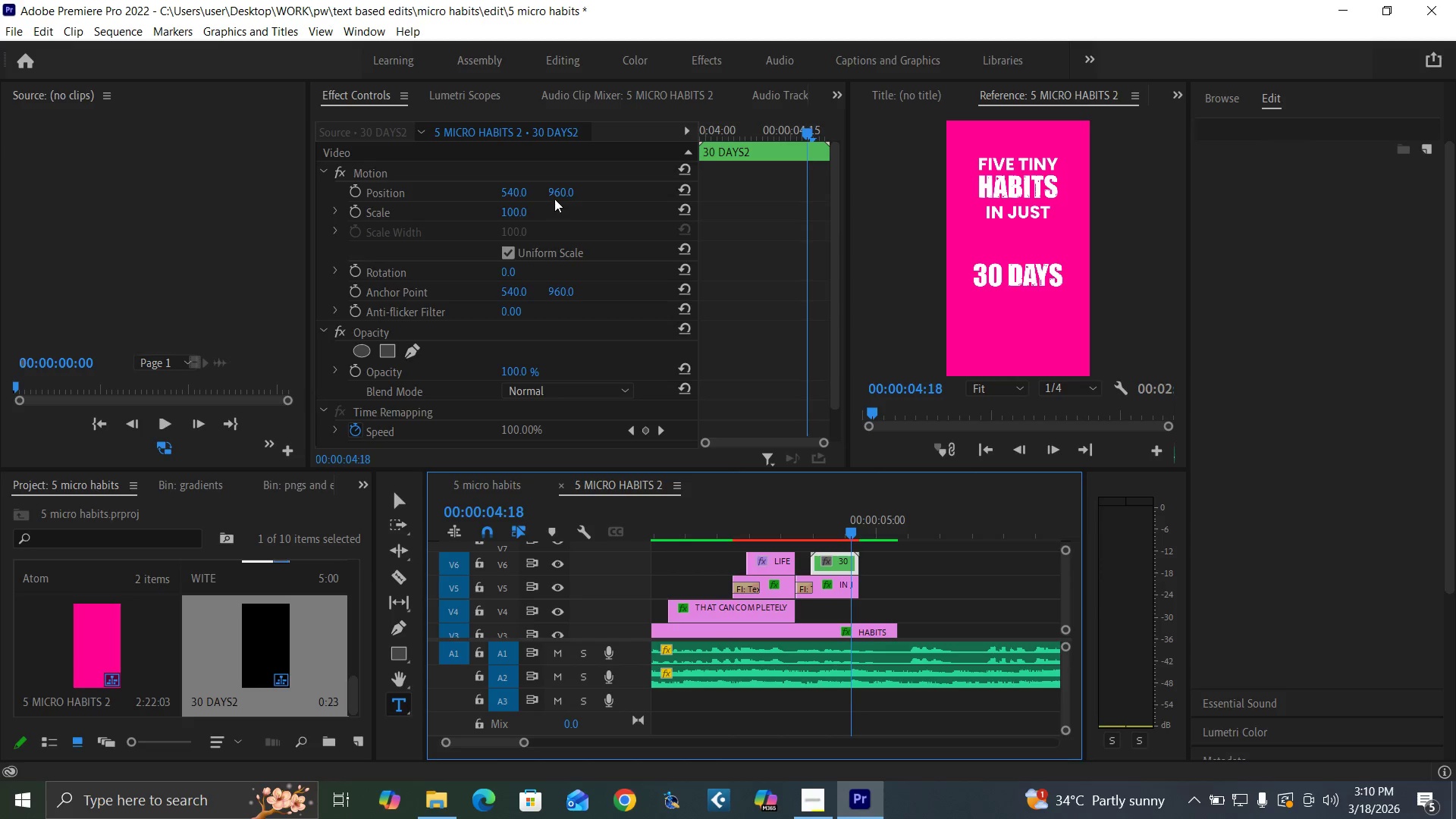 
left_click_drag(start_coordinate=[556, 191], to_coordinate=[282, 265])
 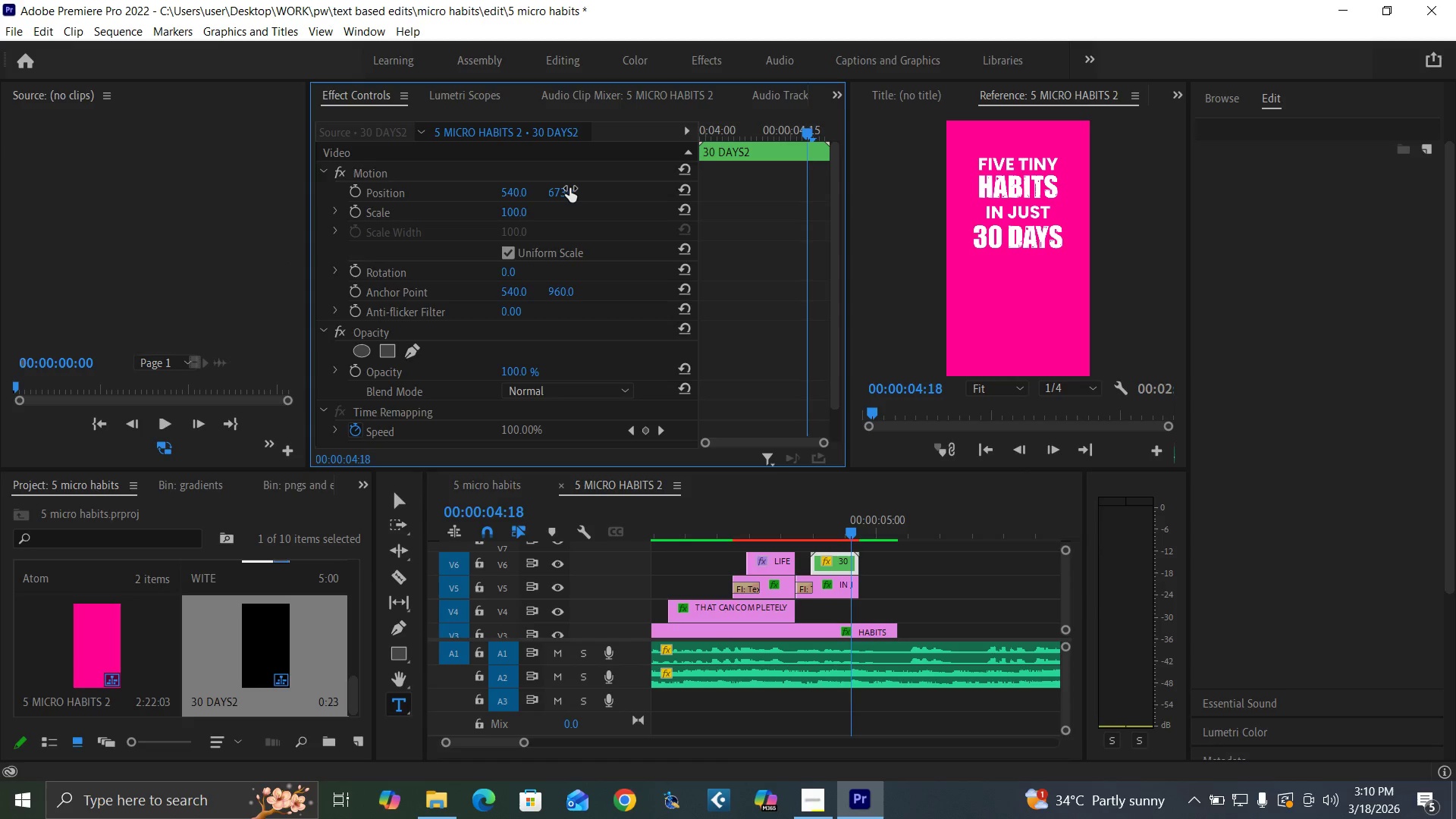 
key(Control+Backquote)
 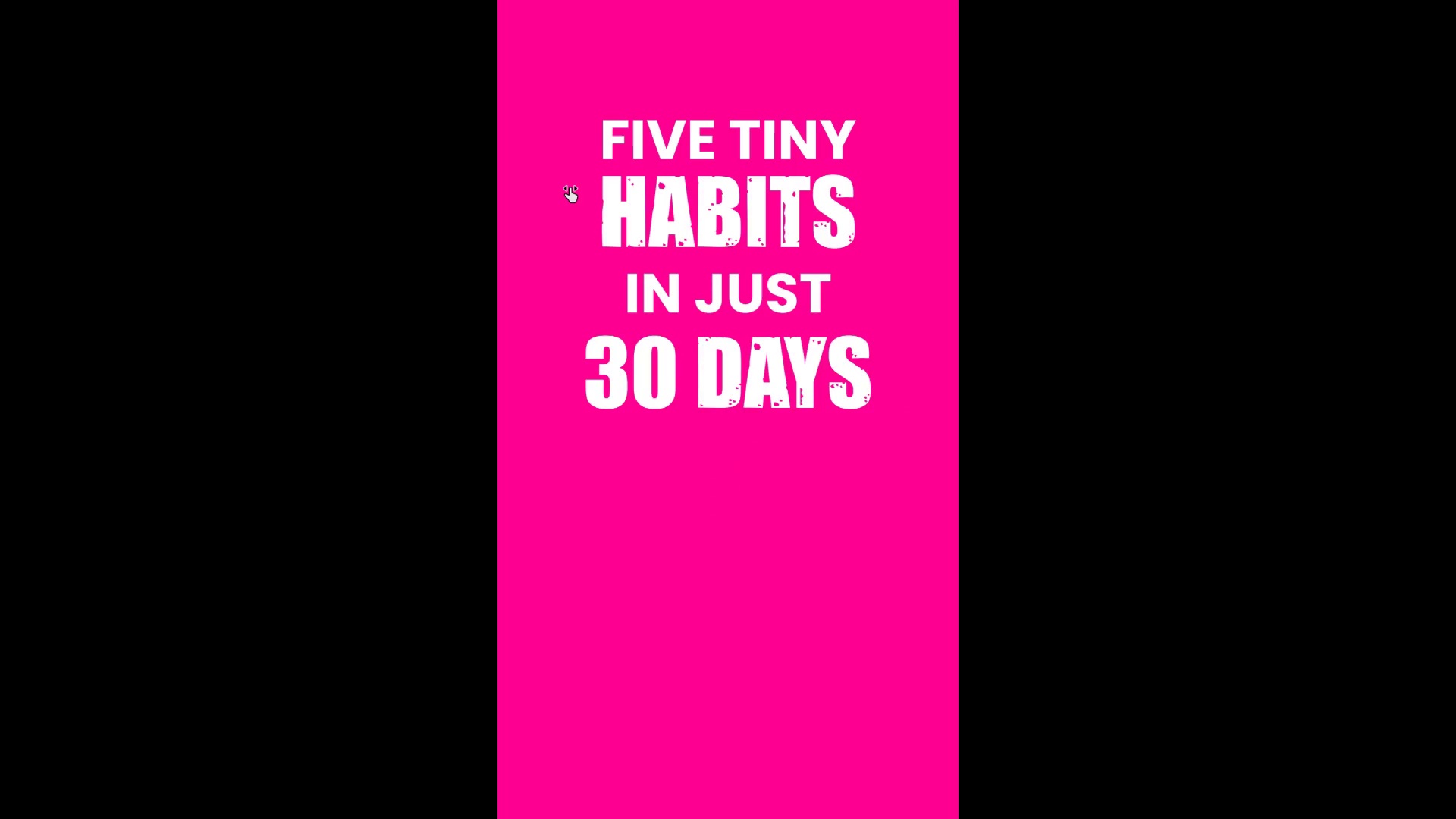 
hold_key(key=ControlLeft, duration=1.5)
 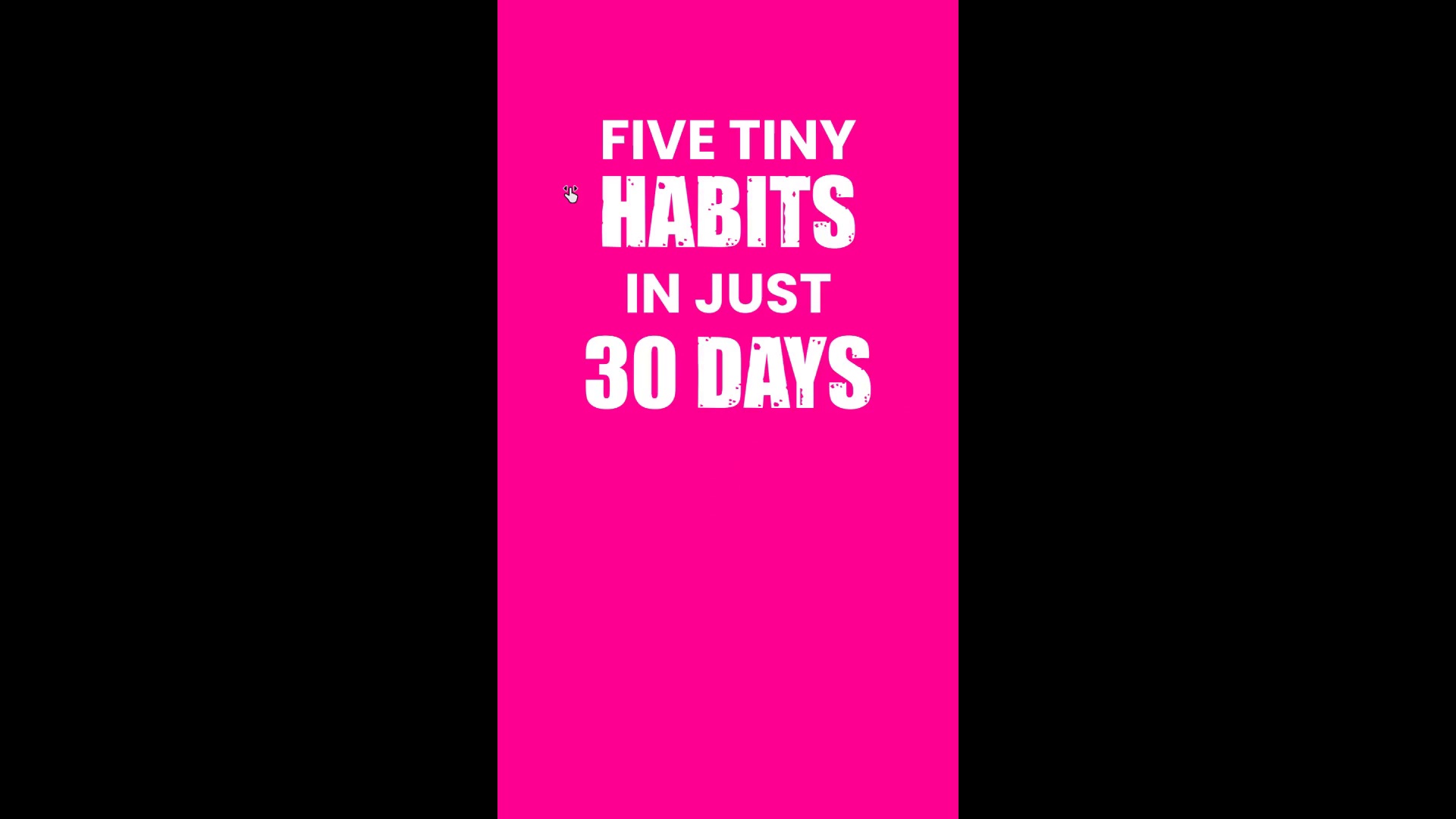 
hold_key(key=ControlLeft, duration=1.5)
 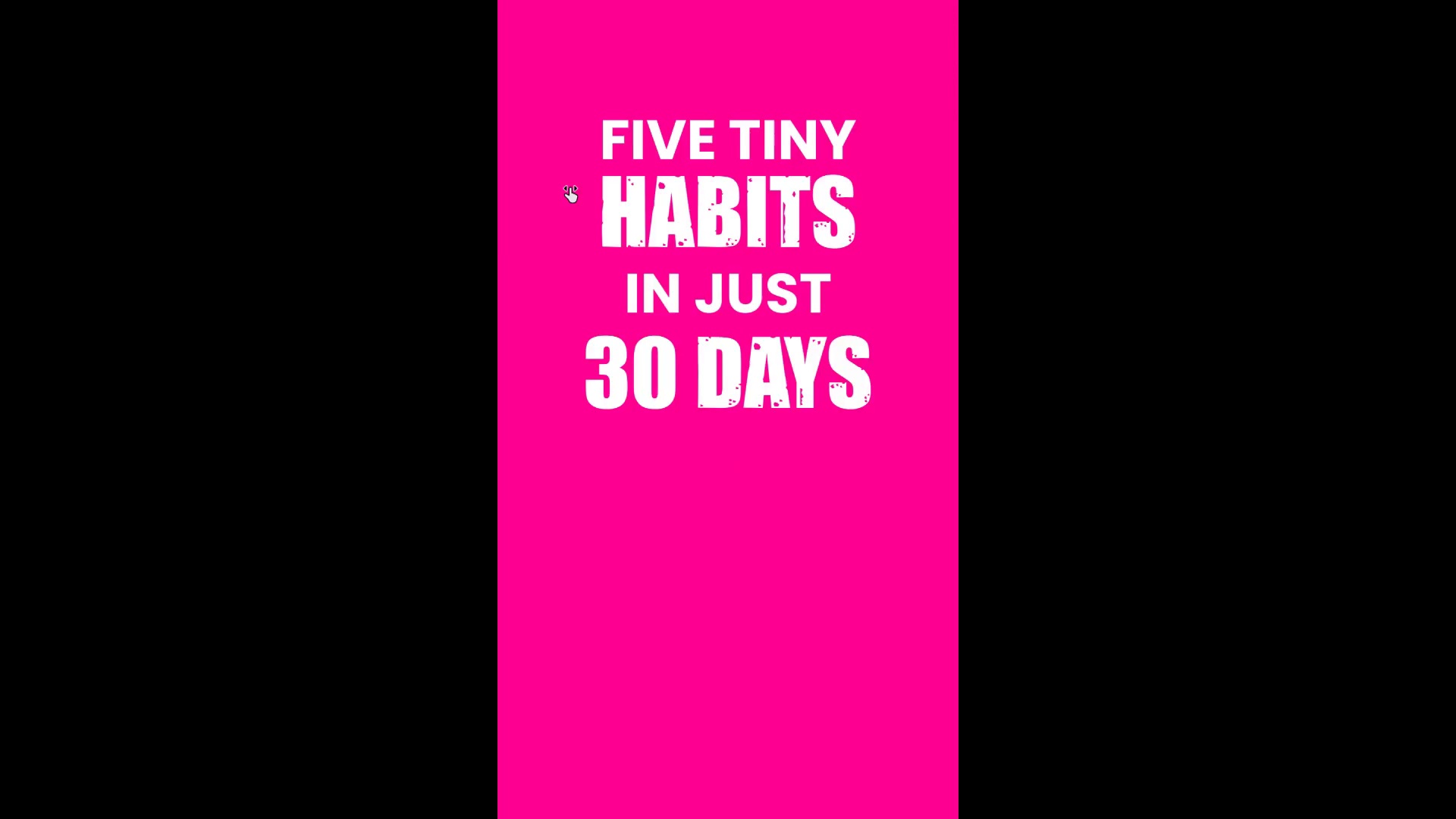 
key(Control+Backquote)
 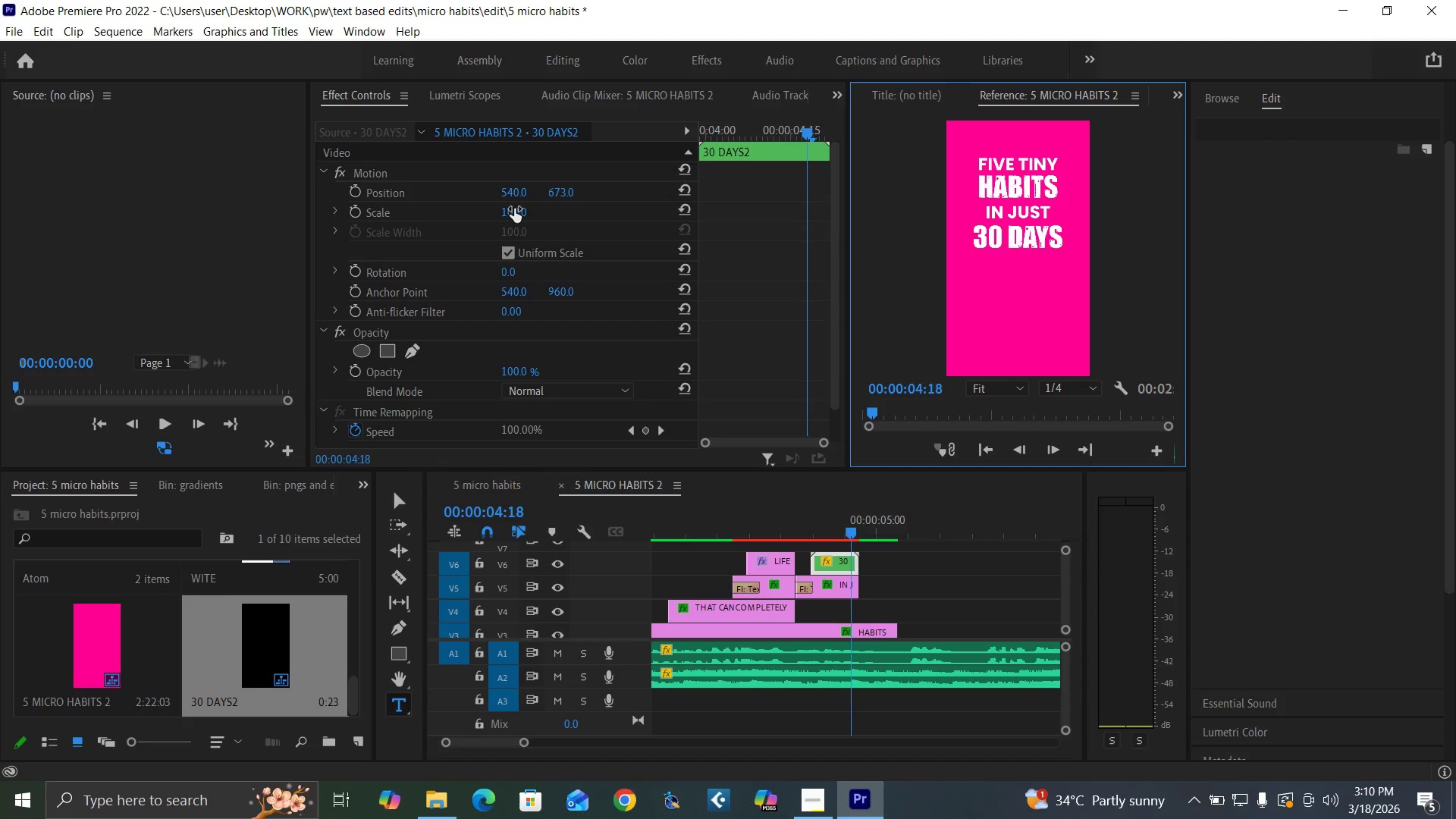 
left_click([514, 209])
 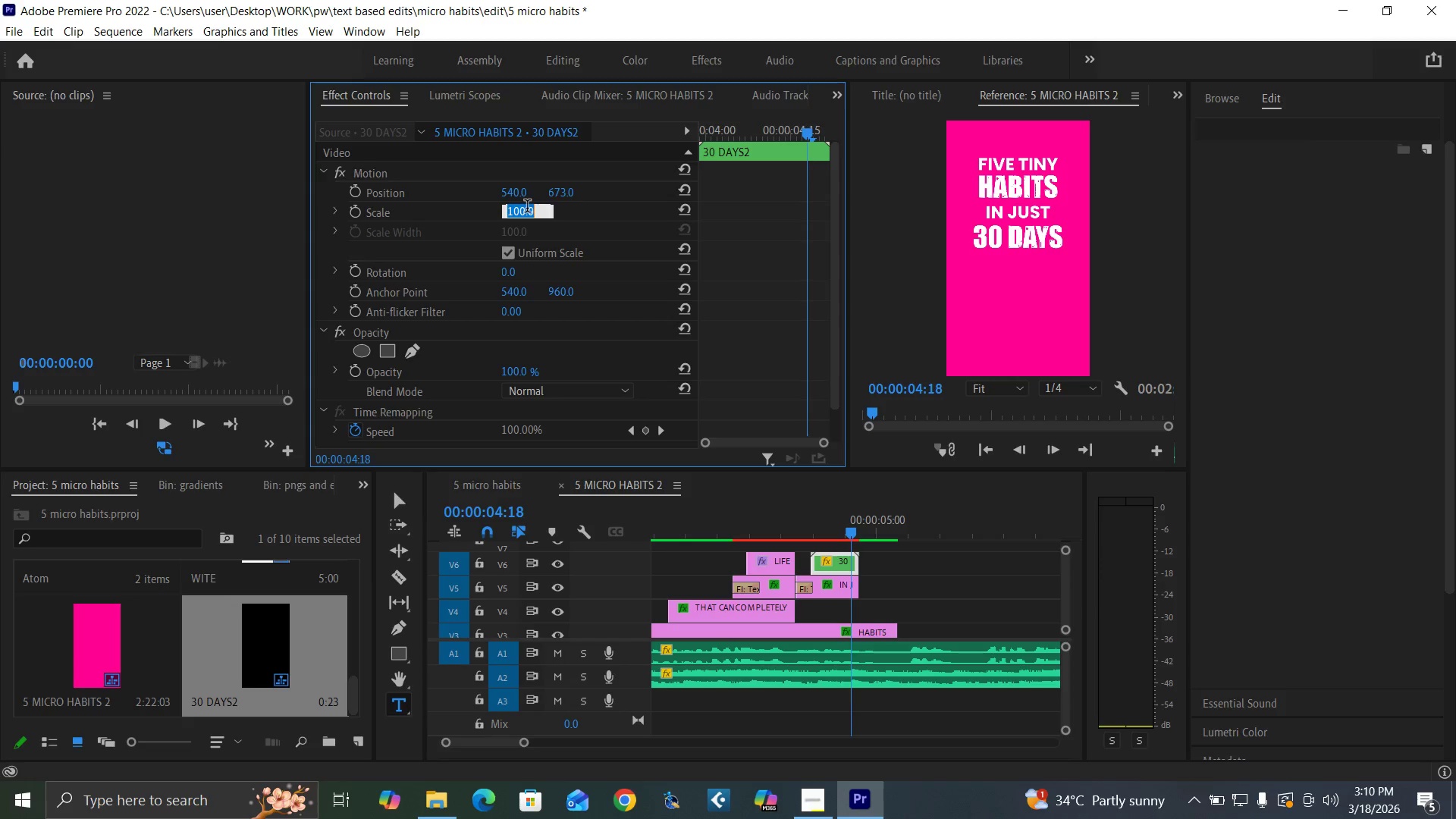 
key(1)
 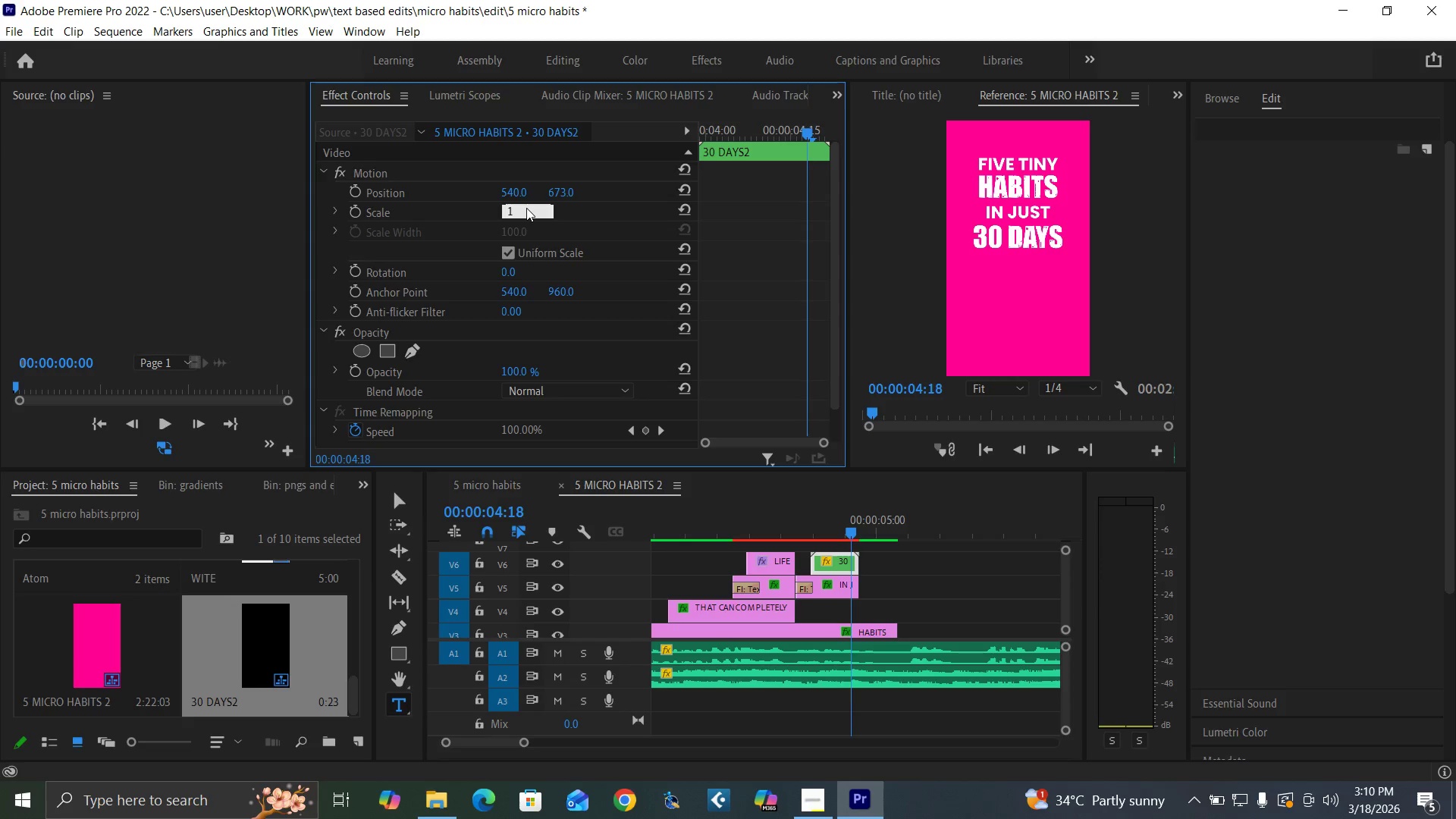 
type(30)
 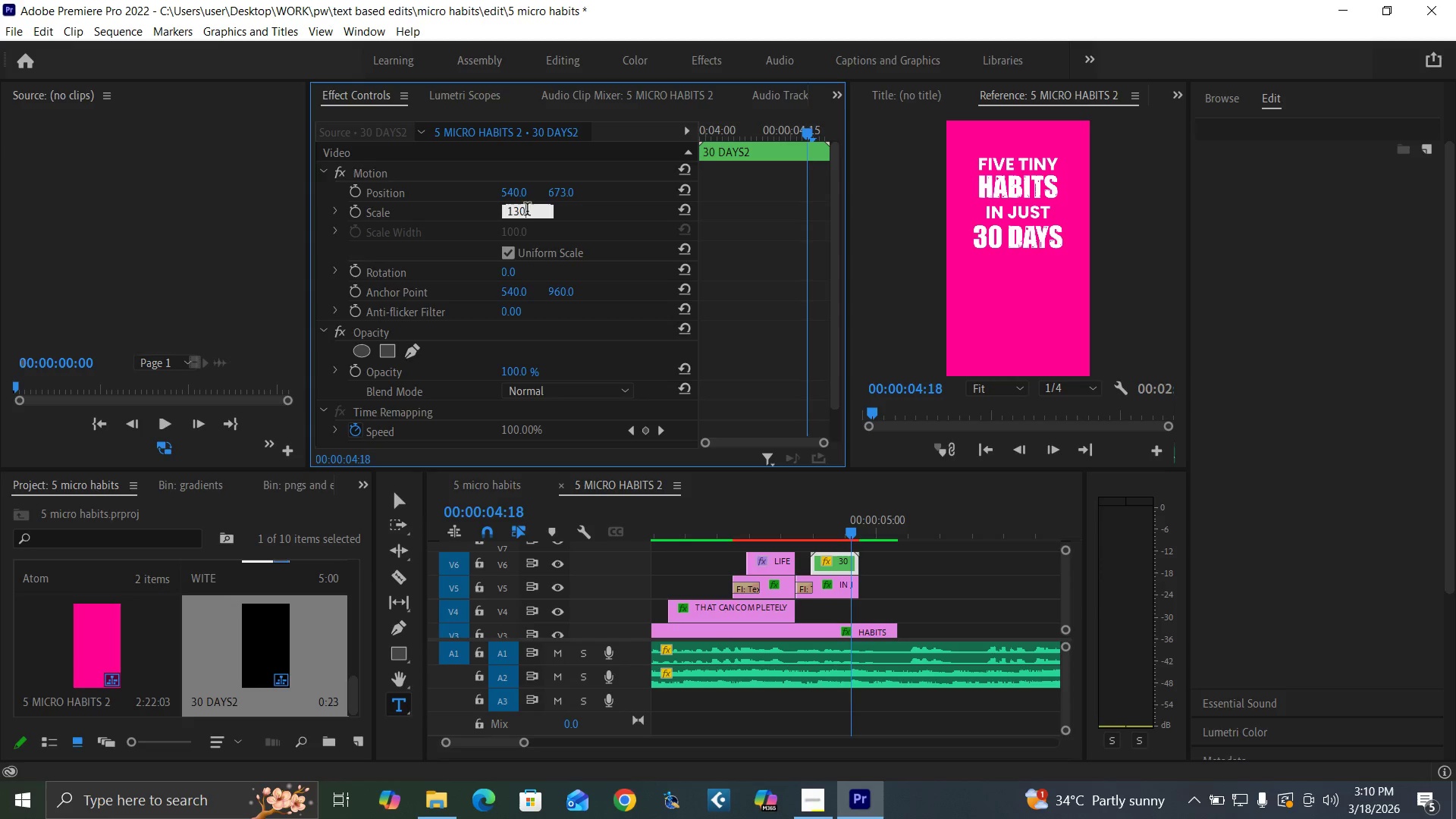 
key(Enter)
 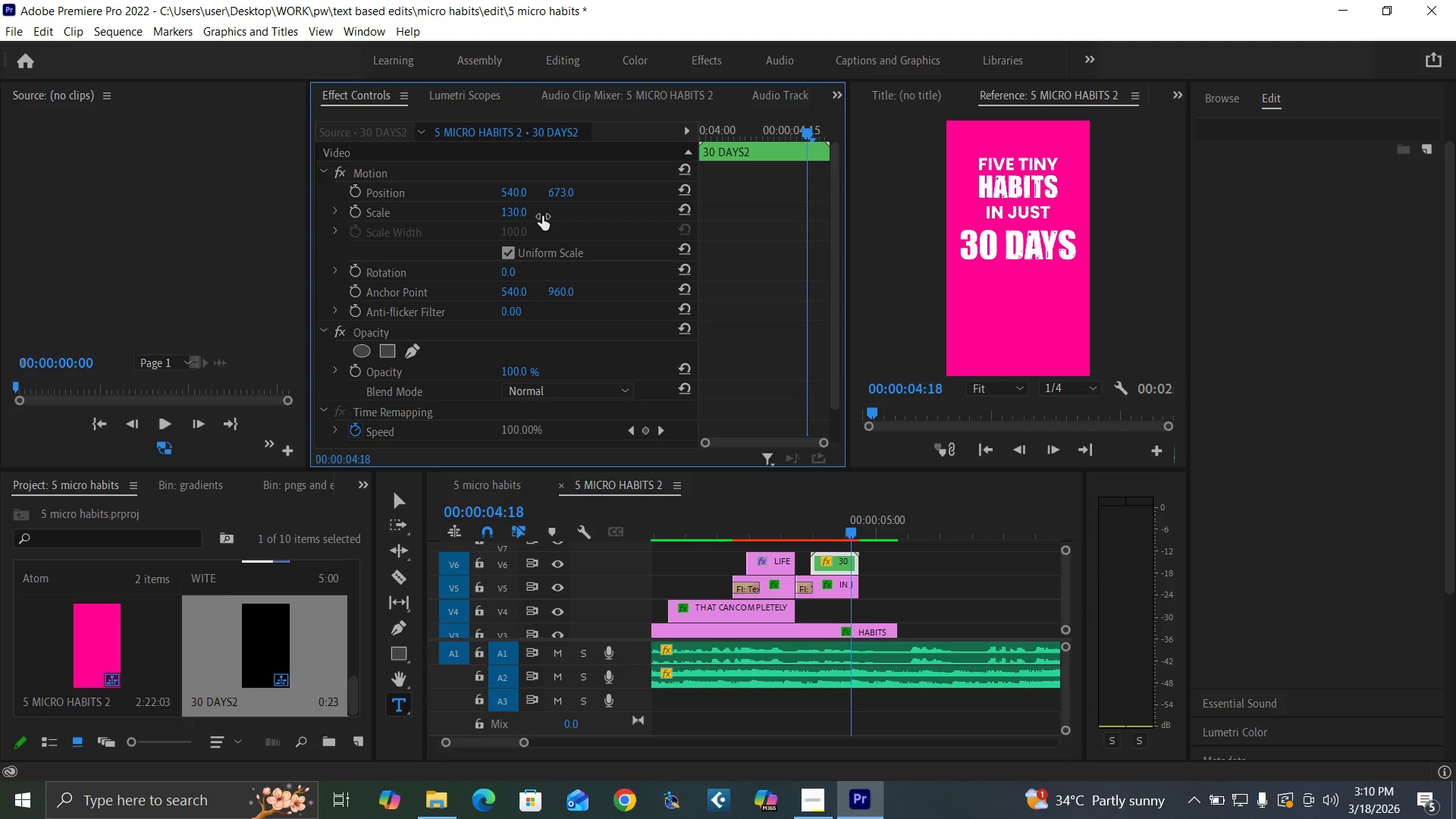 
key(Control+Backquote)
 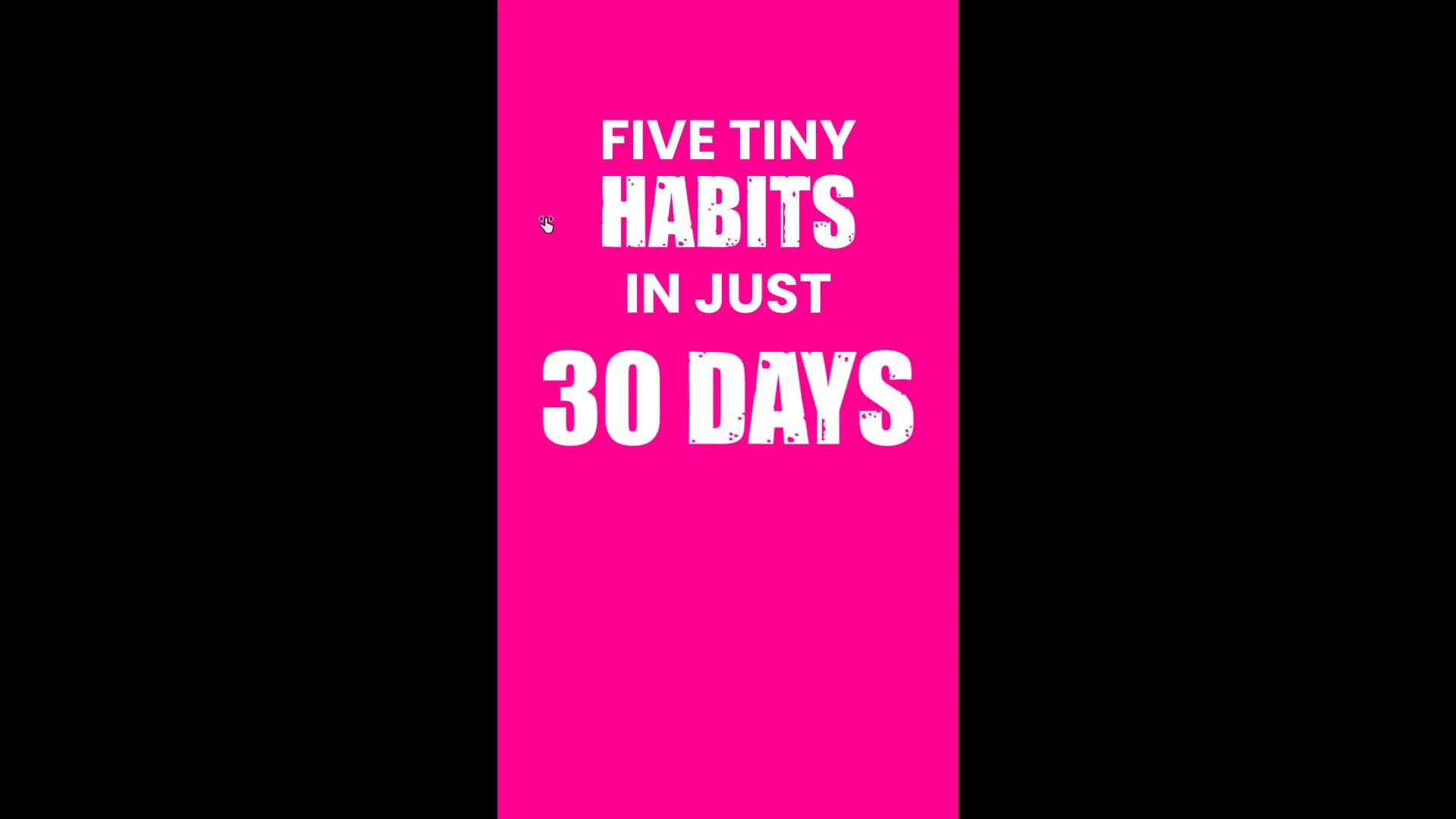 
hold_key(key=ControlLeft, duration=1.51)
 